 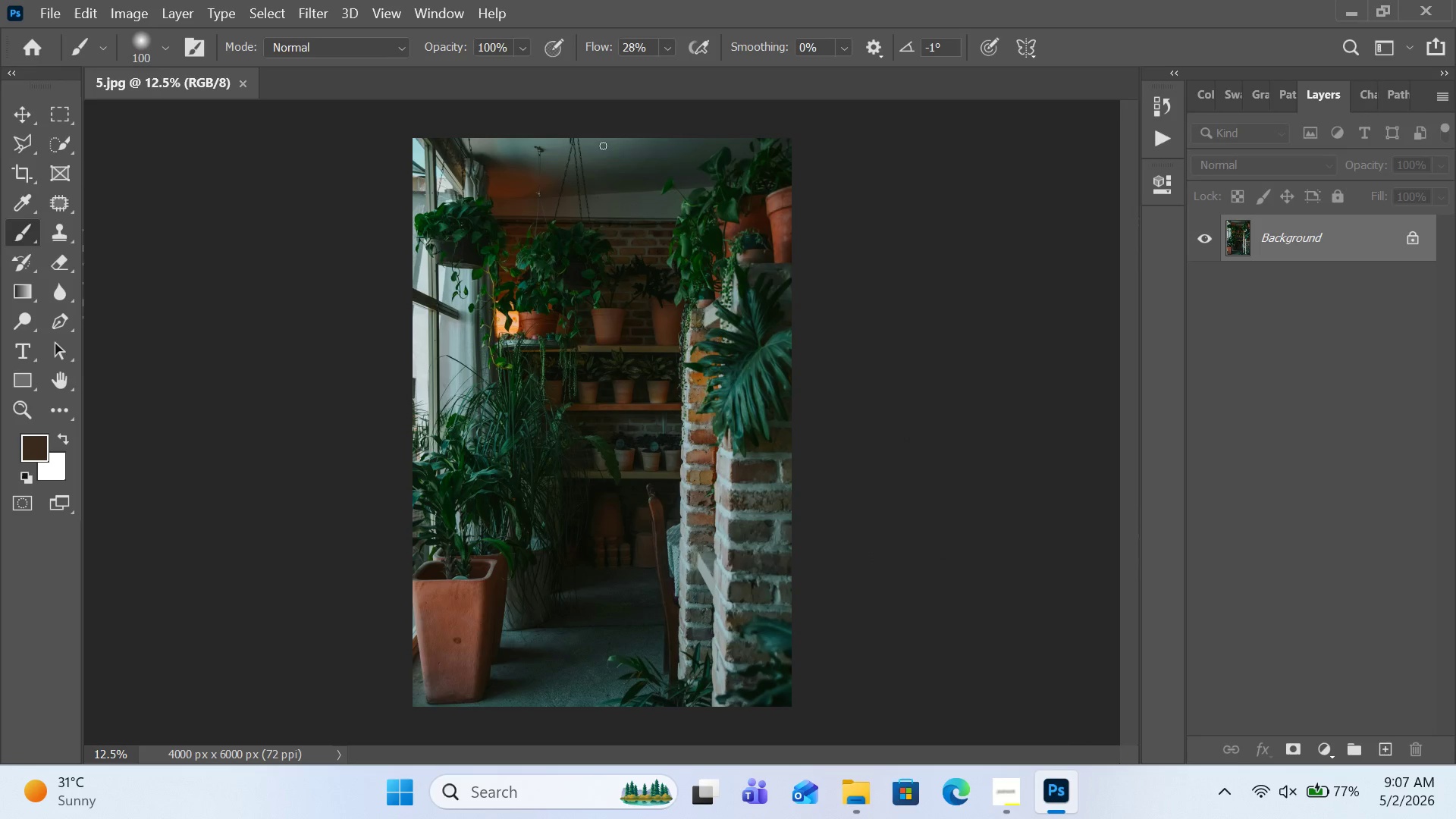 
right_click([1301, 237])
 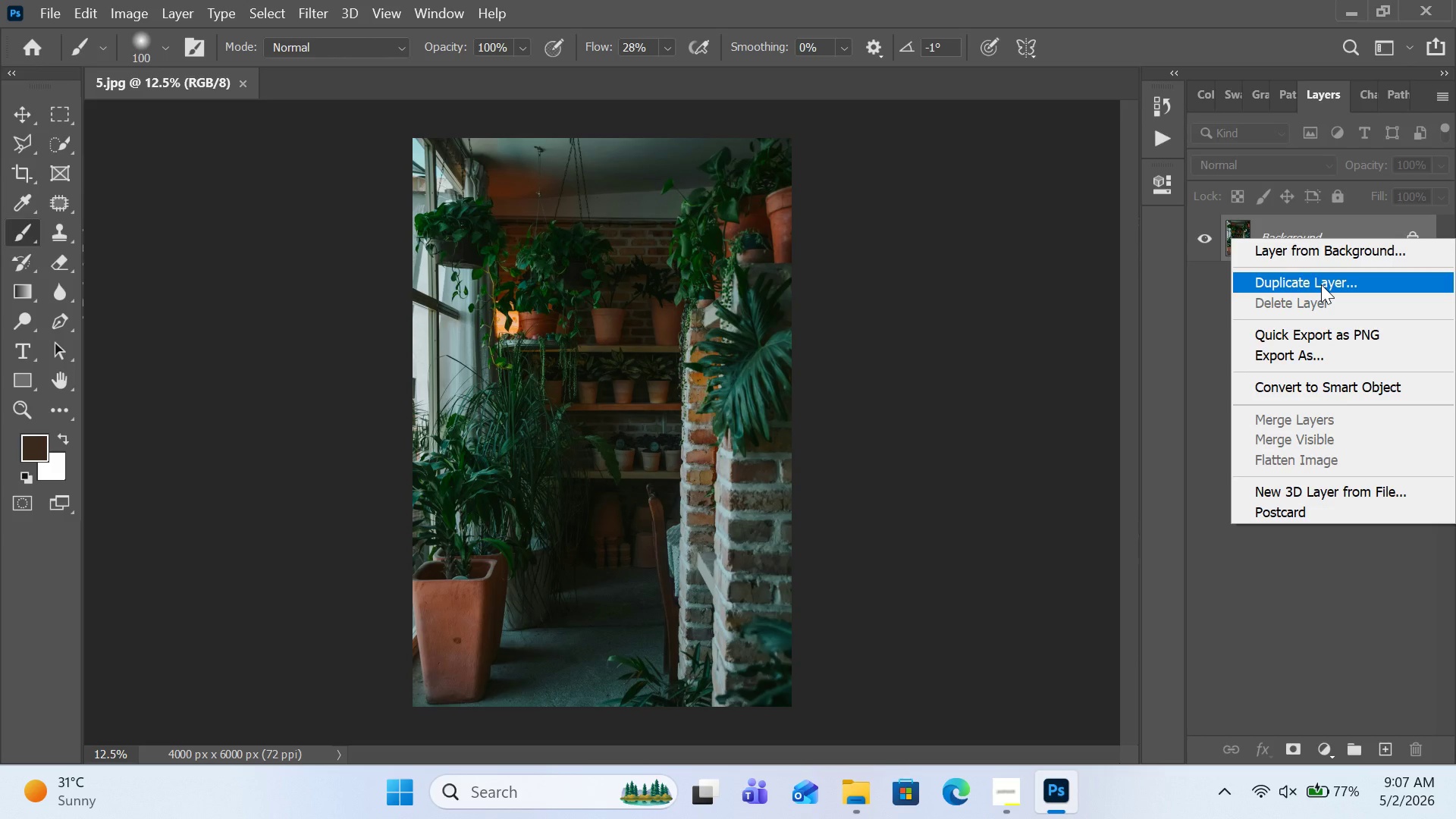 
left_click([1321, 284])
 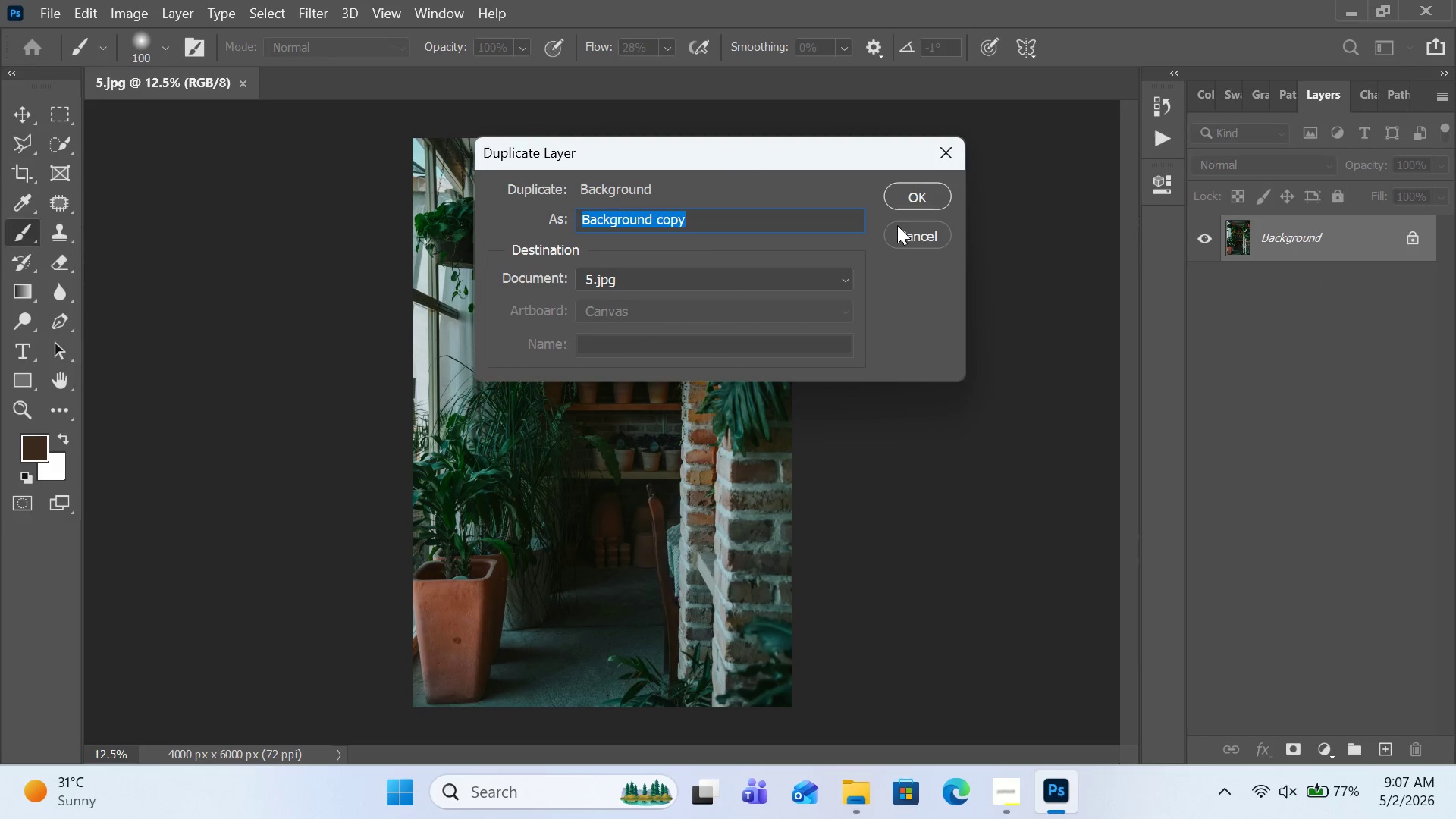 
type(b)
key(Backspace)
type(source img)
 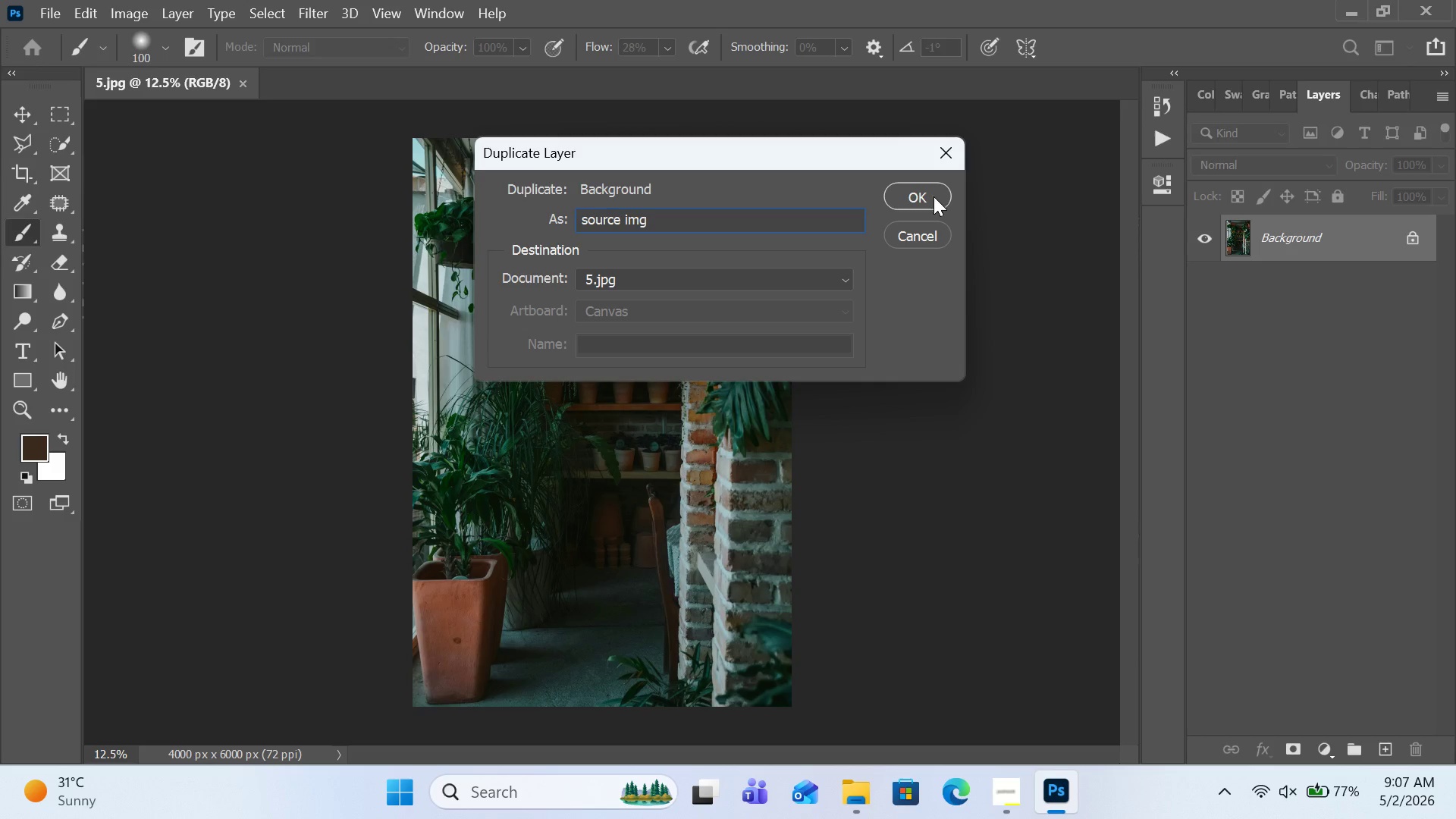 
left_click([934, 196])
 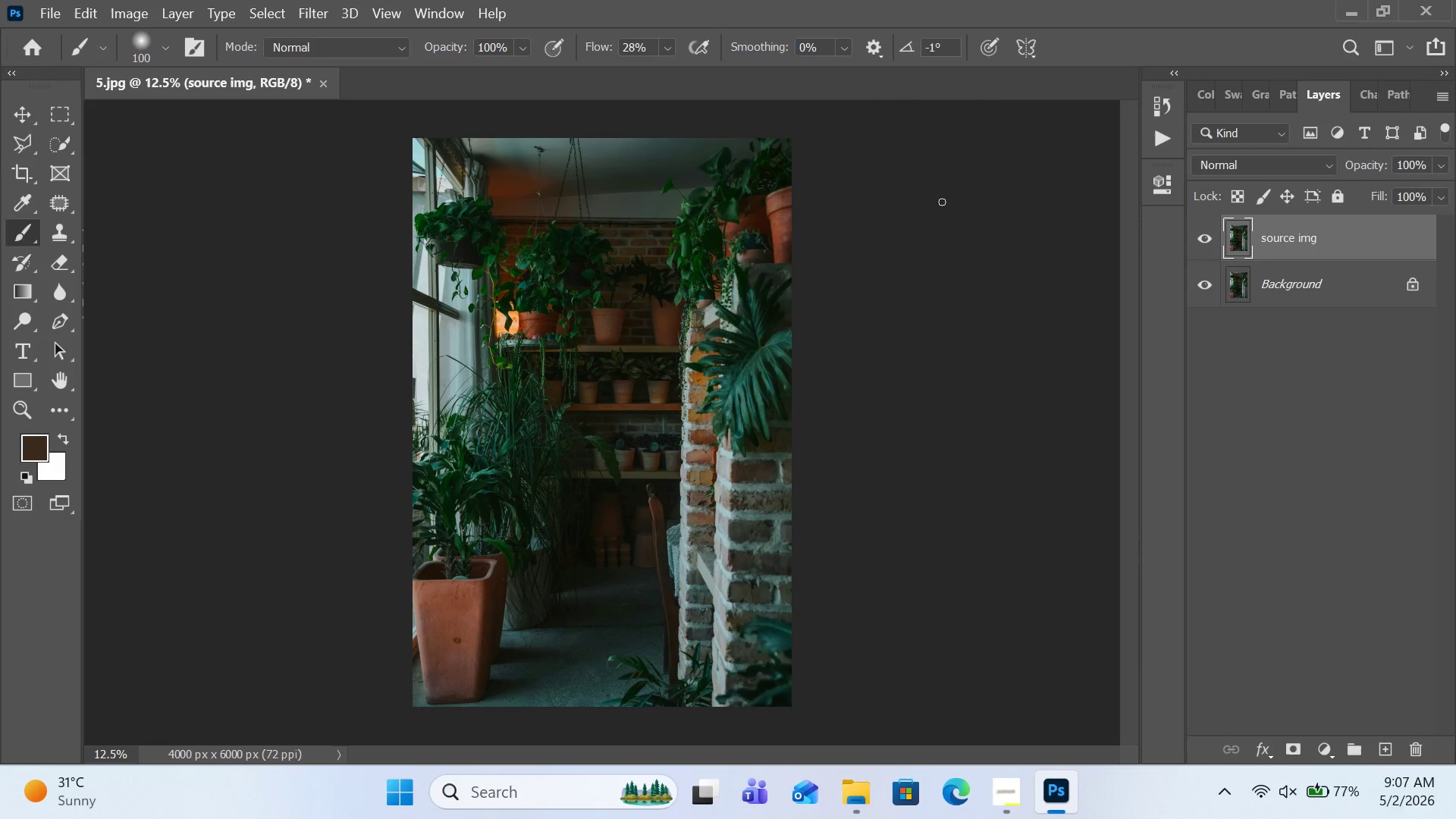 
right_click([1294, 243])
 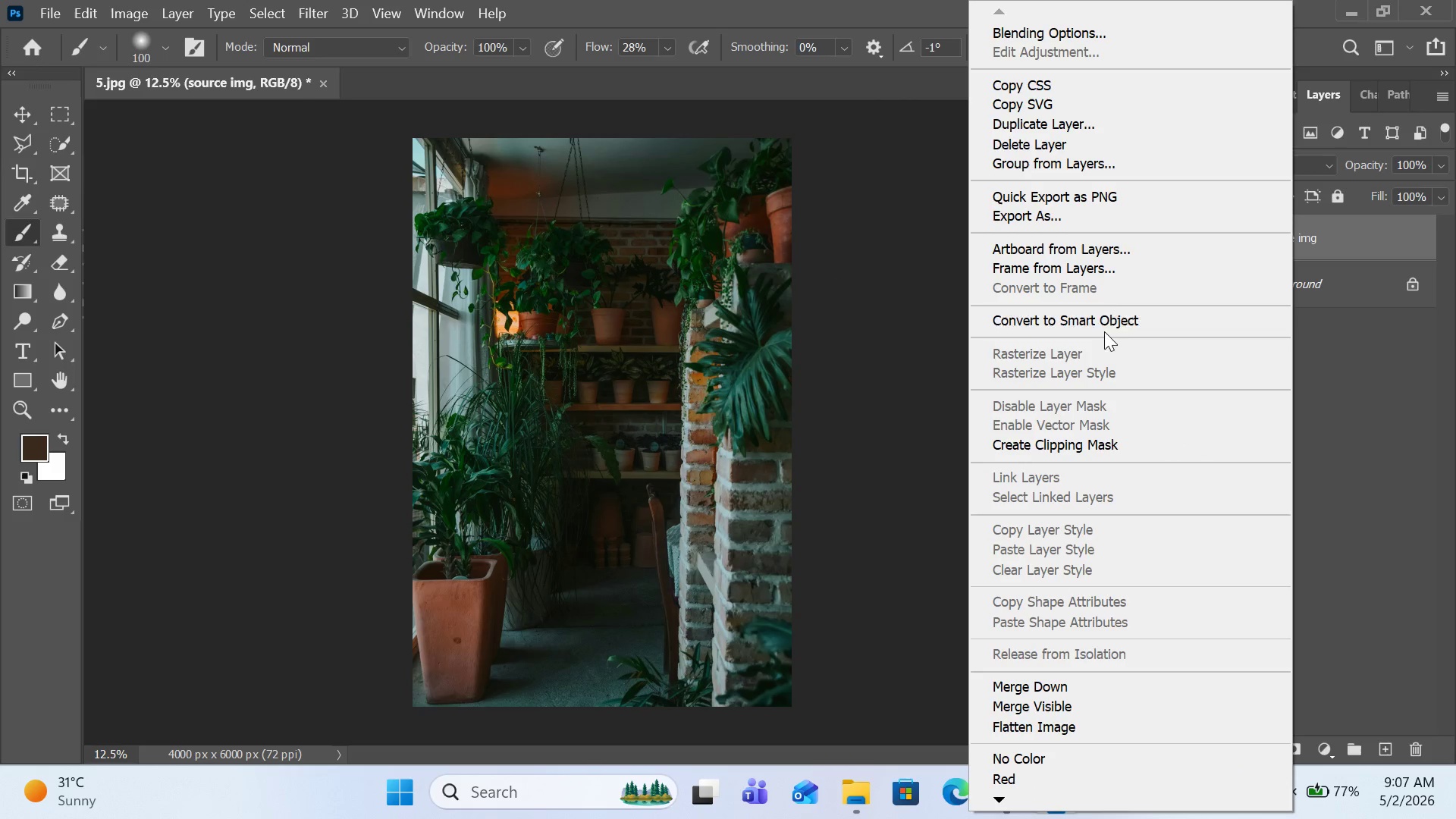 
left_click([1106, 320])
 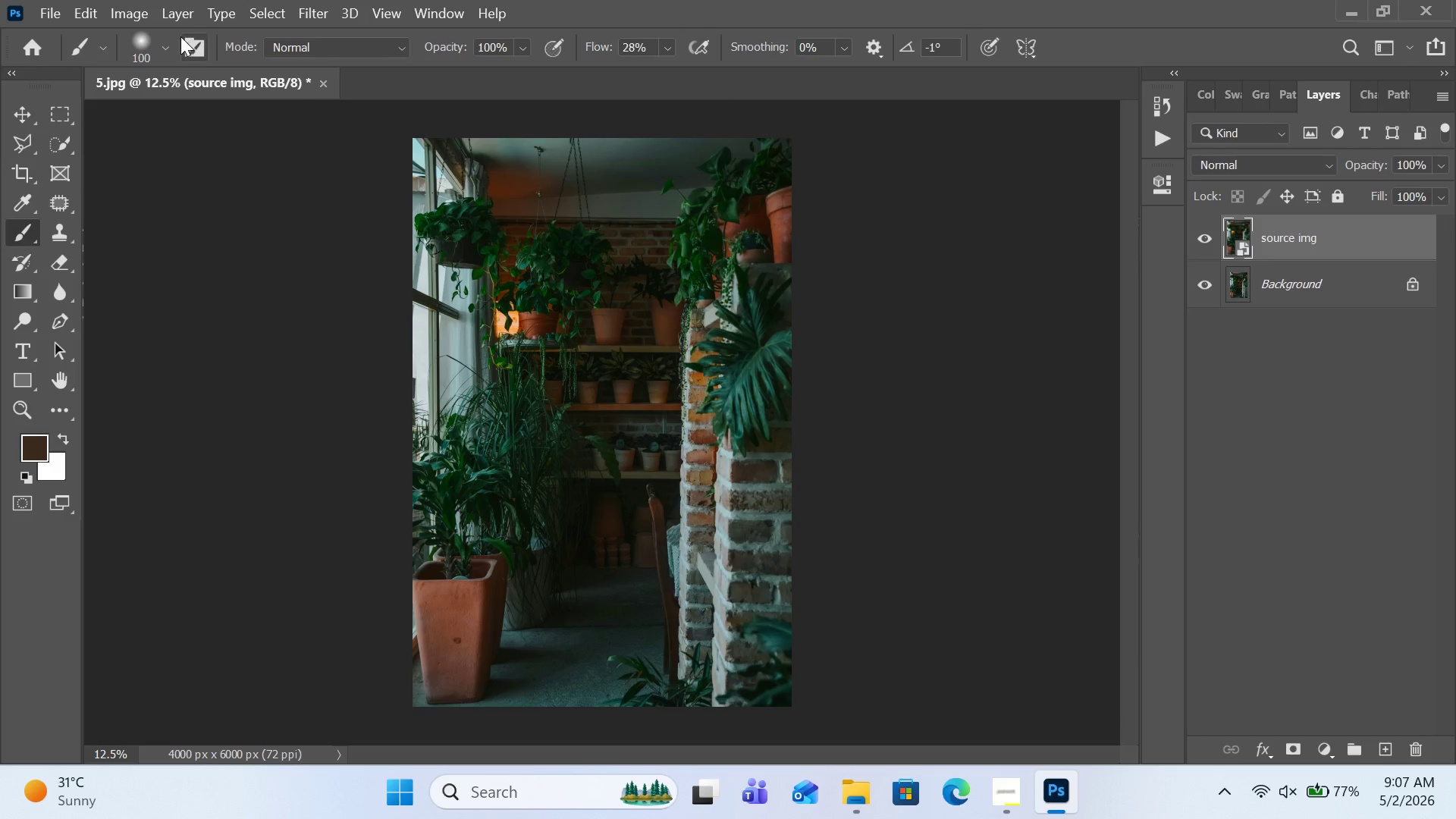 
wait(5.52)
 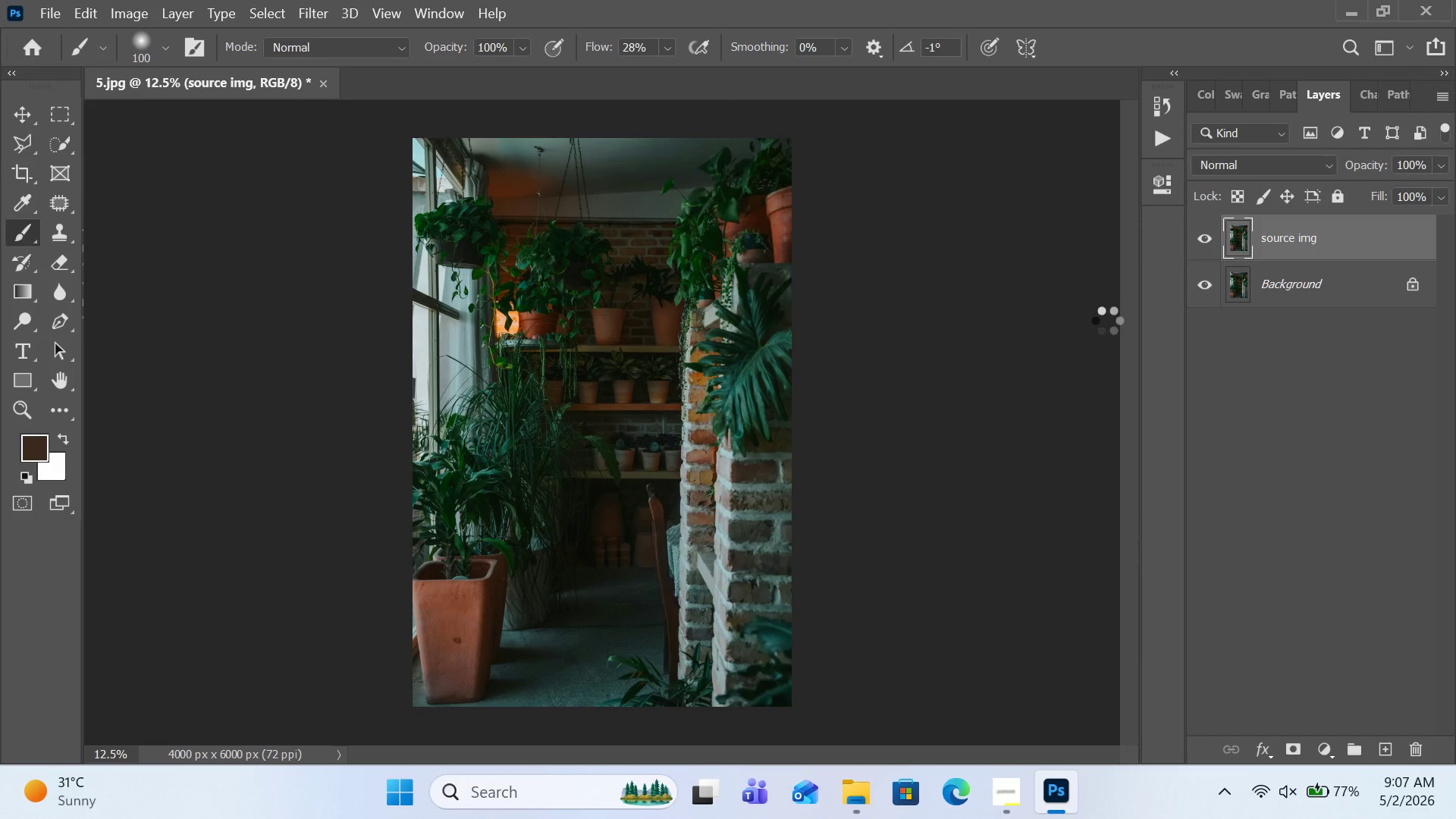 
left_click([14, 168])
 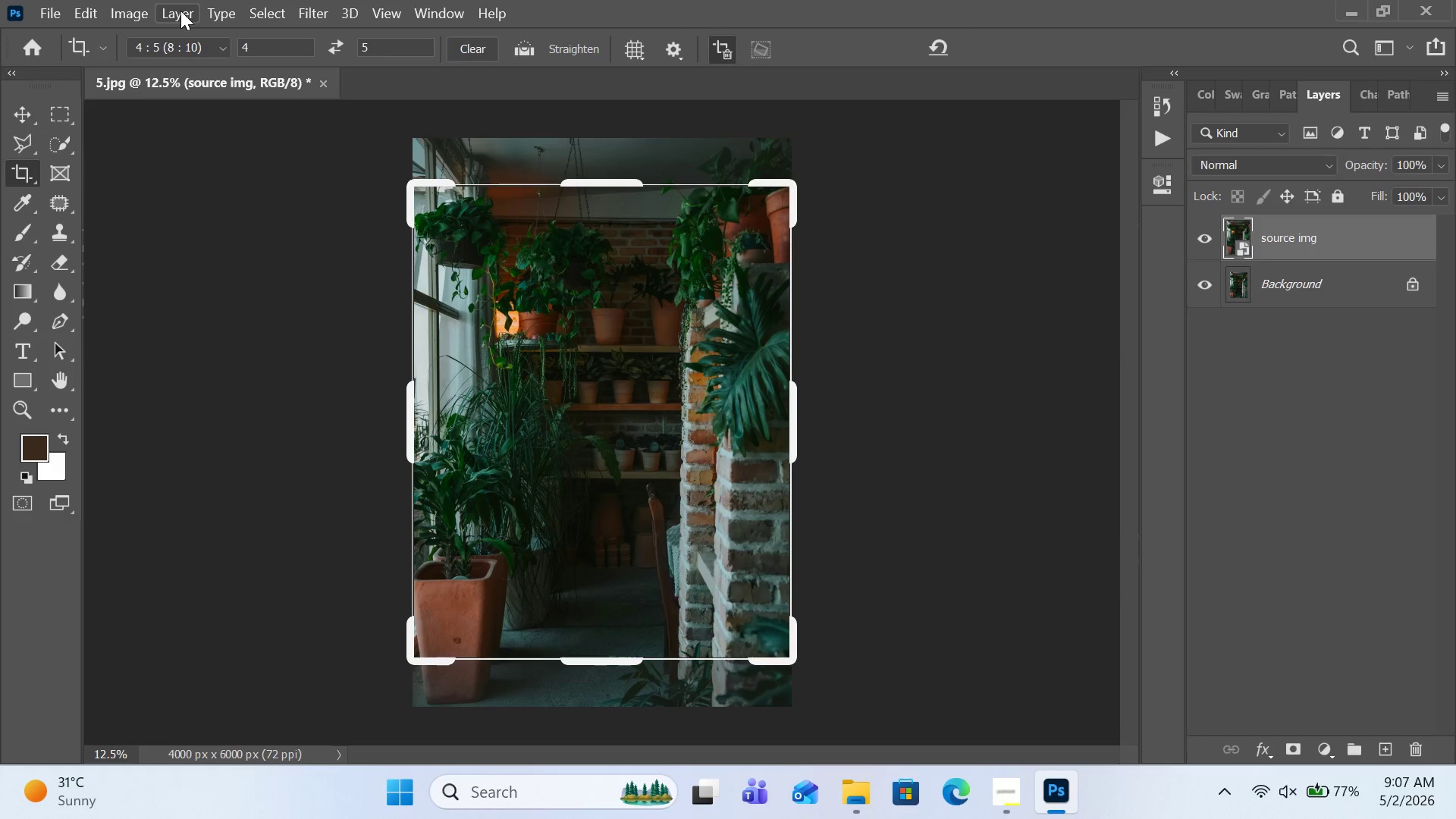 
left_click([129, 8])
 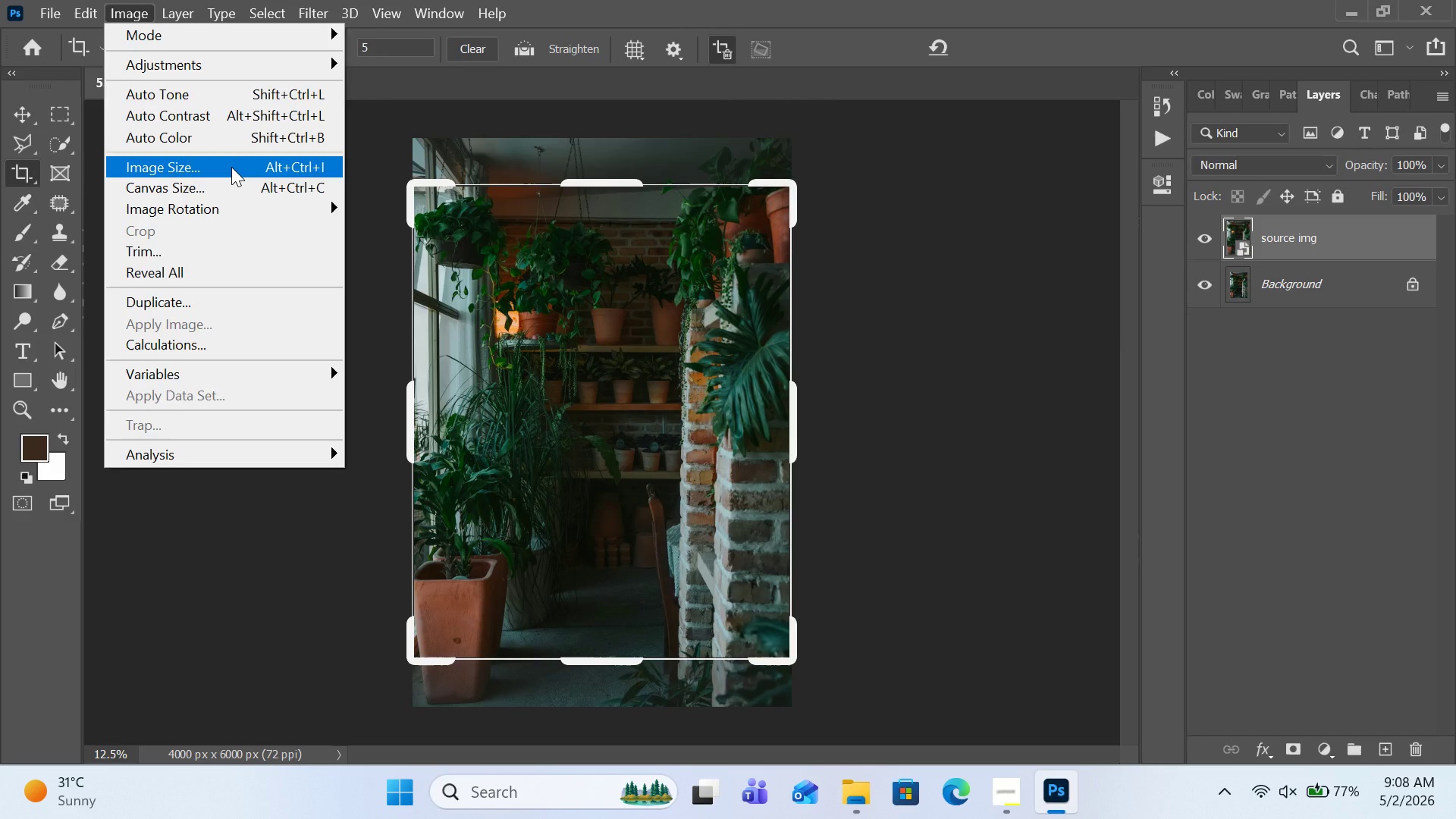 
left_click([231, 167])
 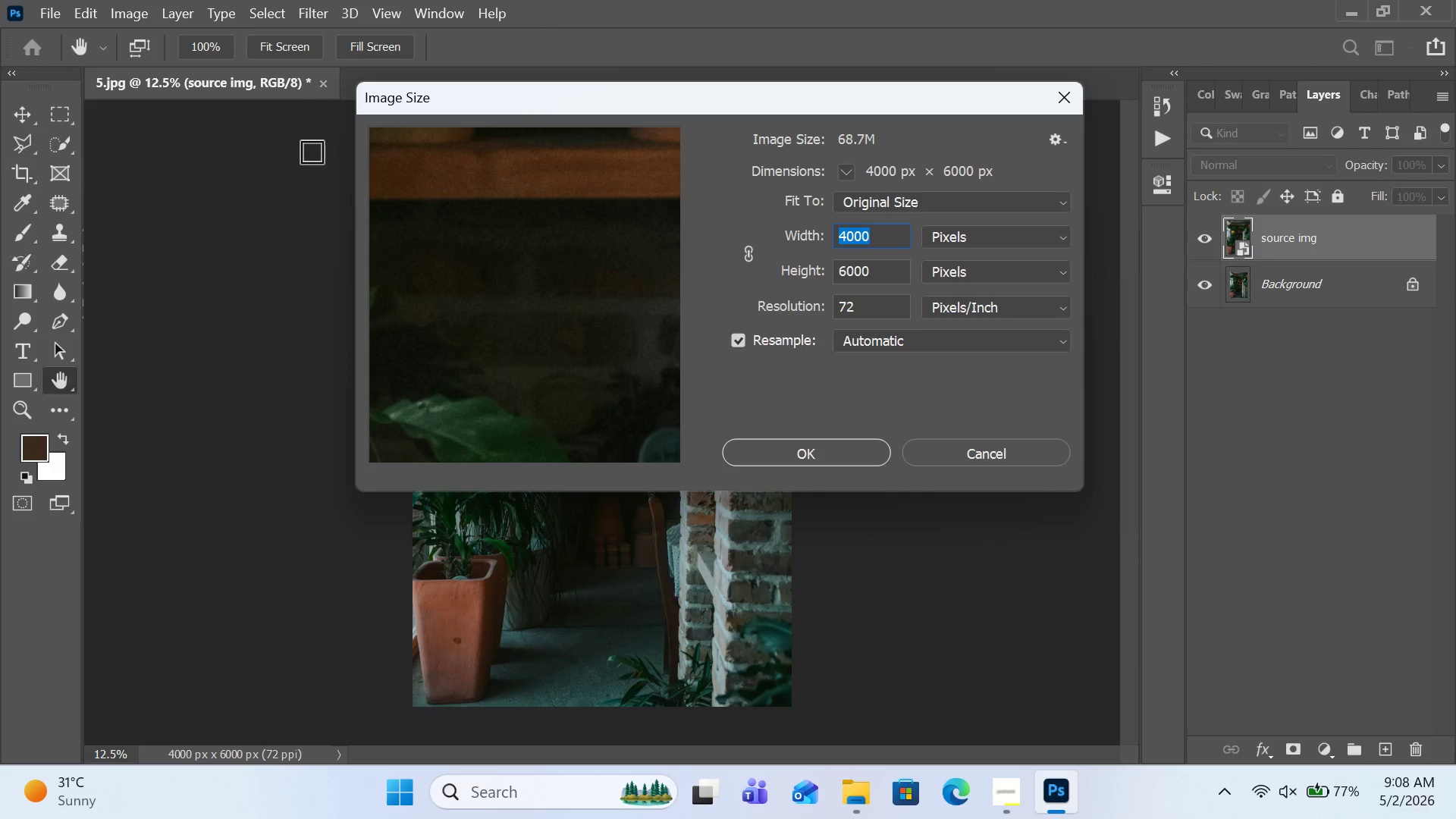 
wait(9.06)
 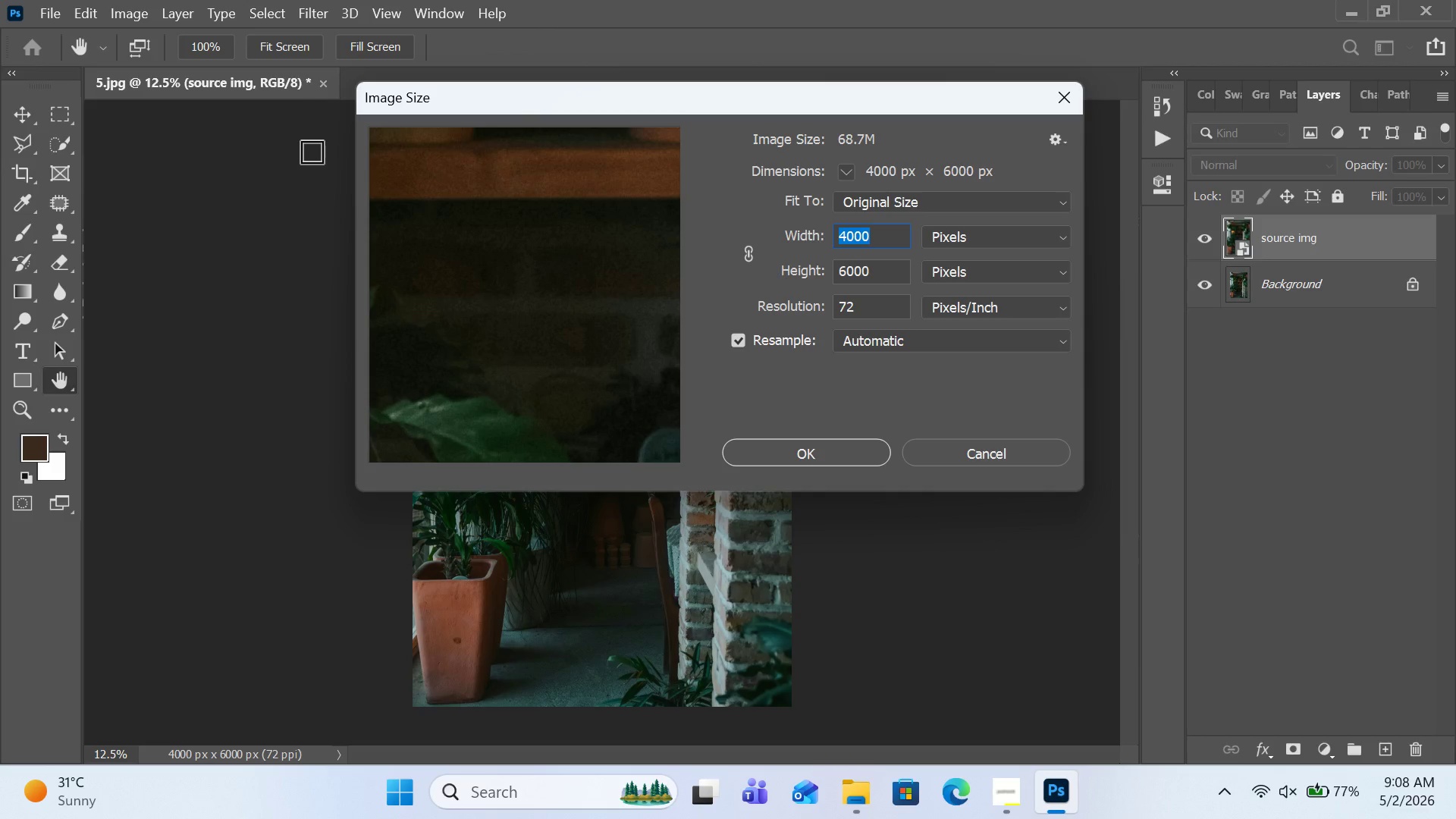 
key(Numpad1)
 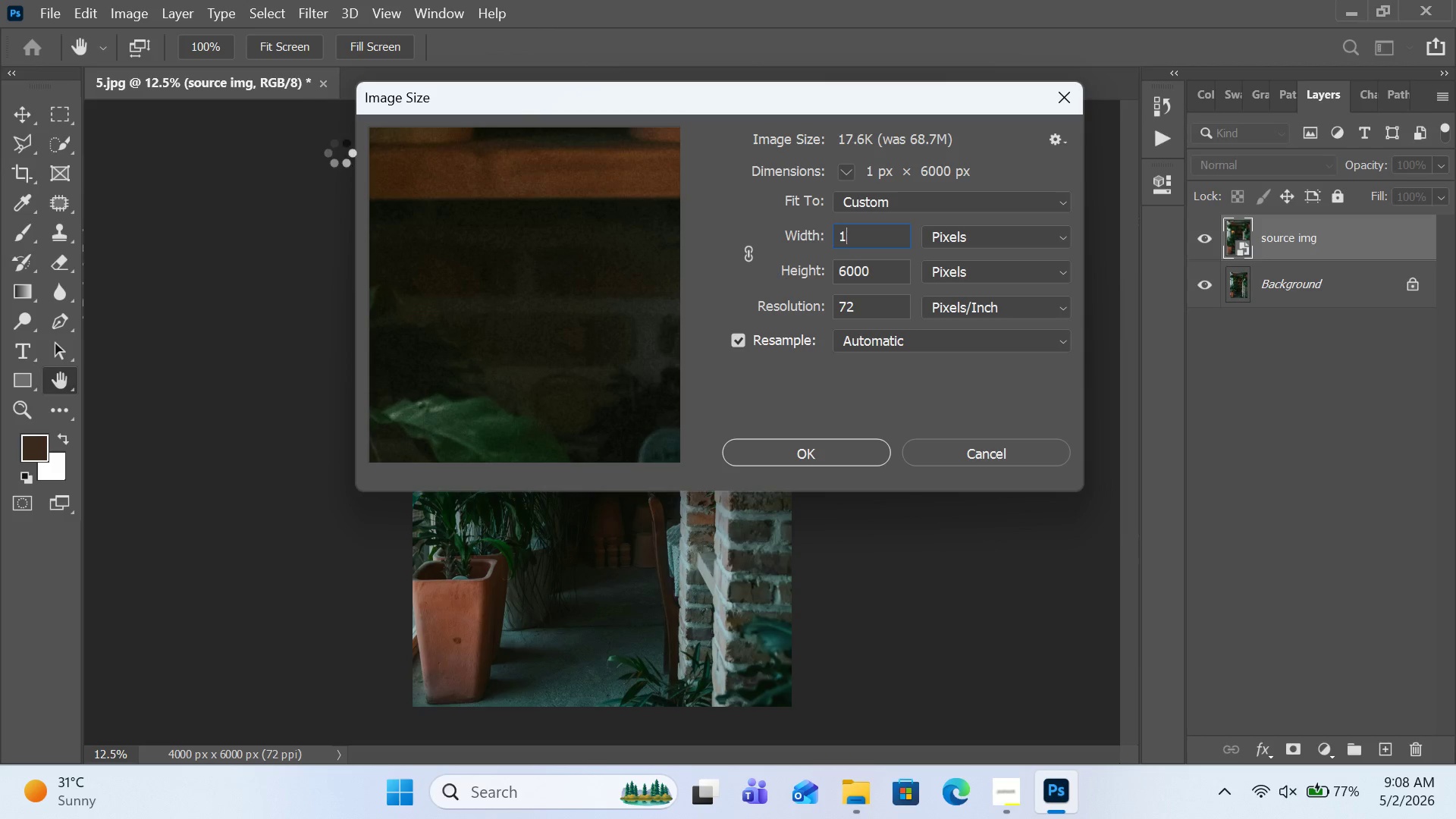 
key(Numpad0)
 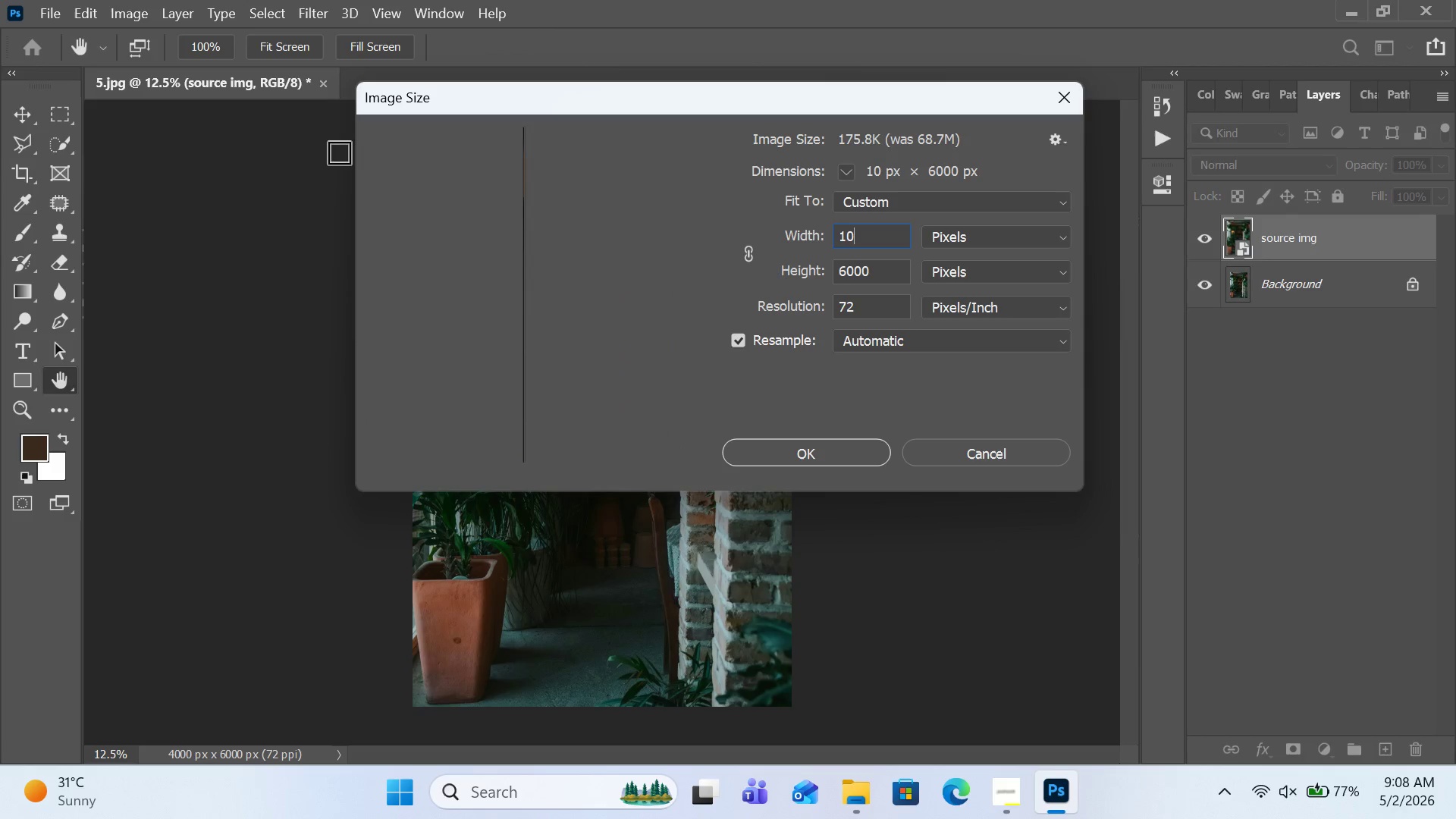 
key(Numpad5)
 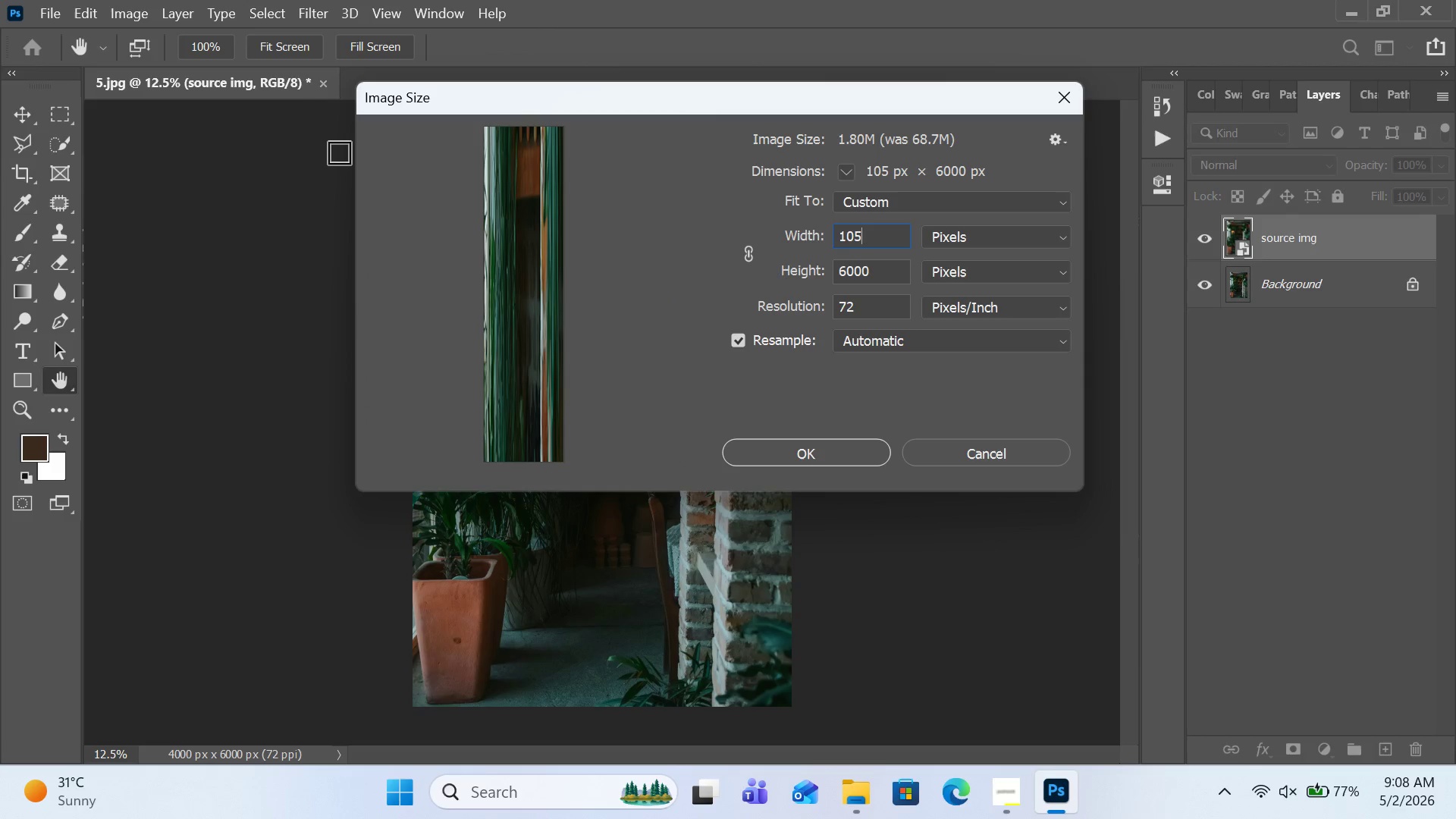 
key(Backspace)
 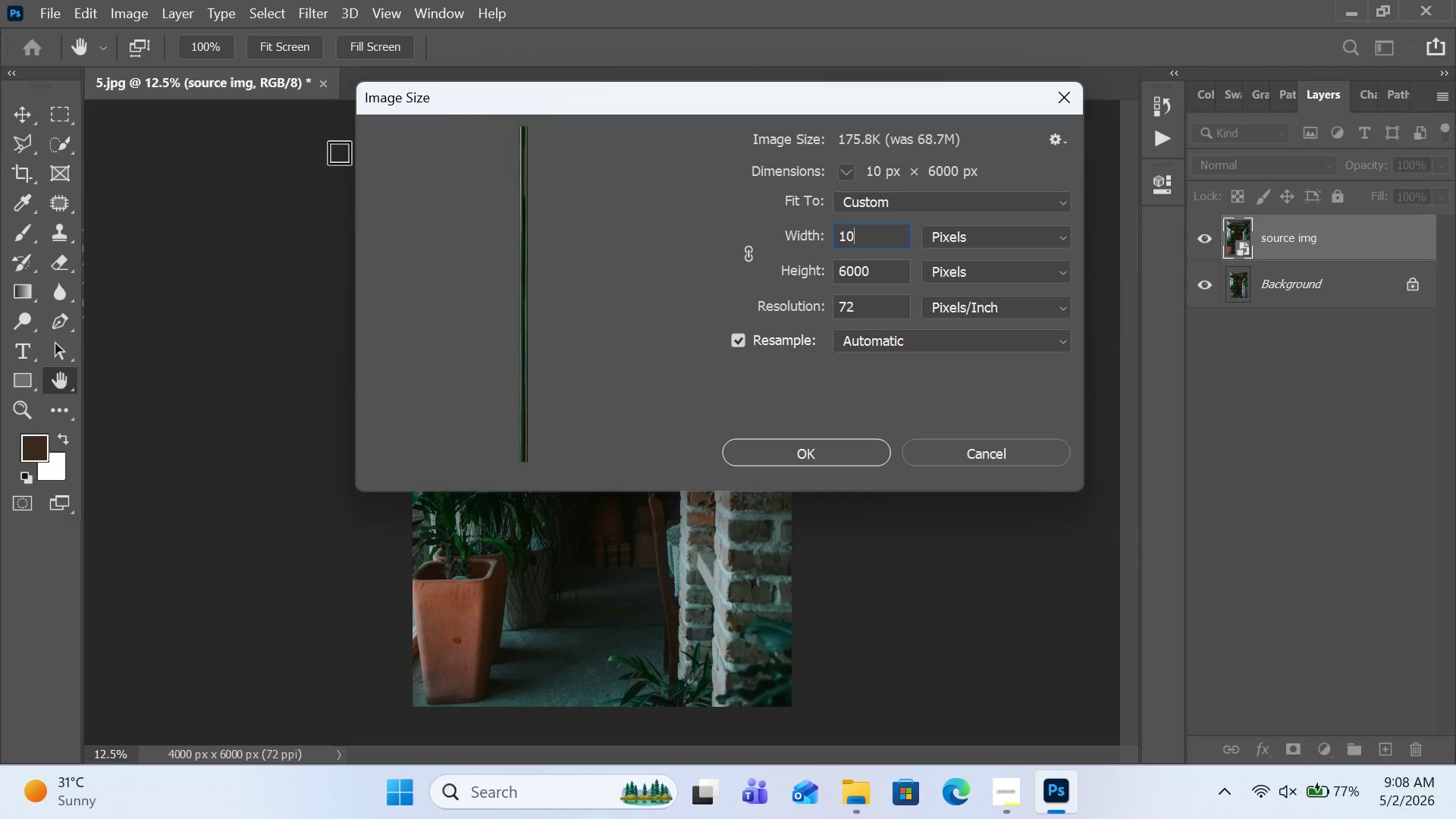 
key(Numpad8)
 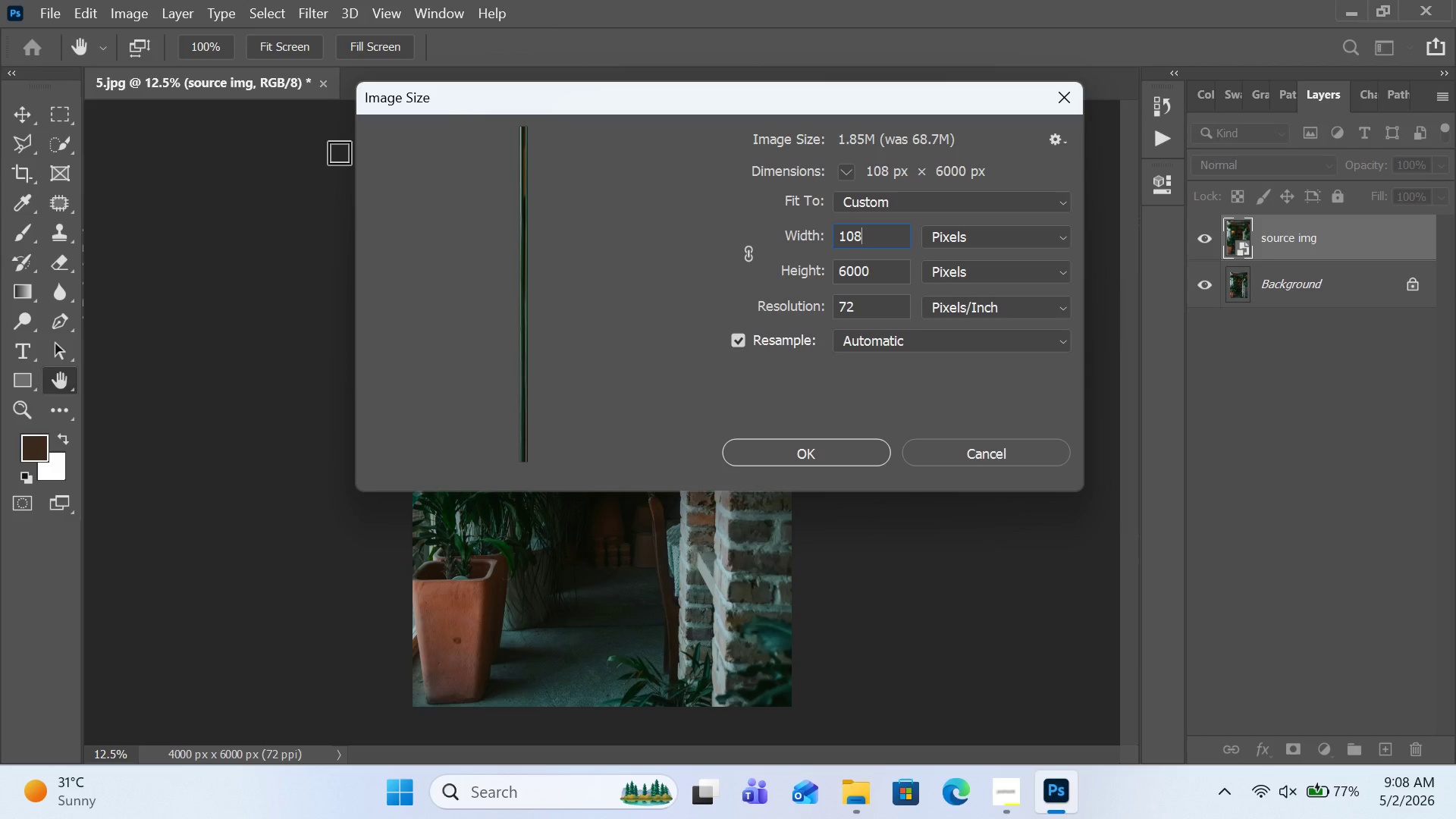 
key(Numpad0)
 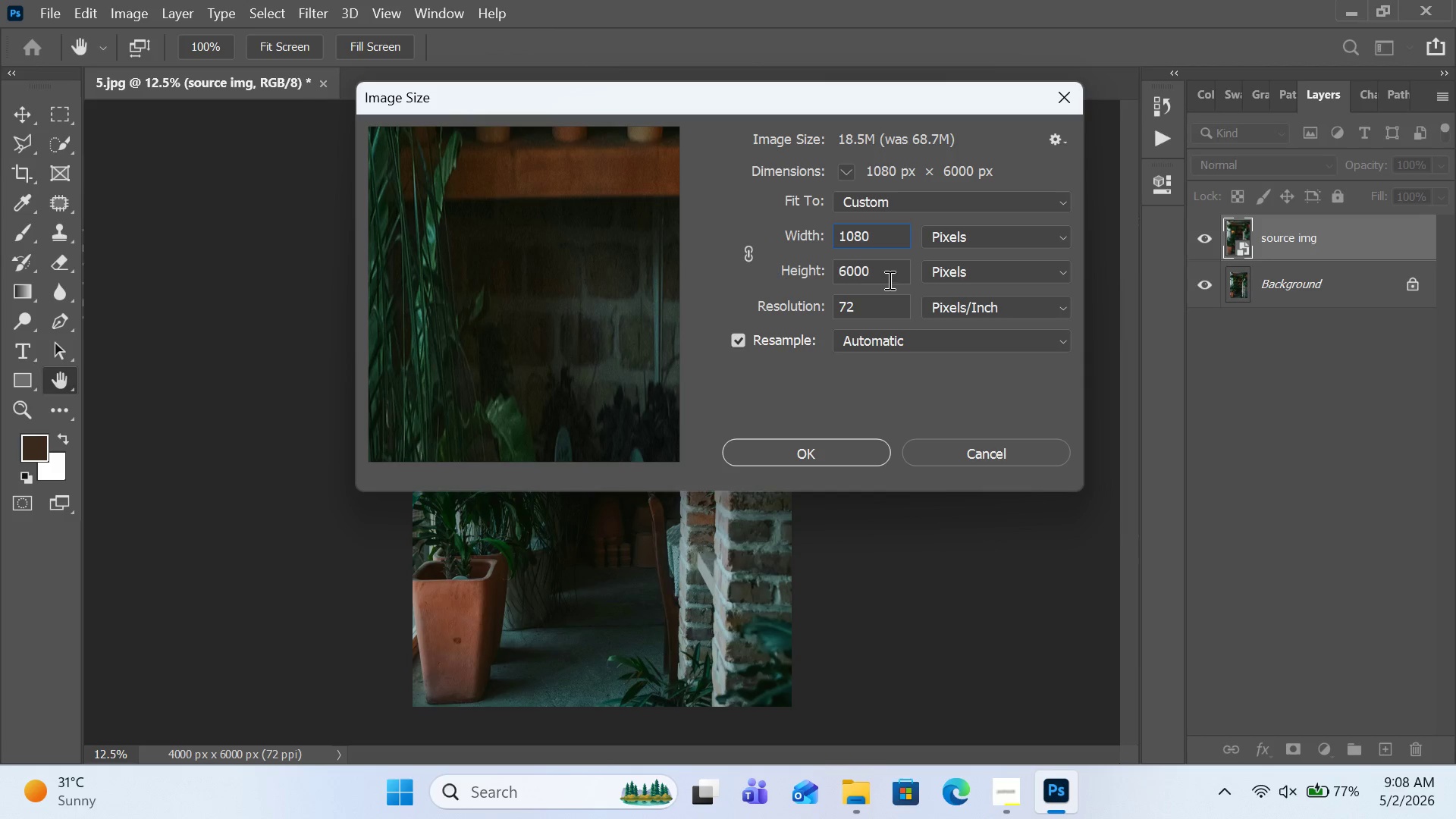 
left_click([905, 272])
 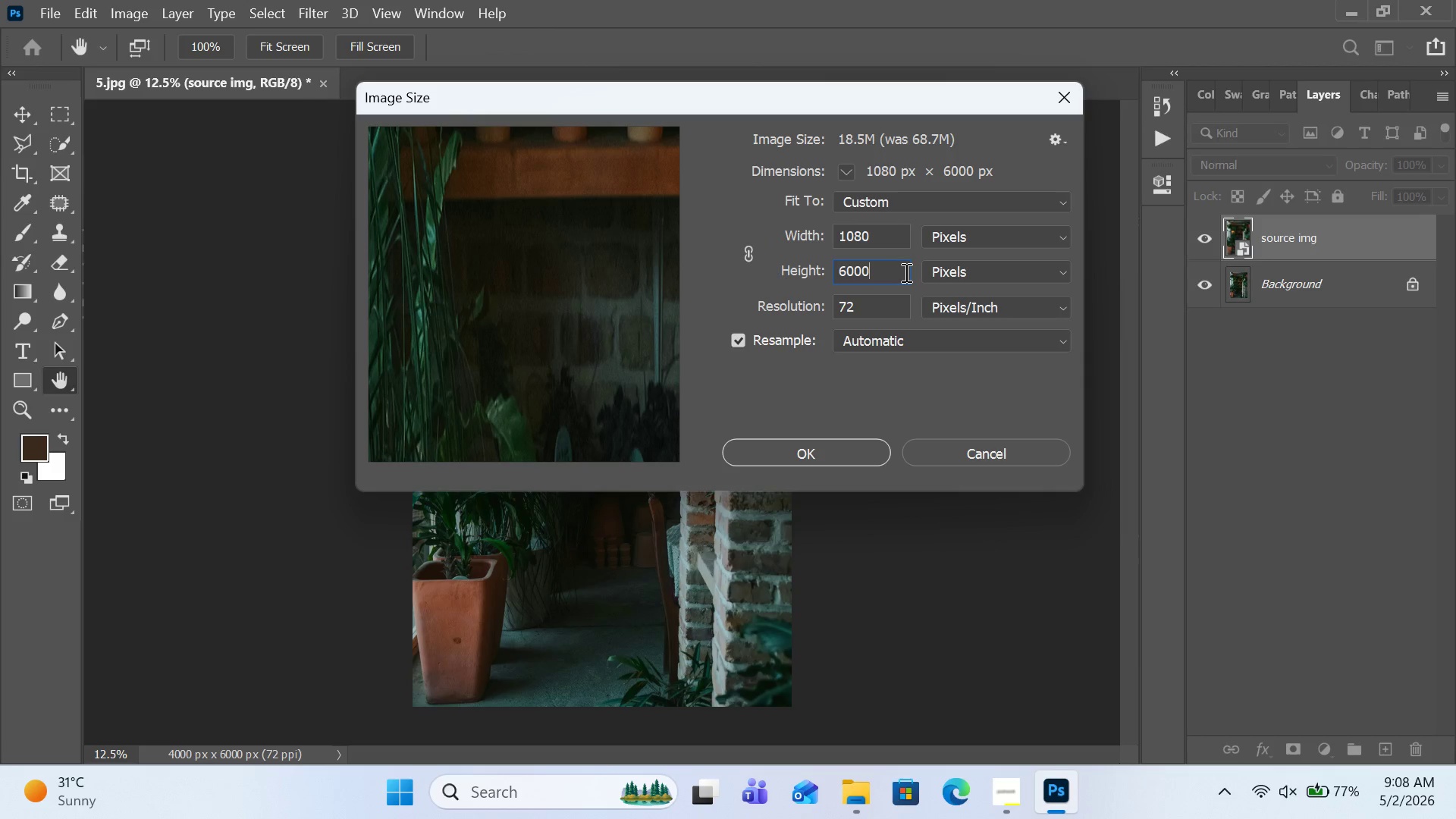 
key(Backspace)
 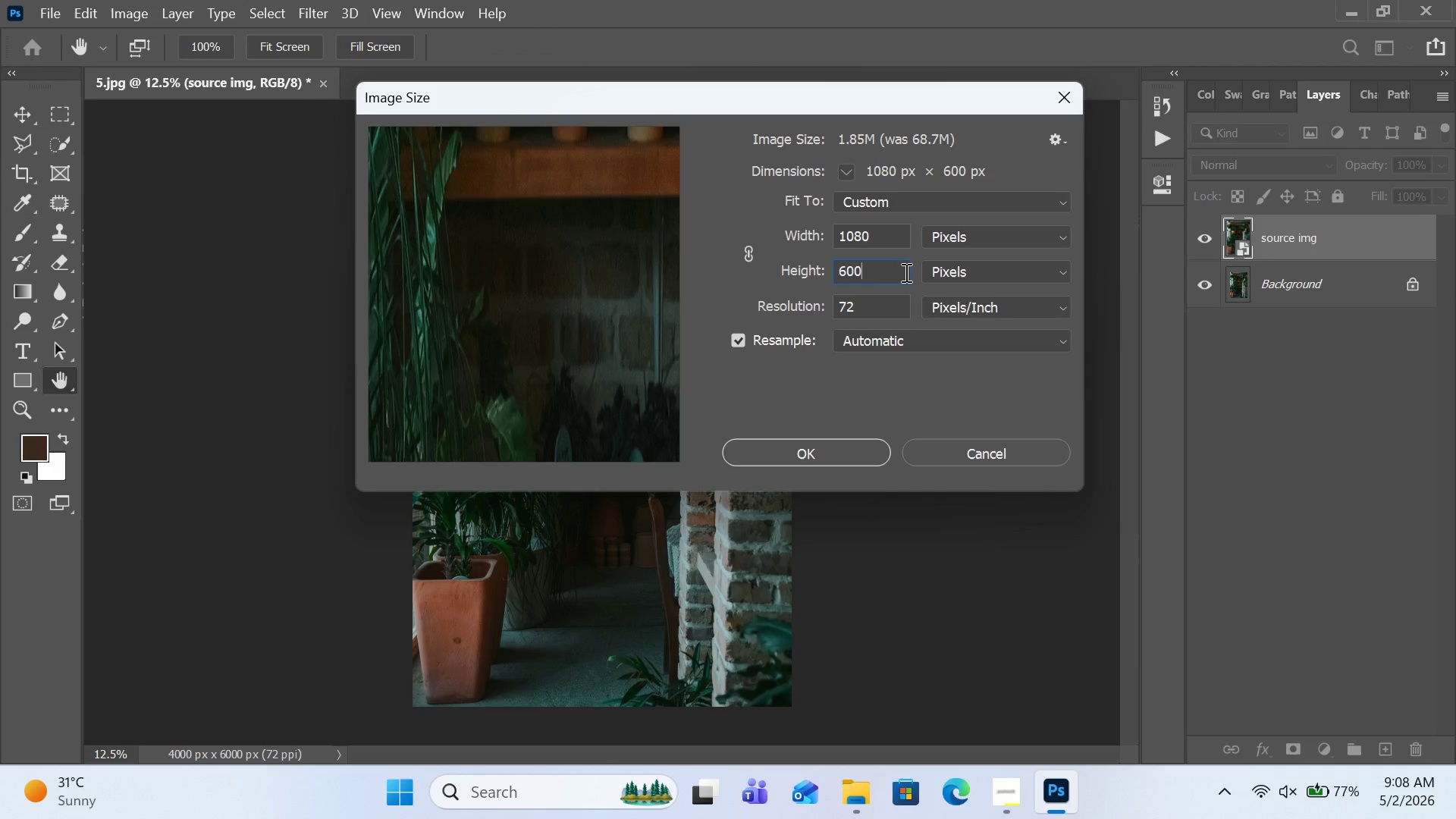 
key(Backspace)
 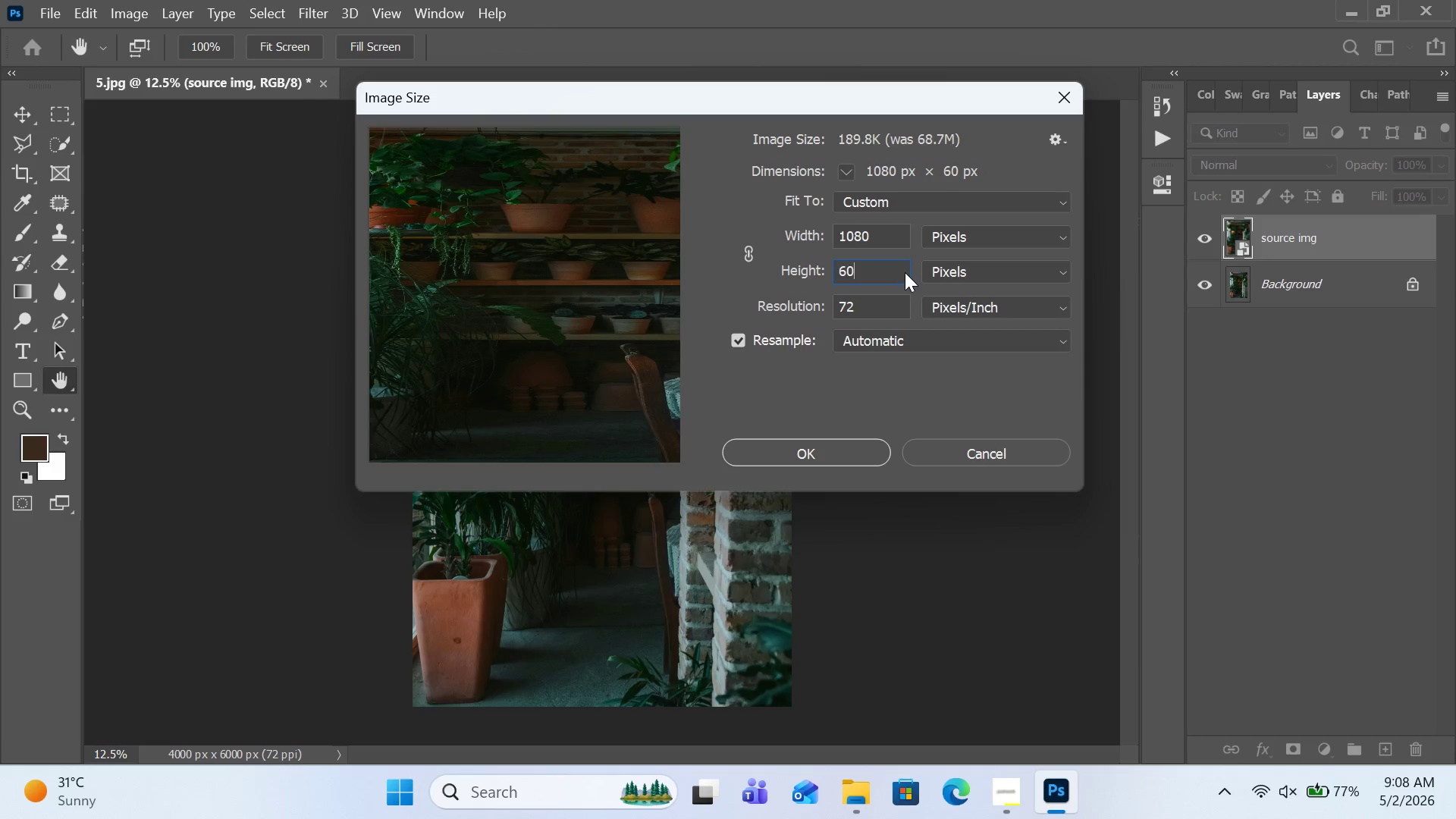 
key(Backspace)
 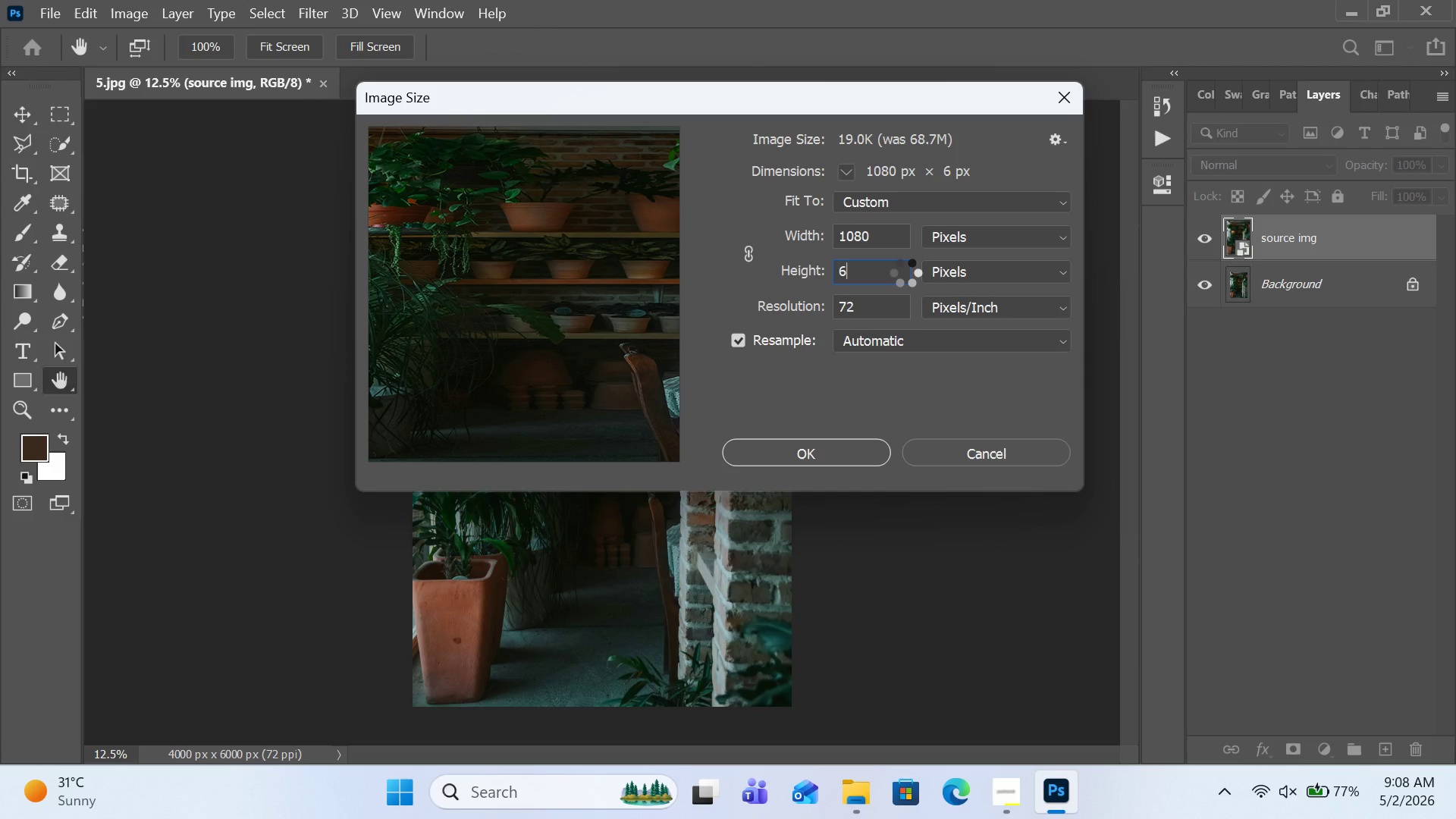 
key(Backspace)
 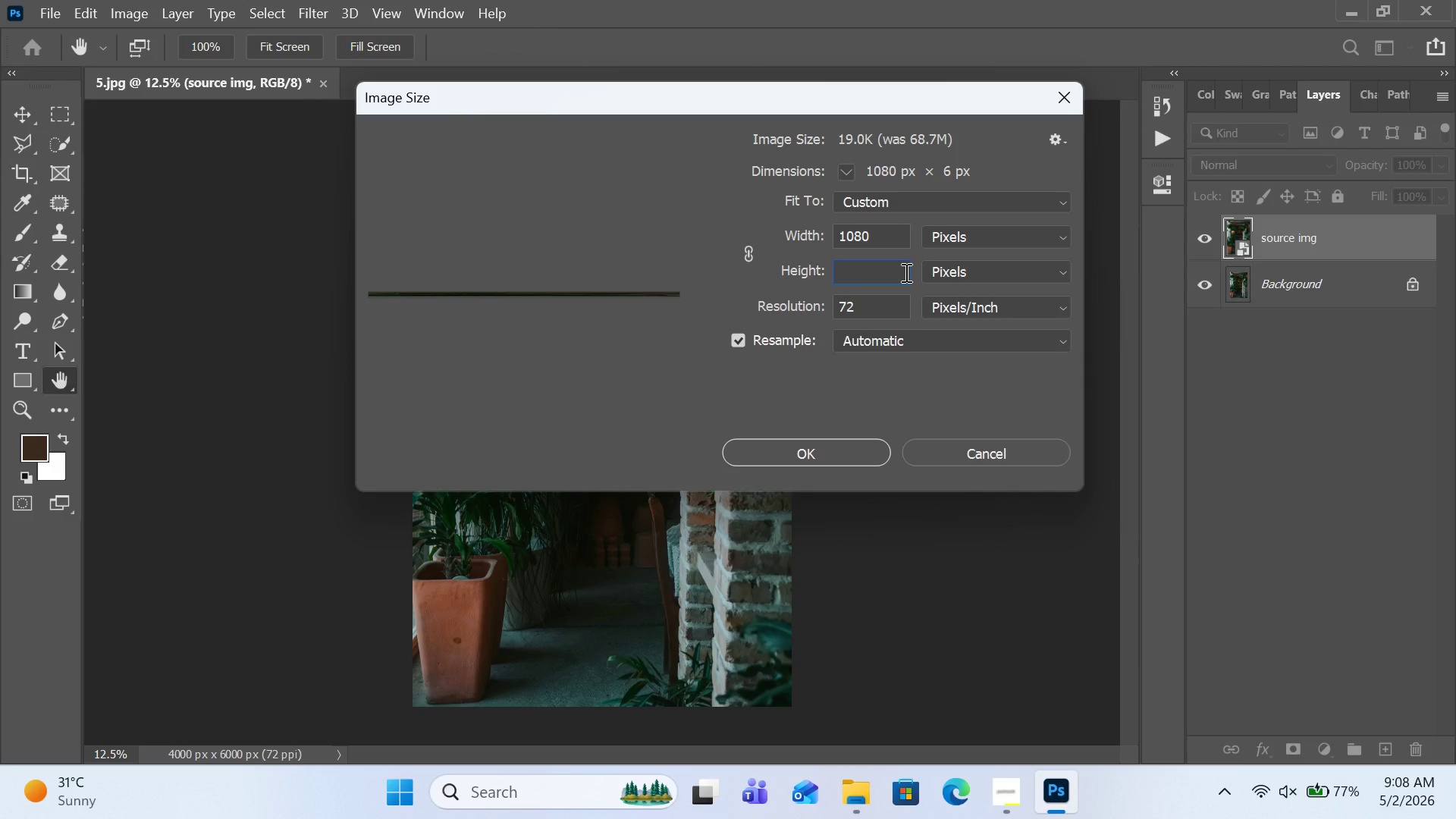 
key(Numpad1)
 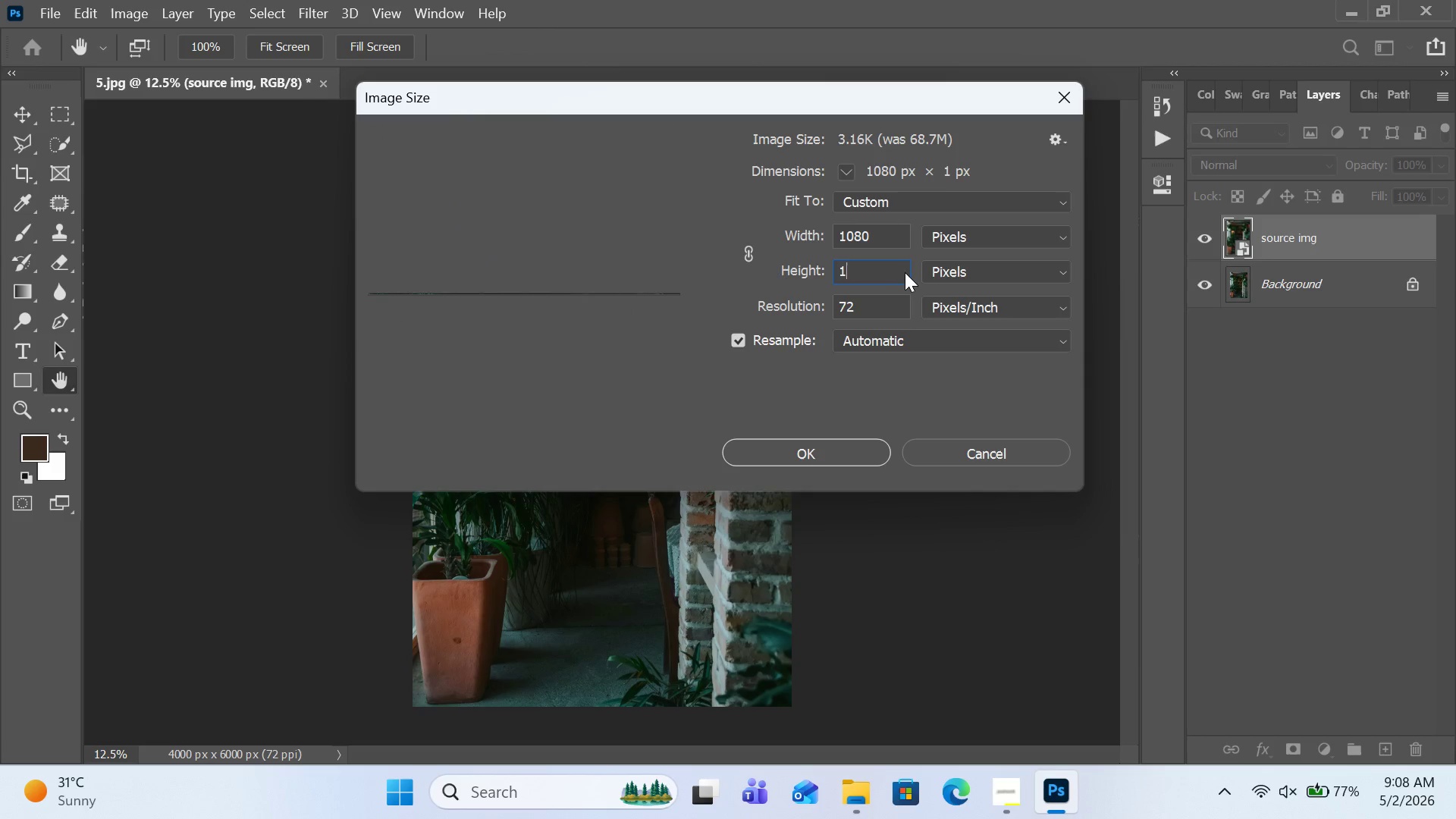 
key(Numpad3)
 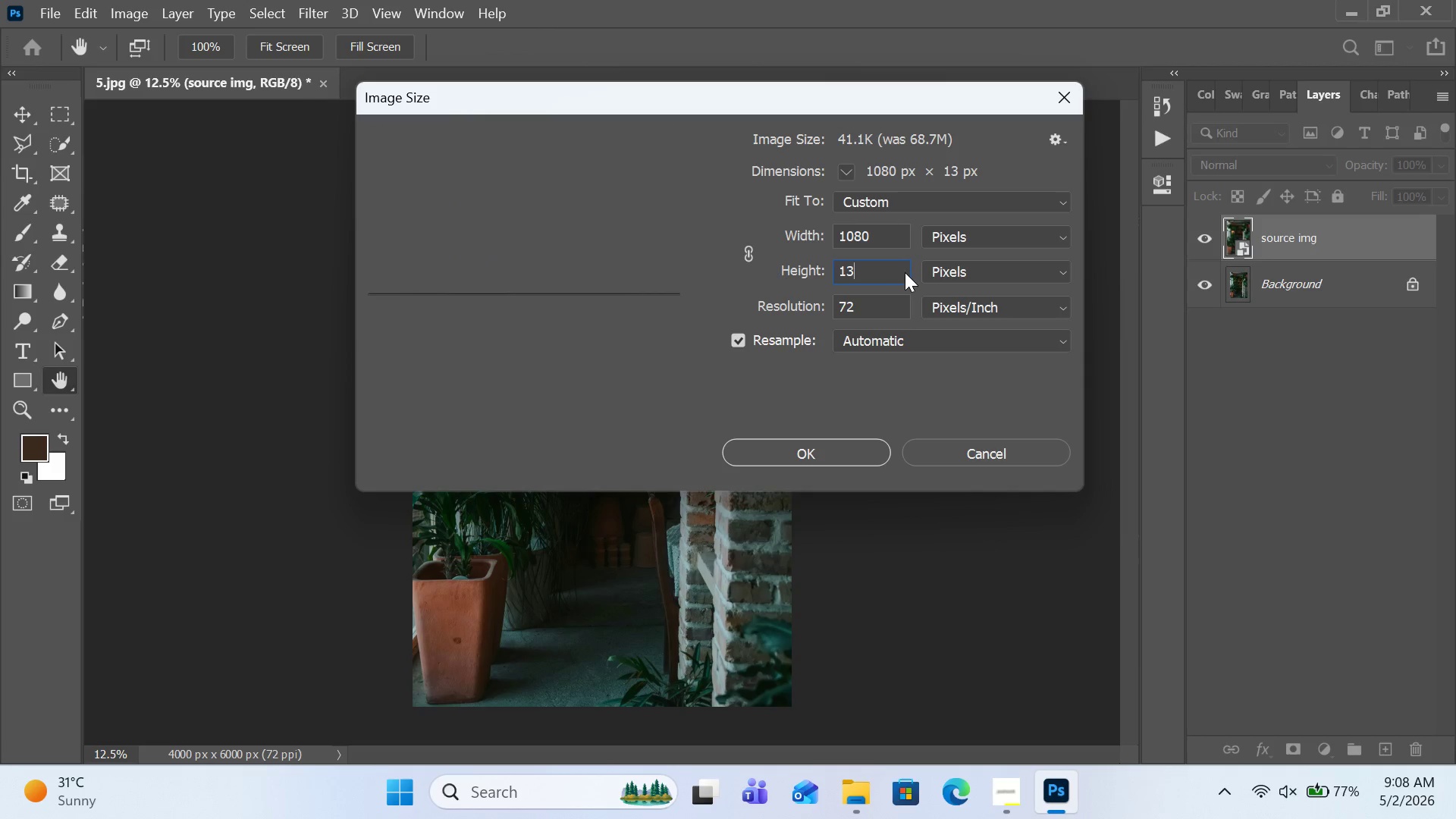 
key(Numpad5)
 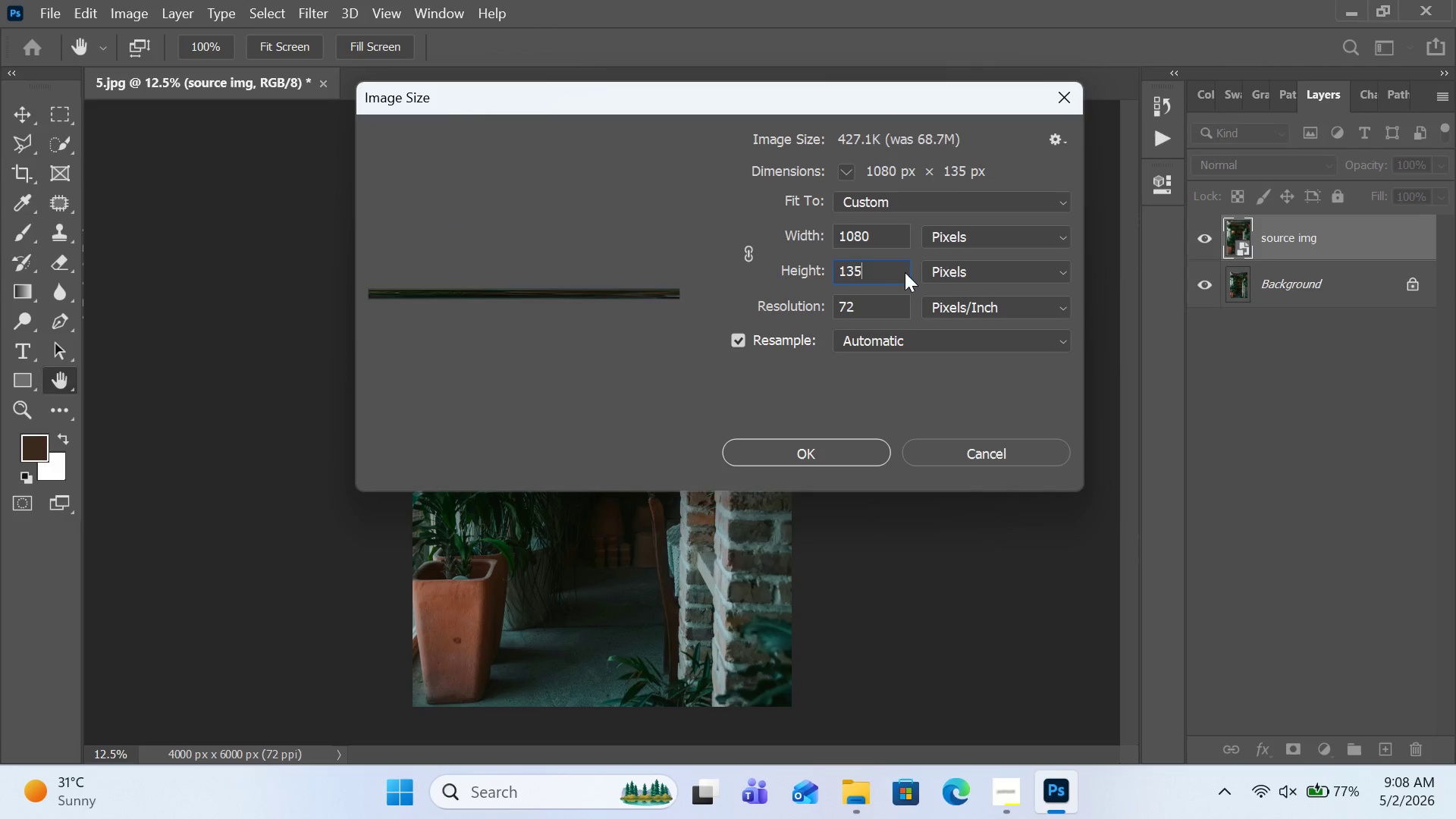 
key(Numpad0)
 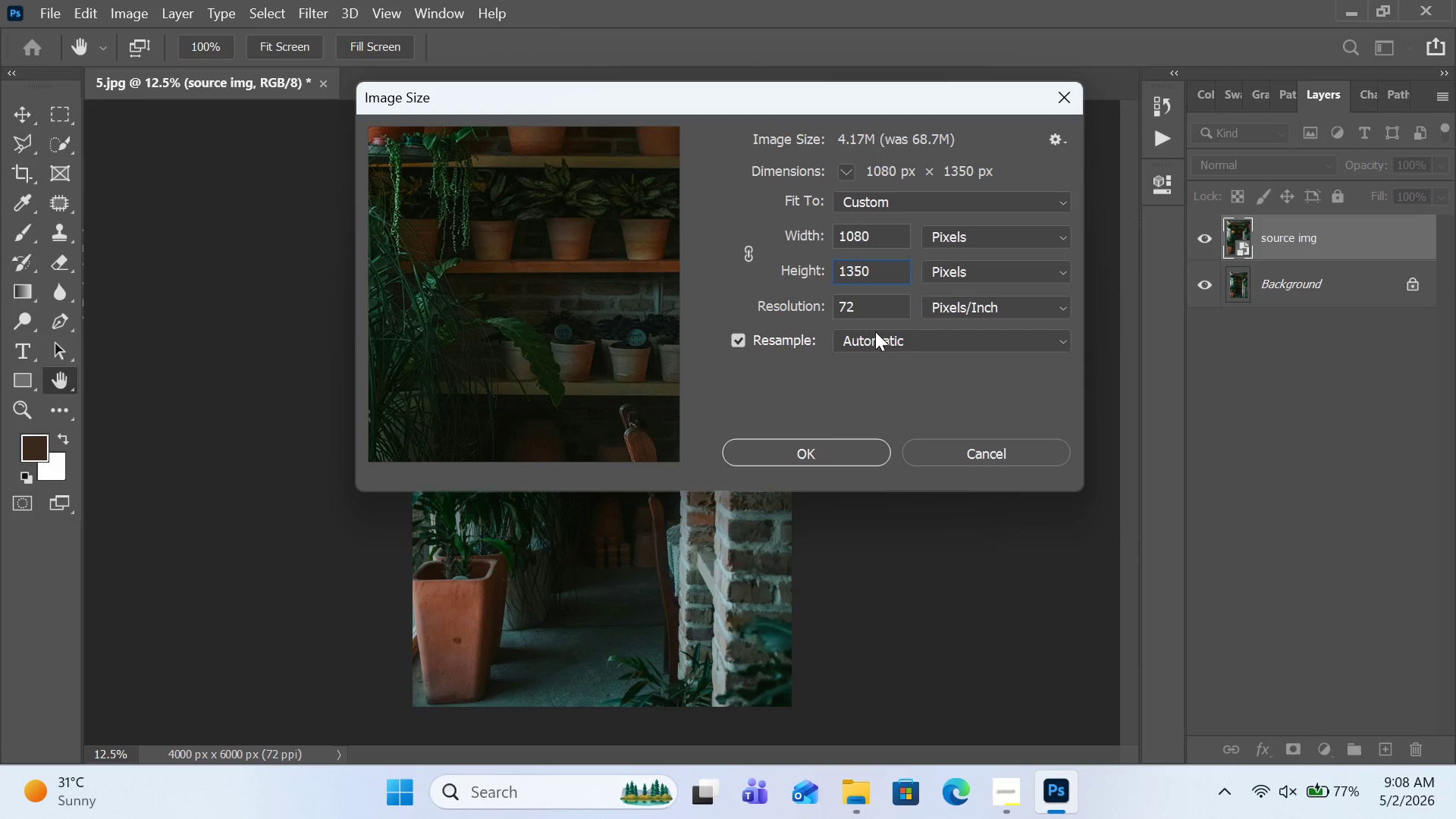 
left_click([838, 444])
 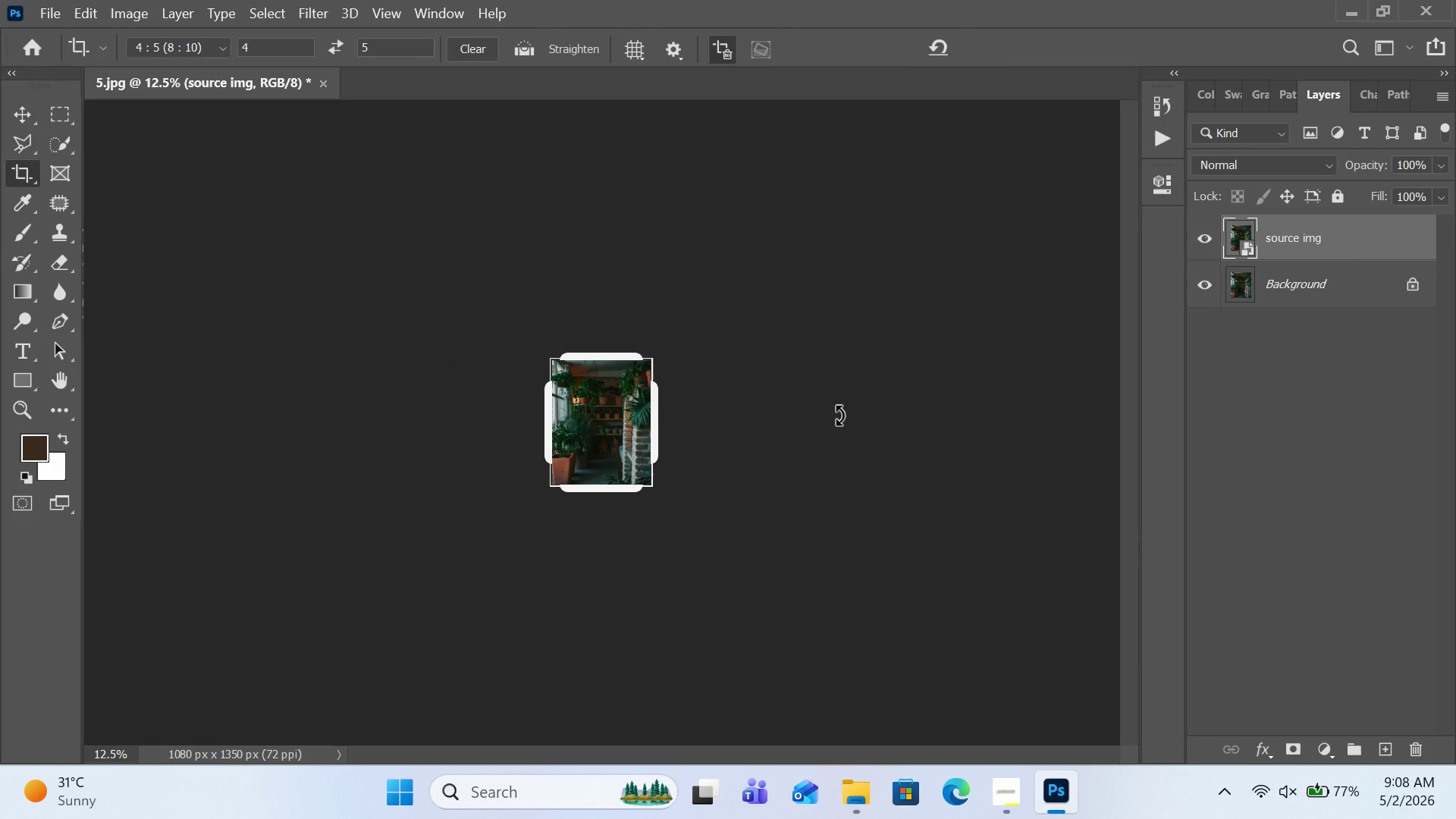 
key(Control+0)
 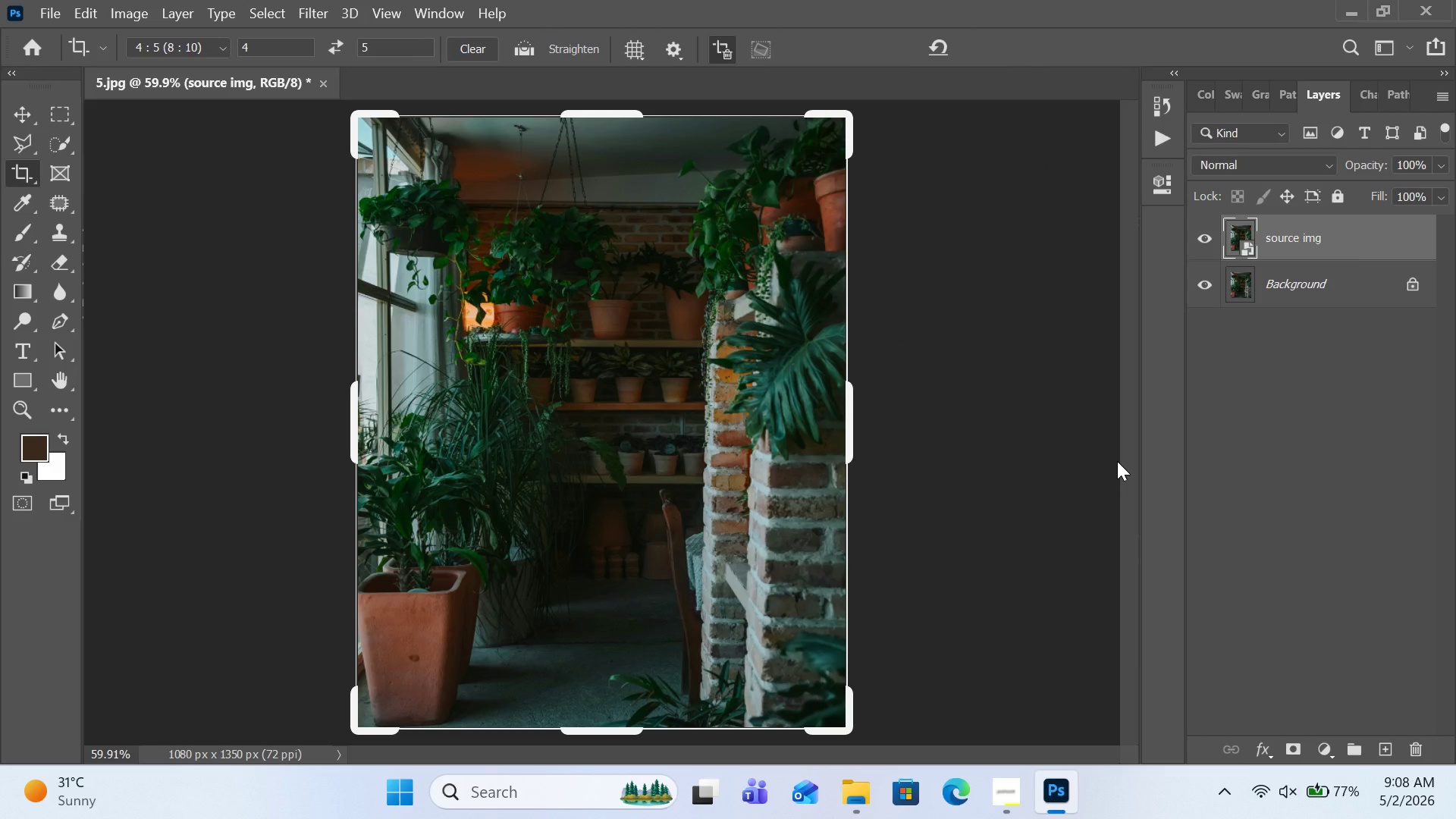 
wait(5.88)
 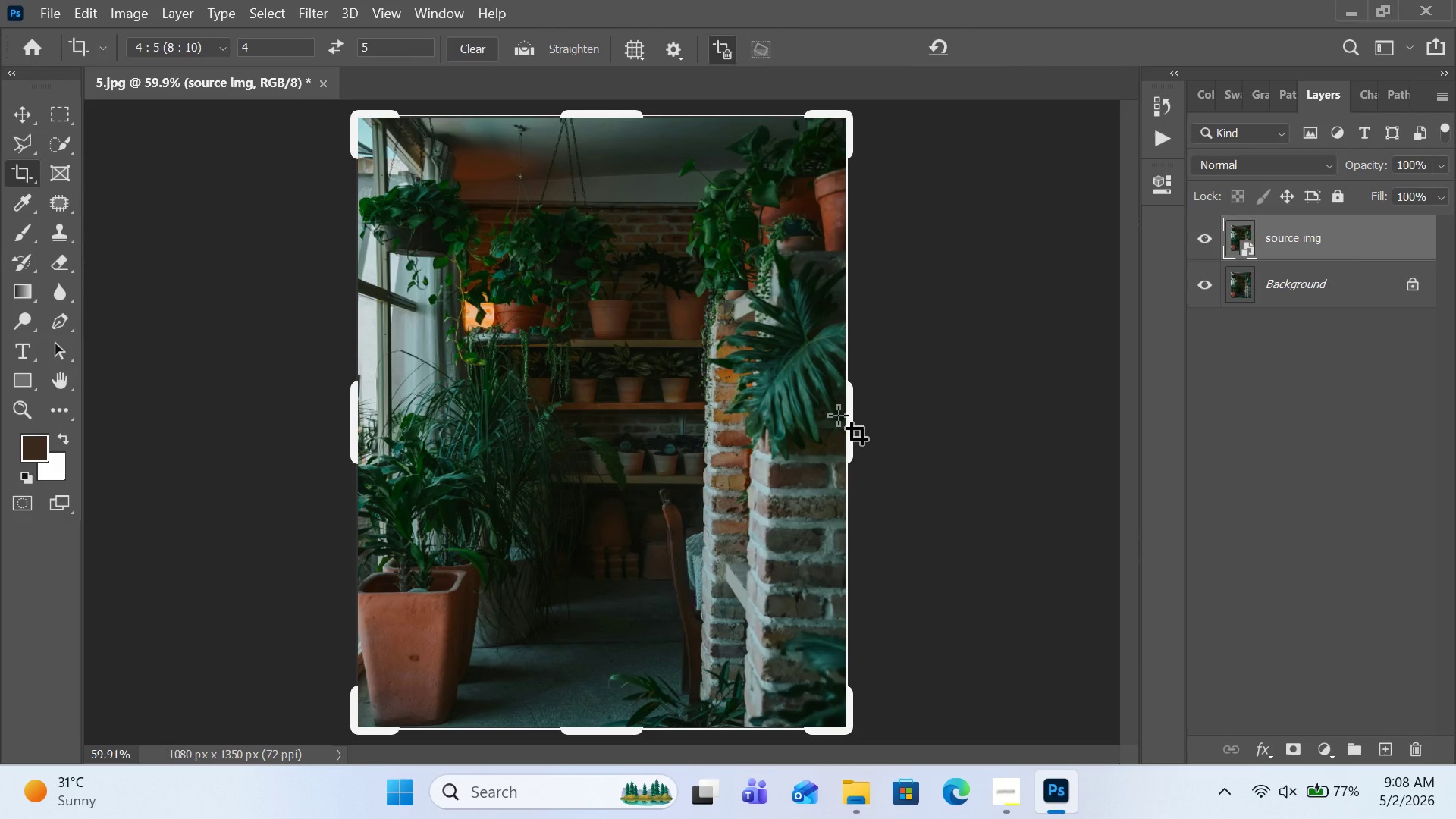 
left_click([1333, 748])
 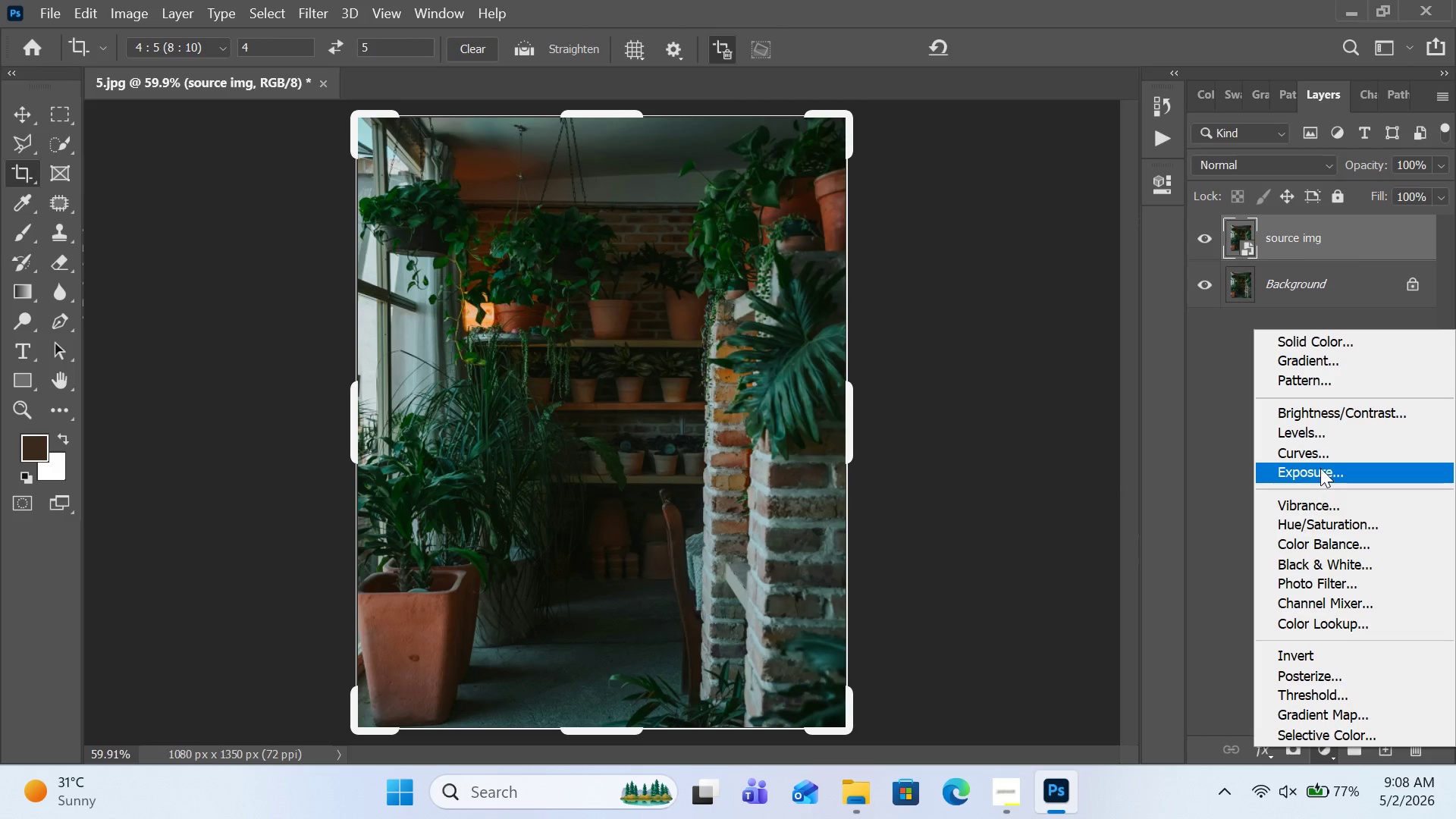 
left_click([1320, 468])
 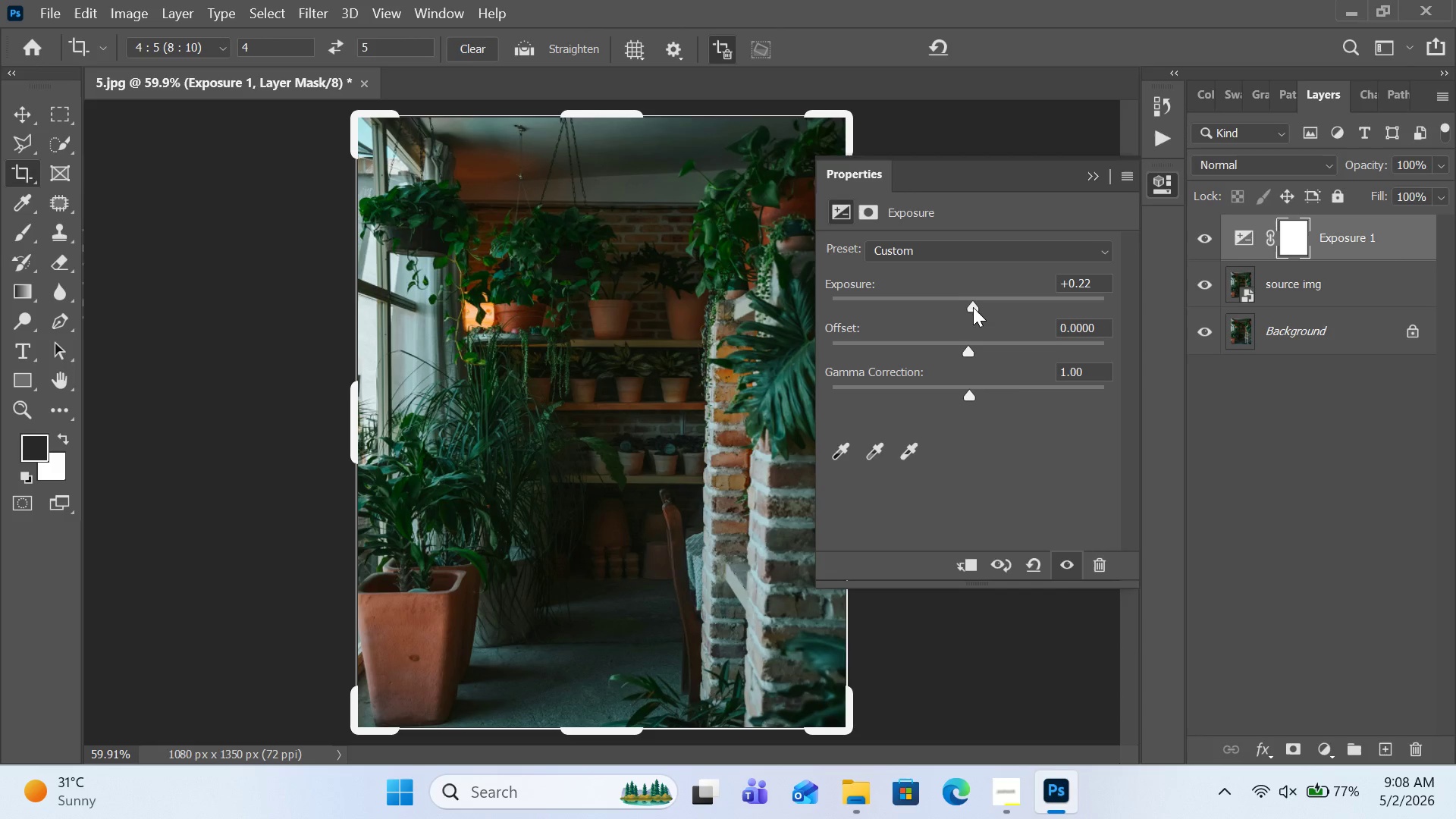 
wait(8.44)
 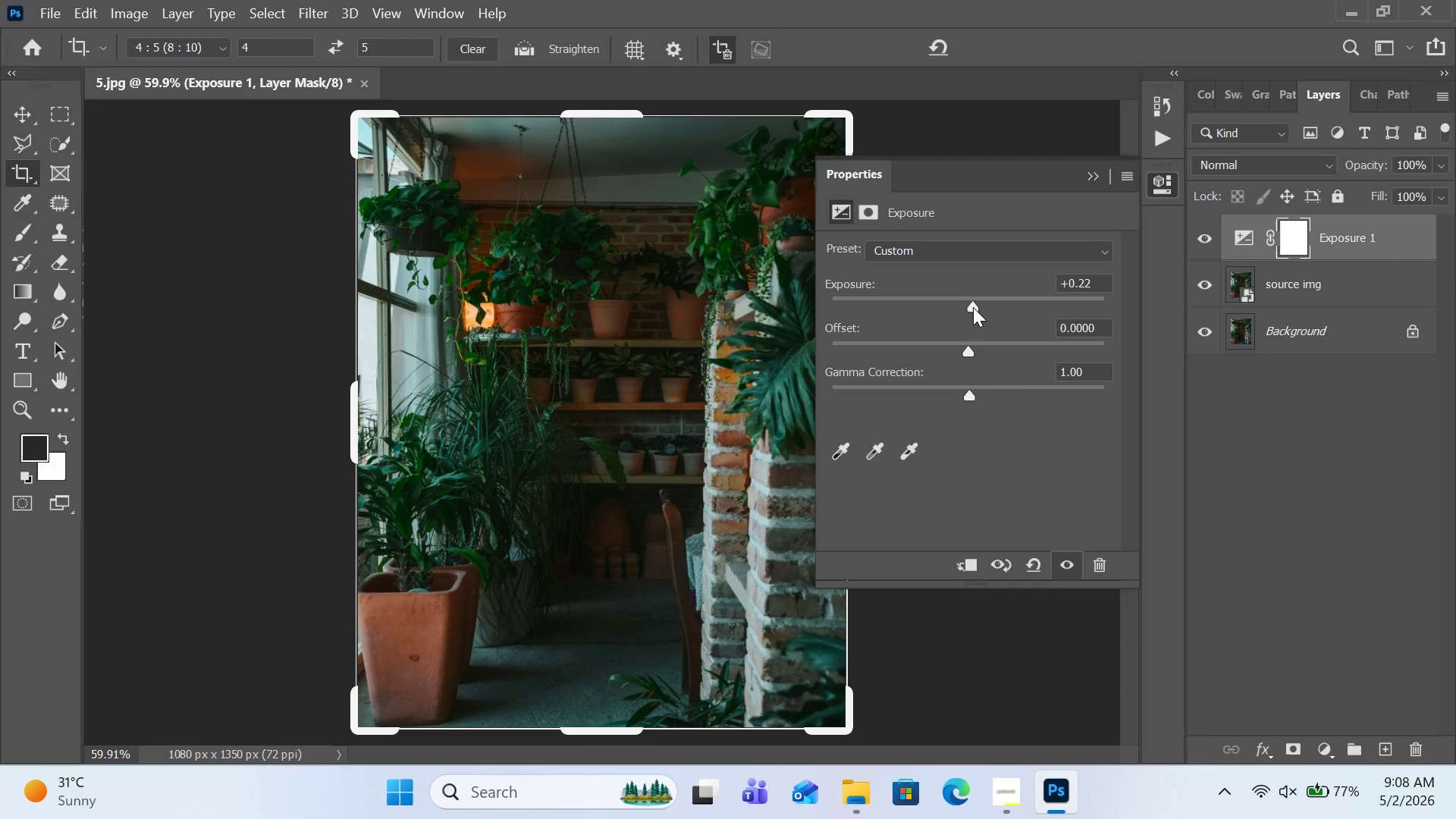 
left_click([1097, 176])
 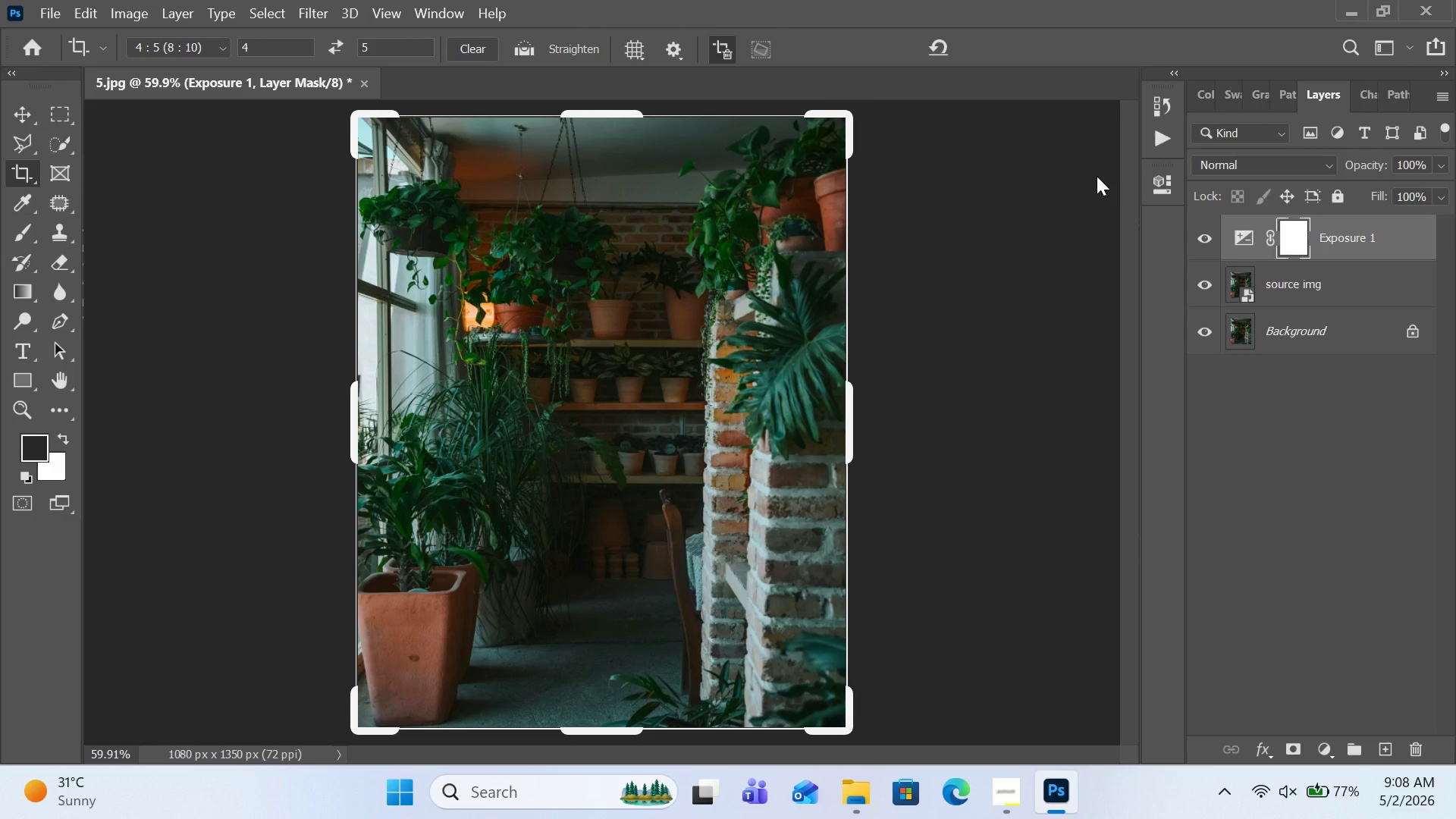 
wait(10.56)
 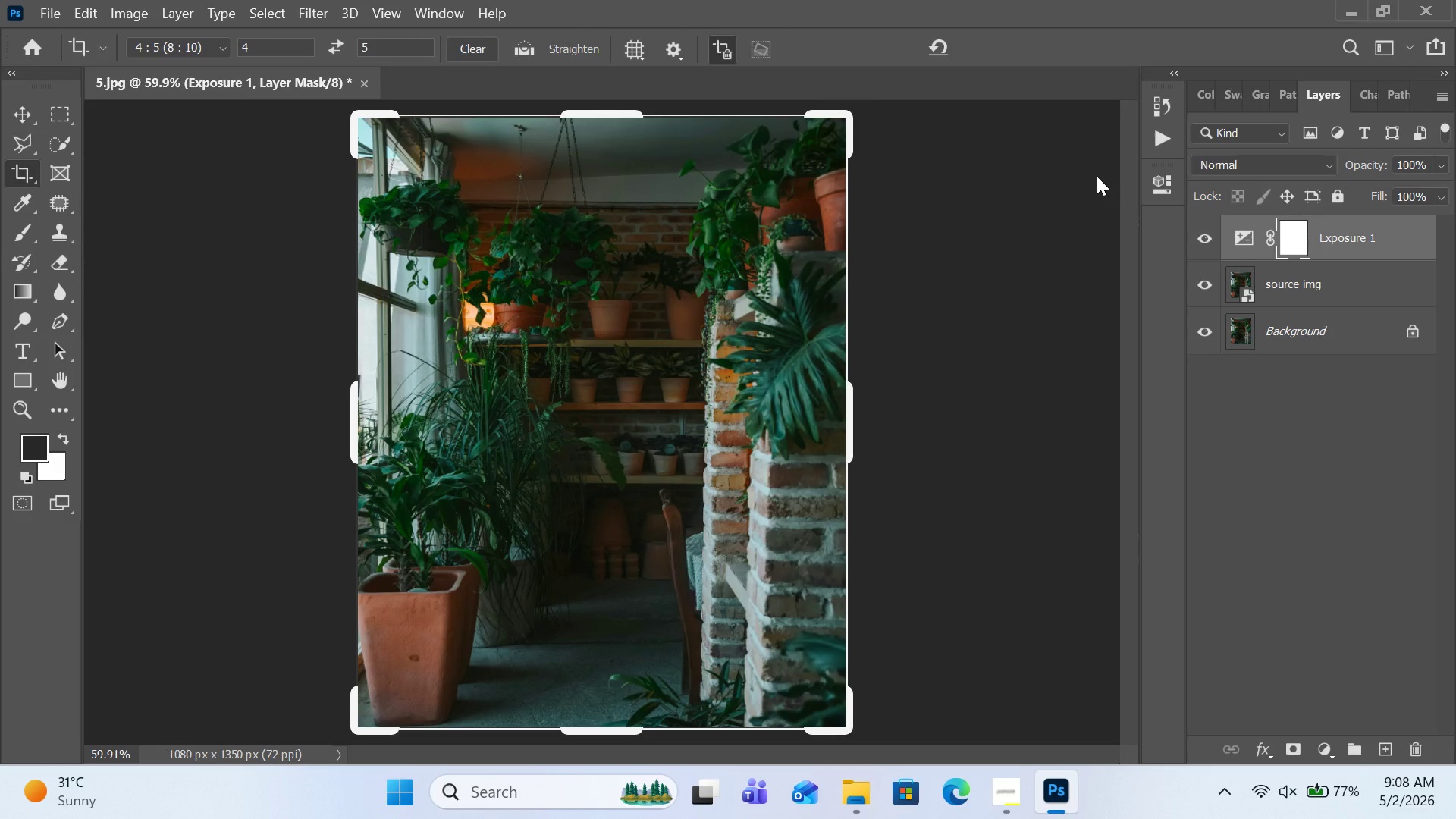 
left_click([1329, 748])
 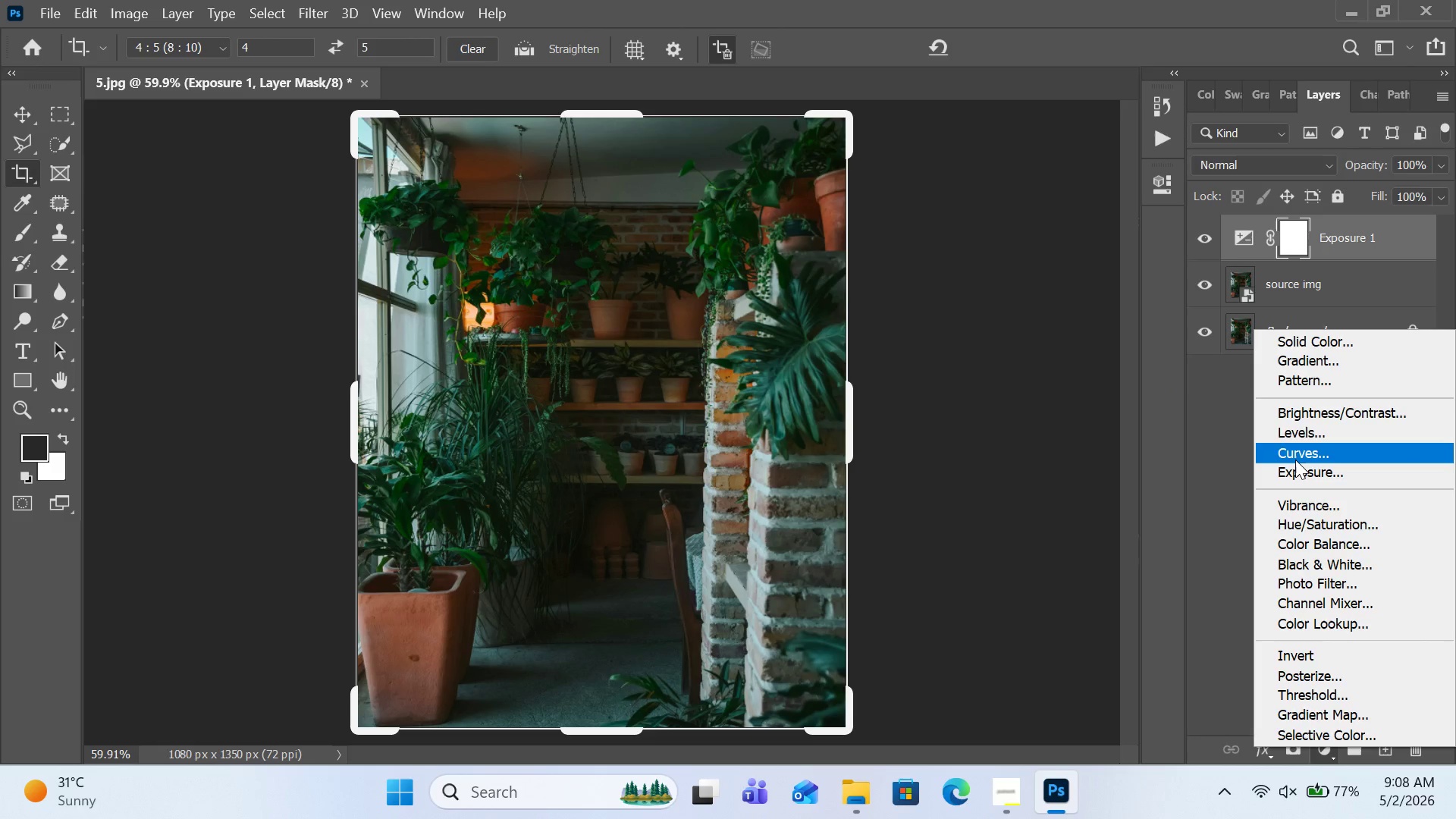 
left_click([1295, 460])
 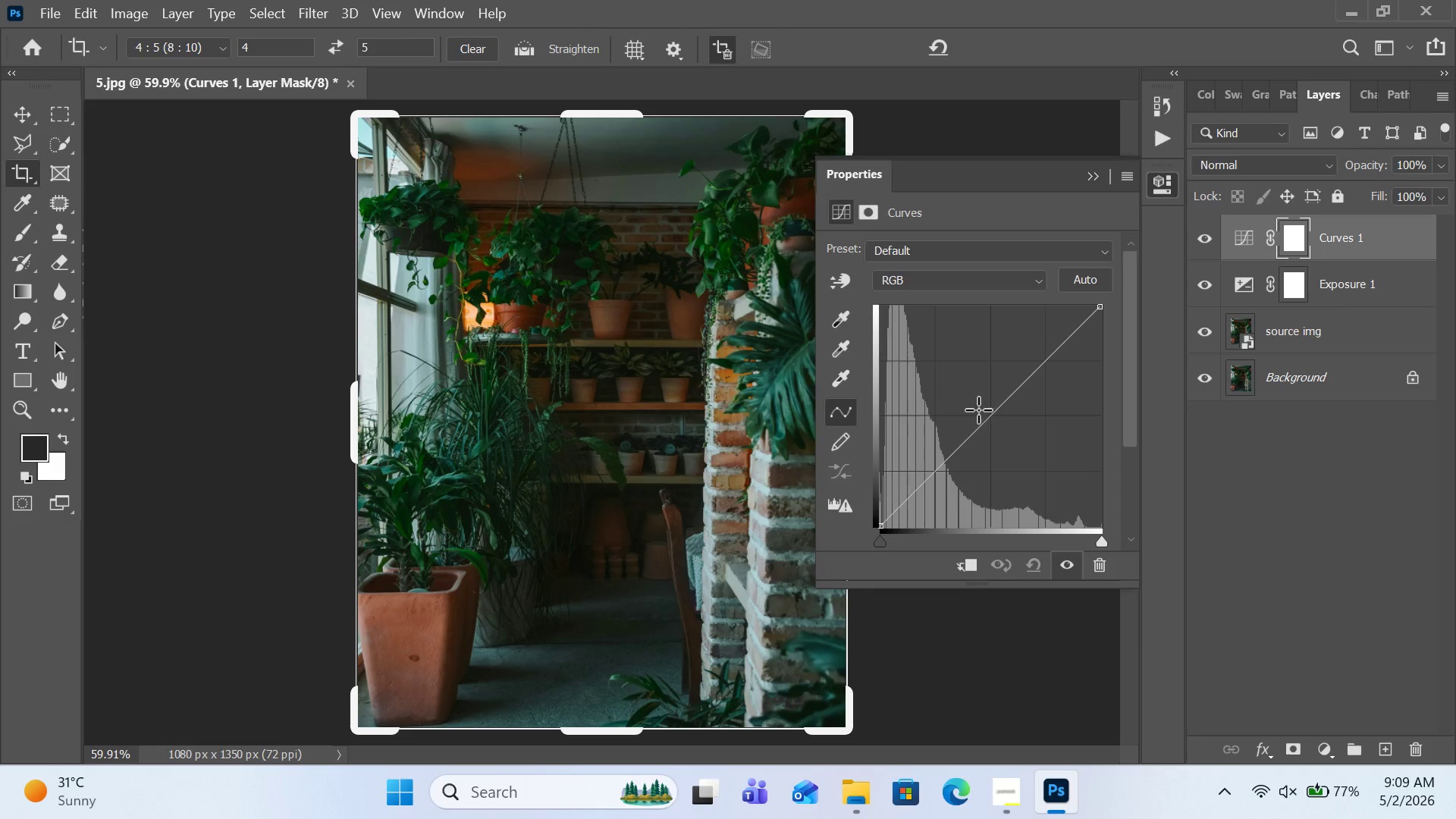 
left_click_drag(start_coordinate=[937, 472], to_coordinate=[933, 465])
 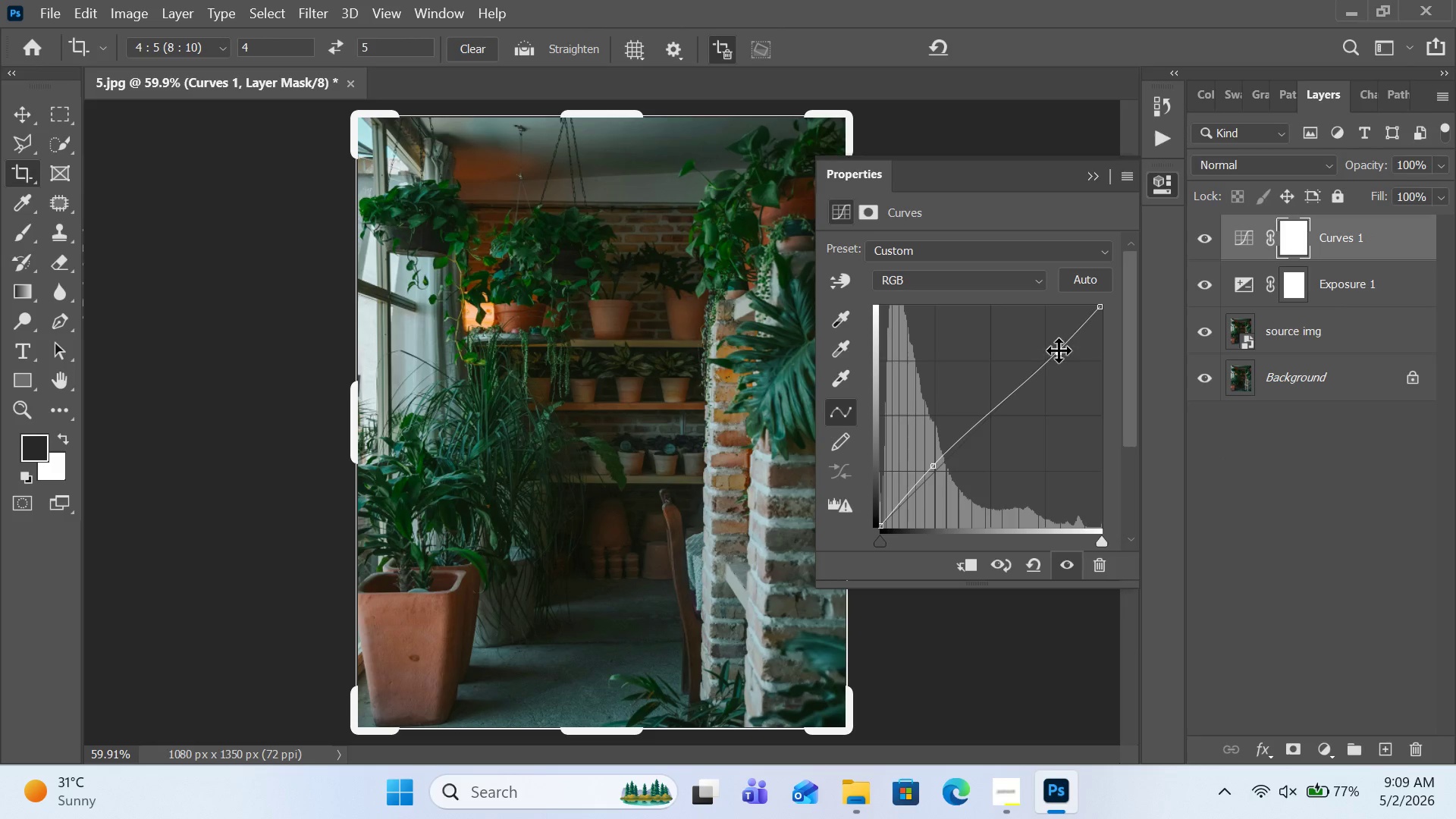 
left_click_drag(start_coordinate=[1059, 350], to_coordinate=[1062, 355])
 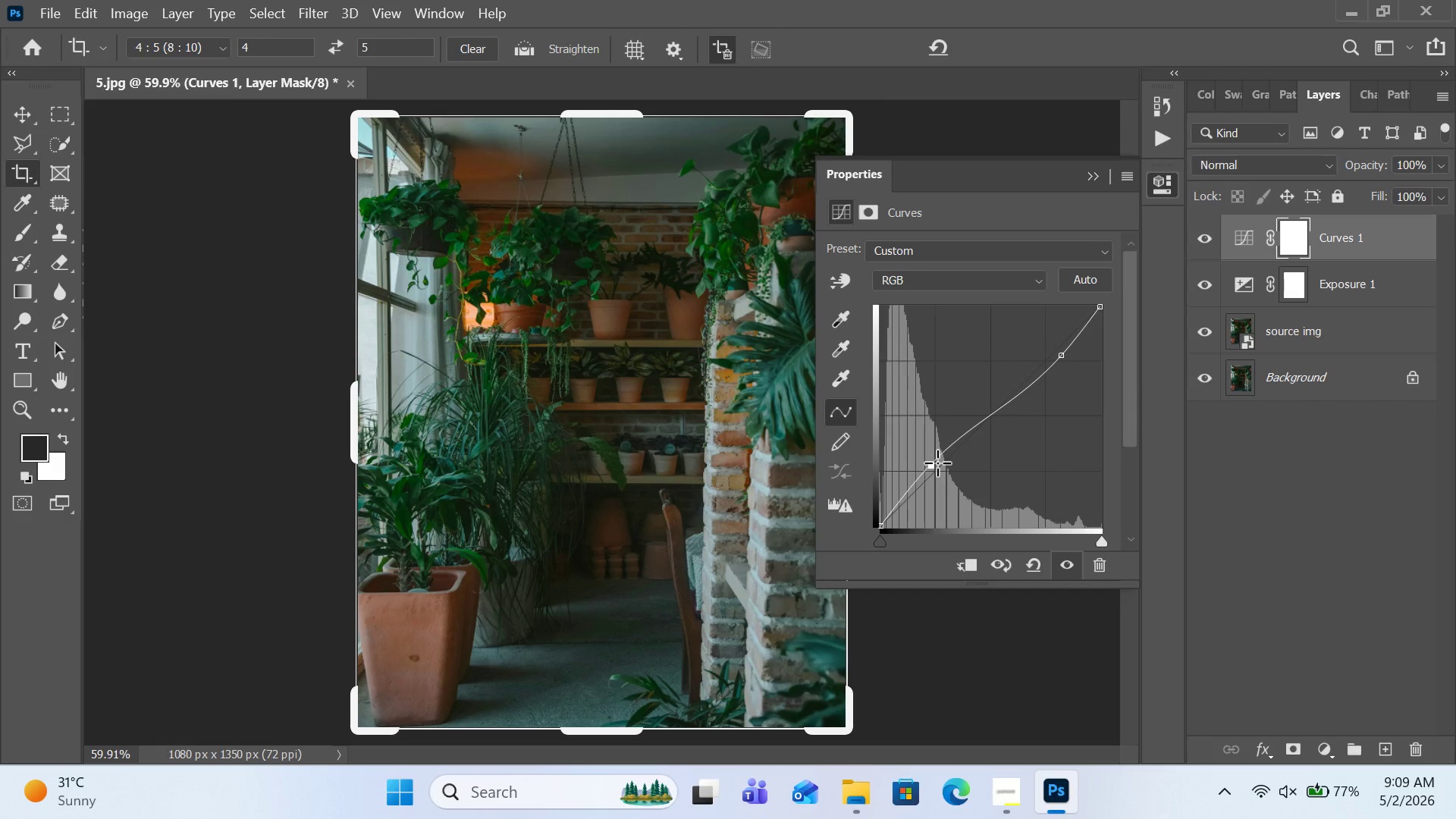 
wait(10.95)
 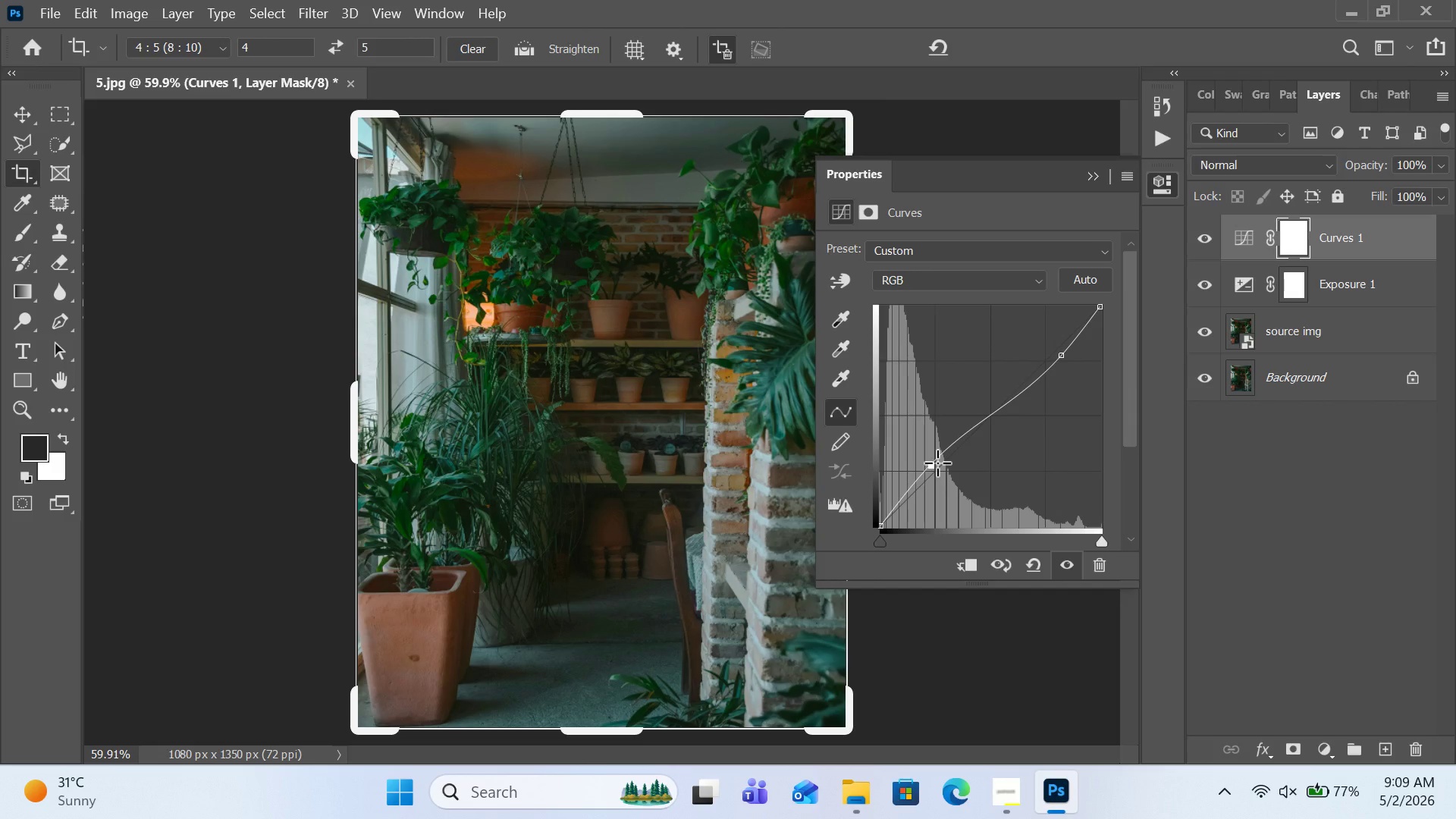 
left_click([1095, 180])
 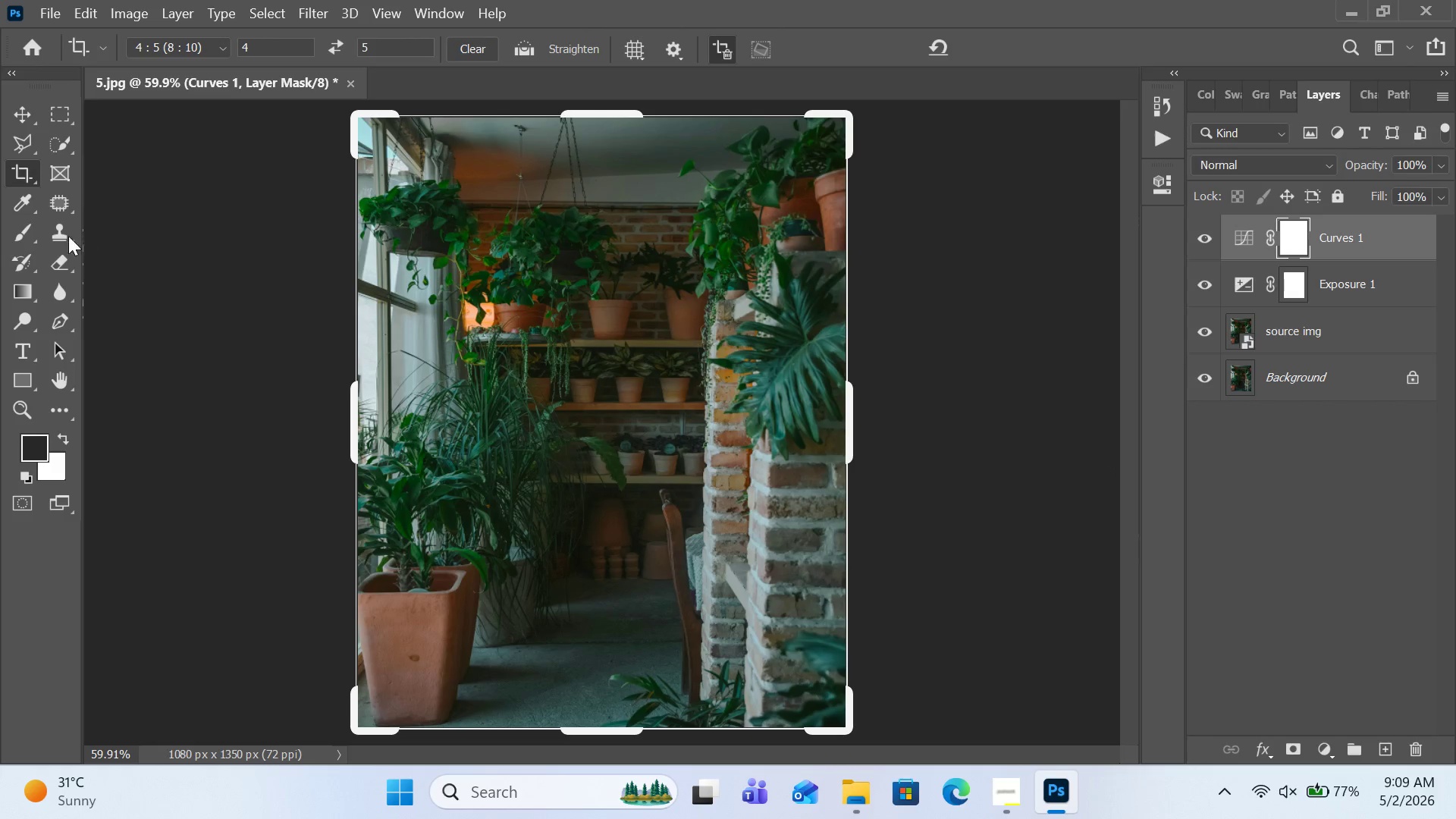 
left_click([28, 233])
 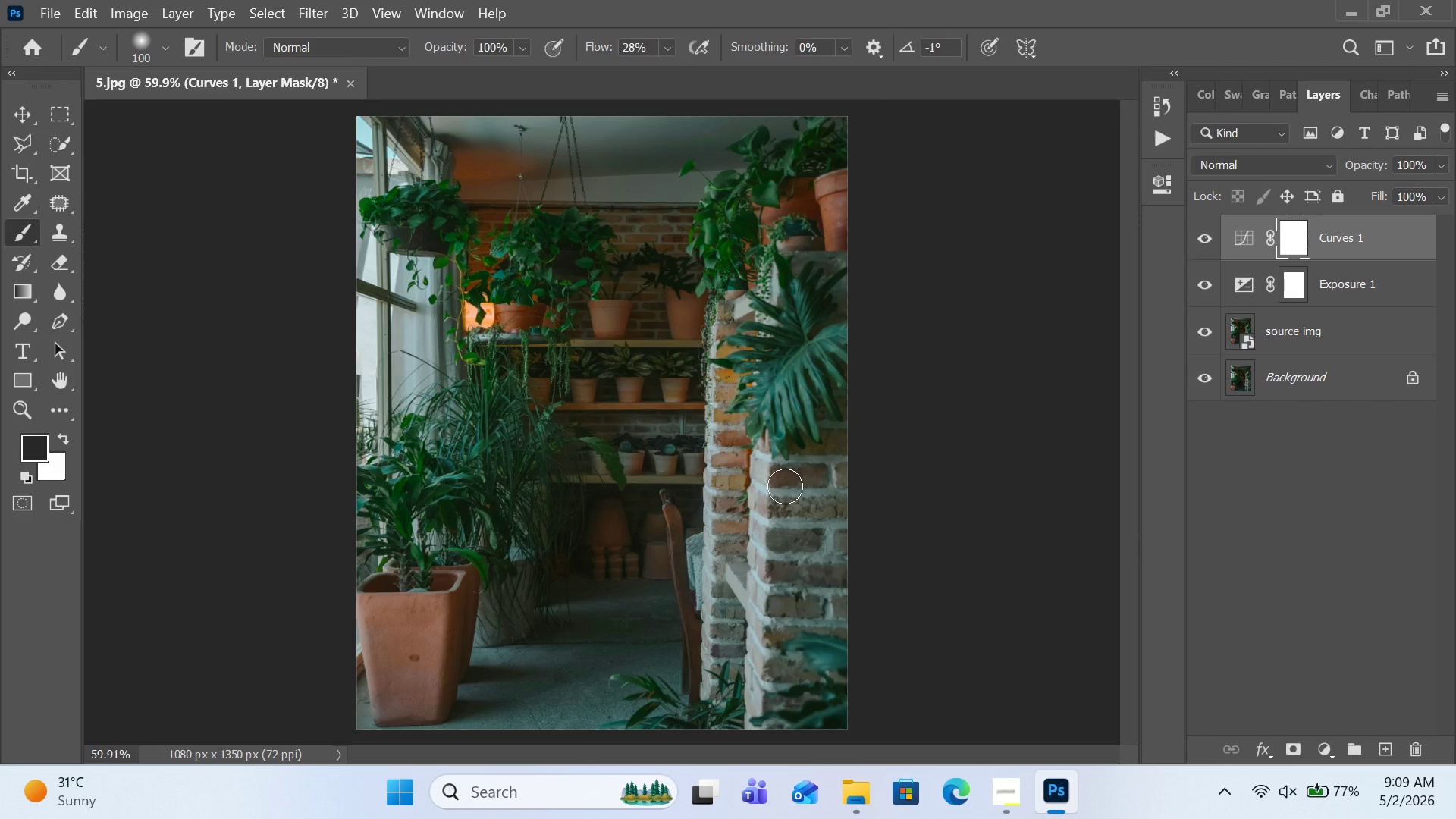 
key(BracketRight)
 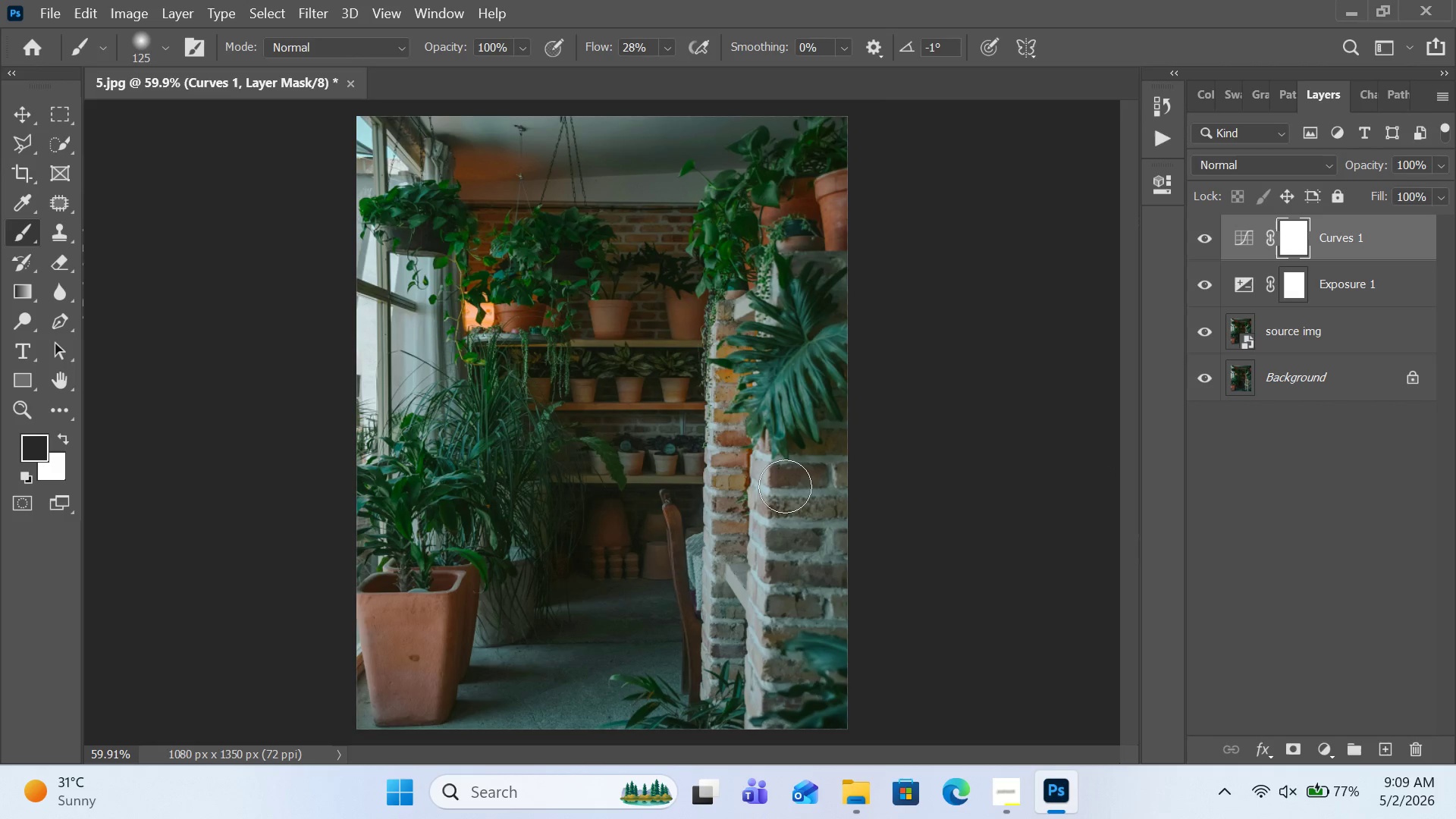 
key(BracketRight)
 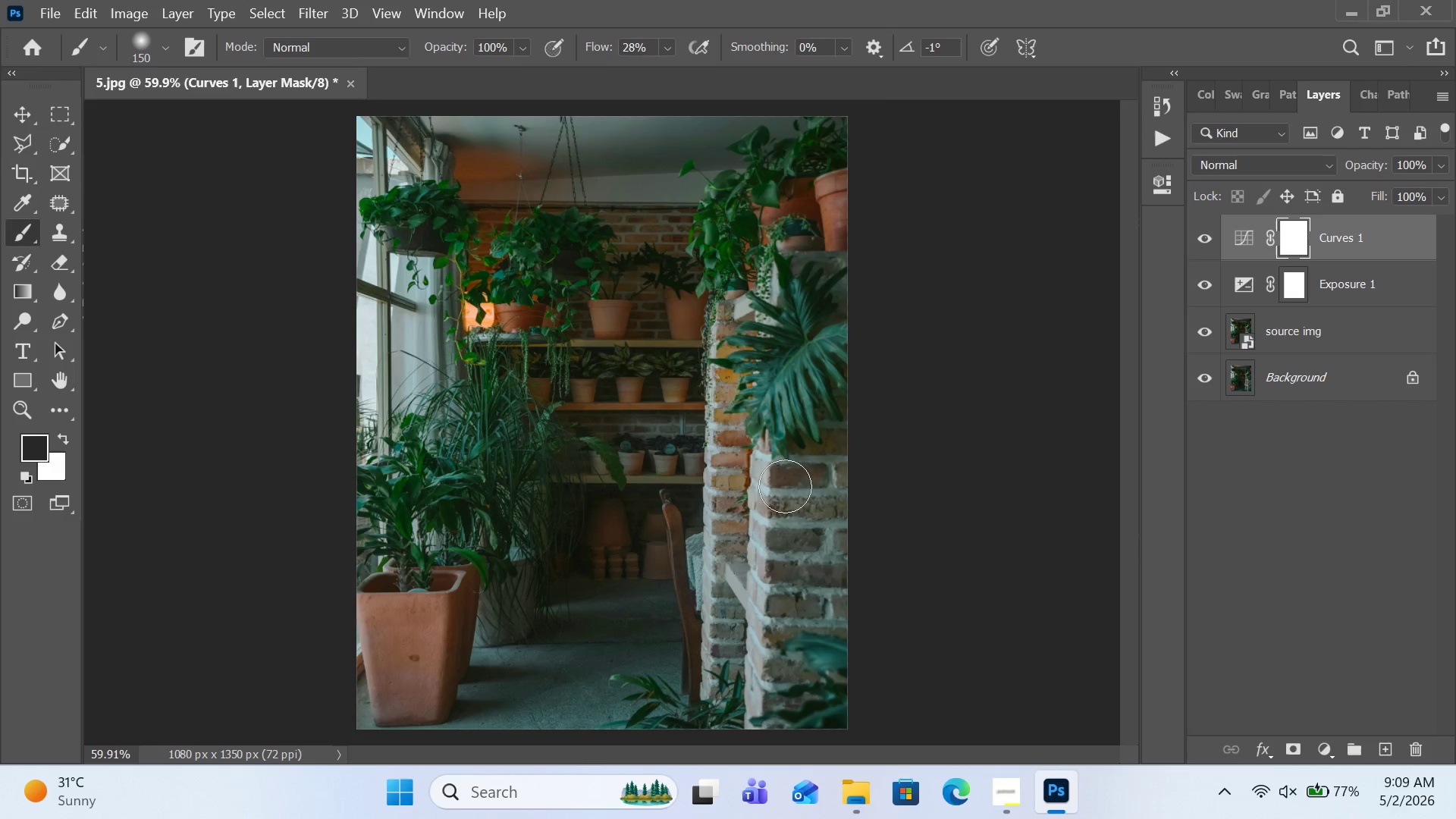 
key(BracketRight)
 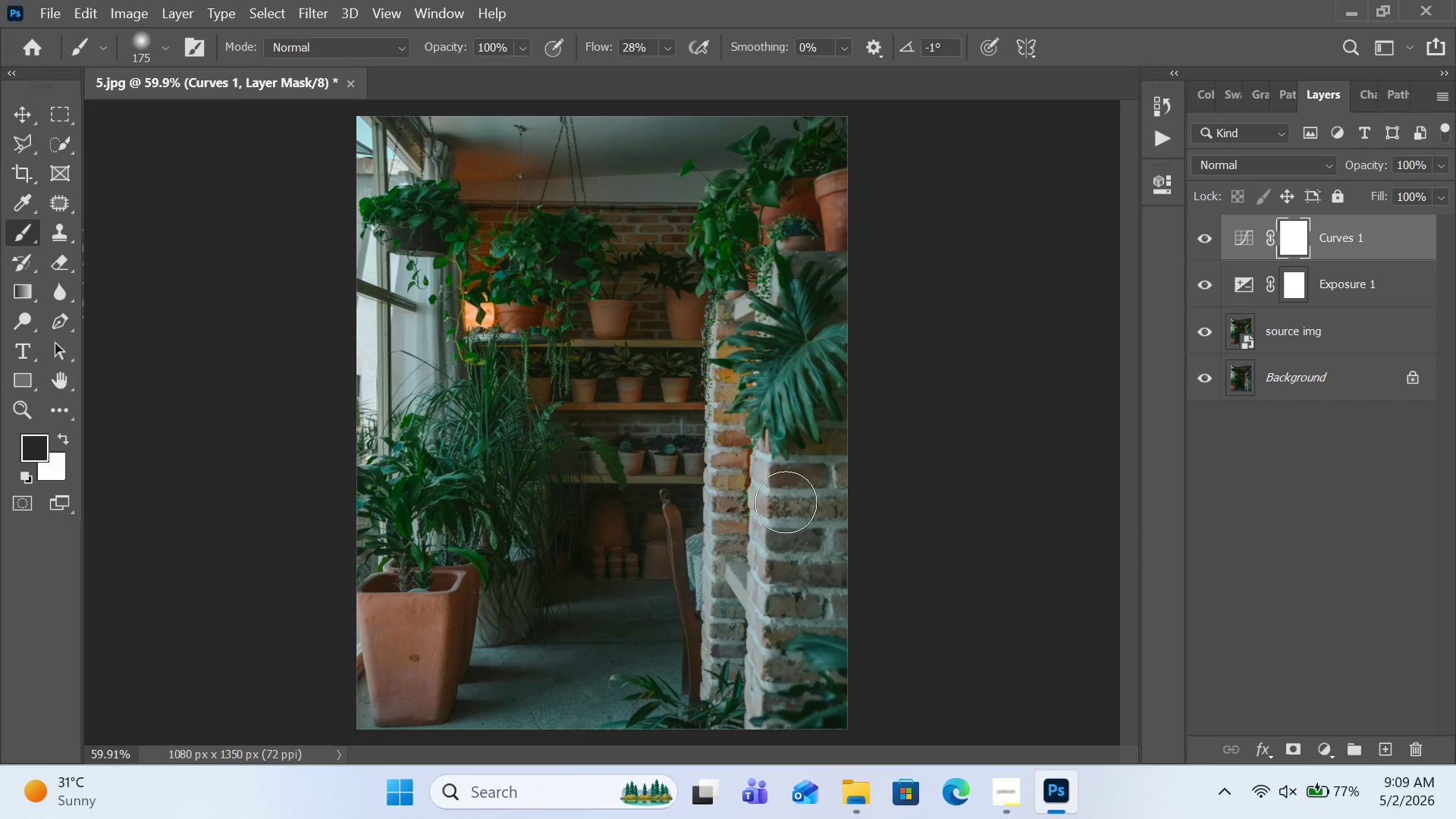 
left_click_drag(start_coordinate=[784, 492], to_coordinate=[787, 642])
 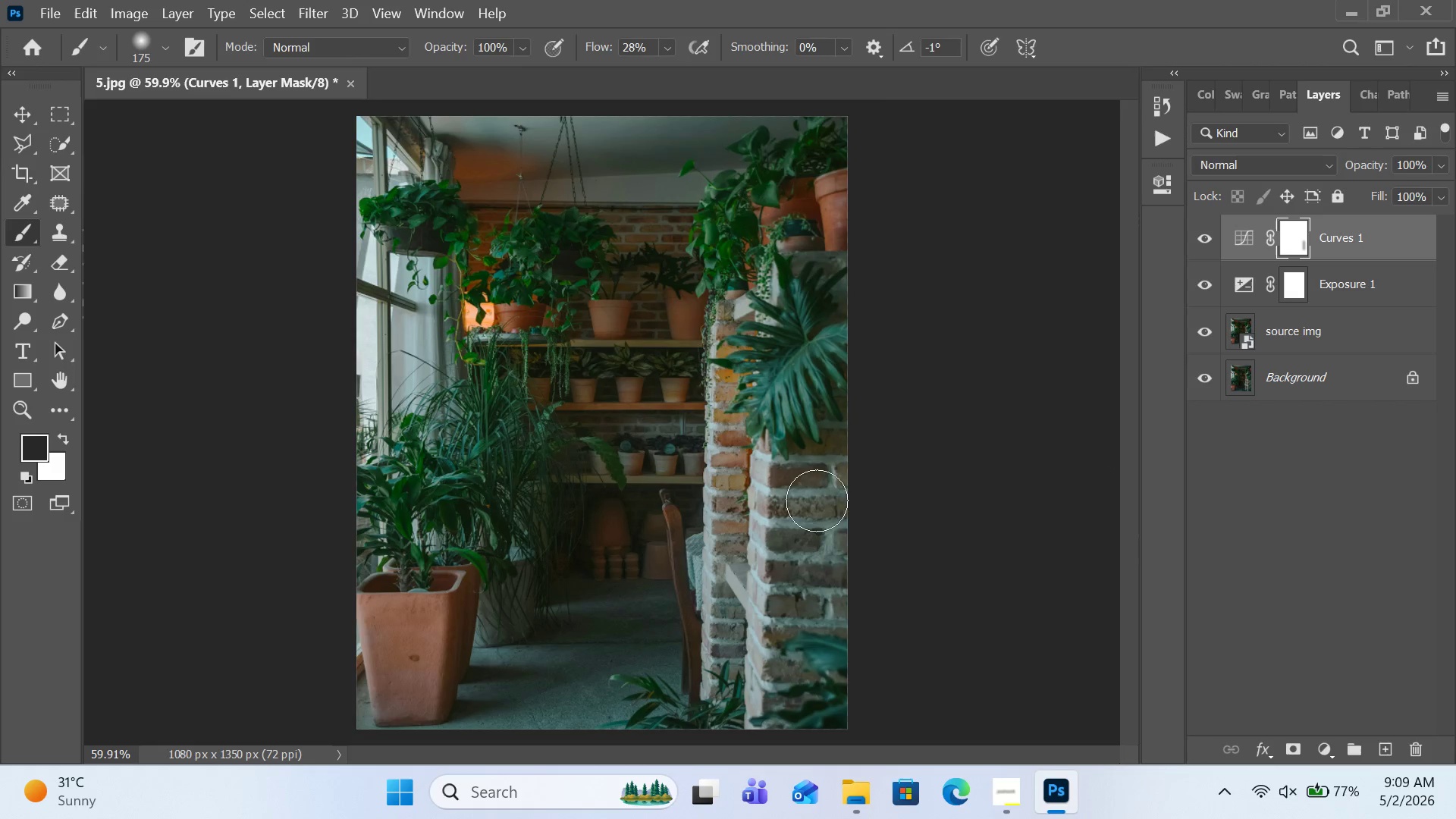 
left_click_drag(start_coordinate=[817, 500], to_coordinate=[830, 610])
 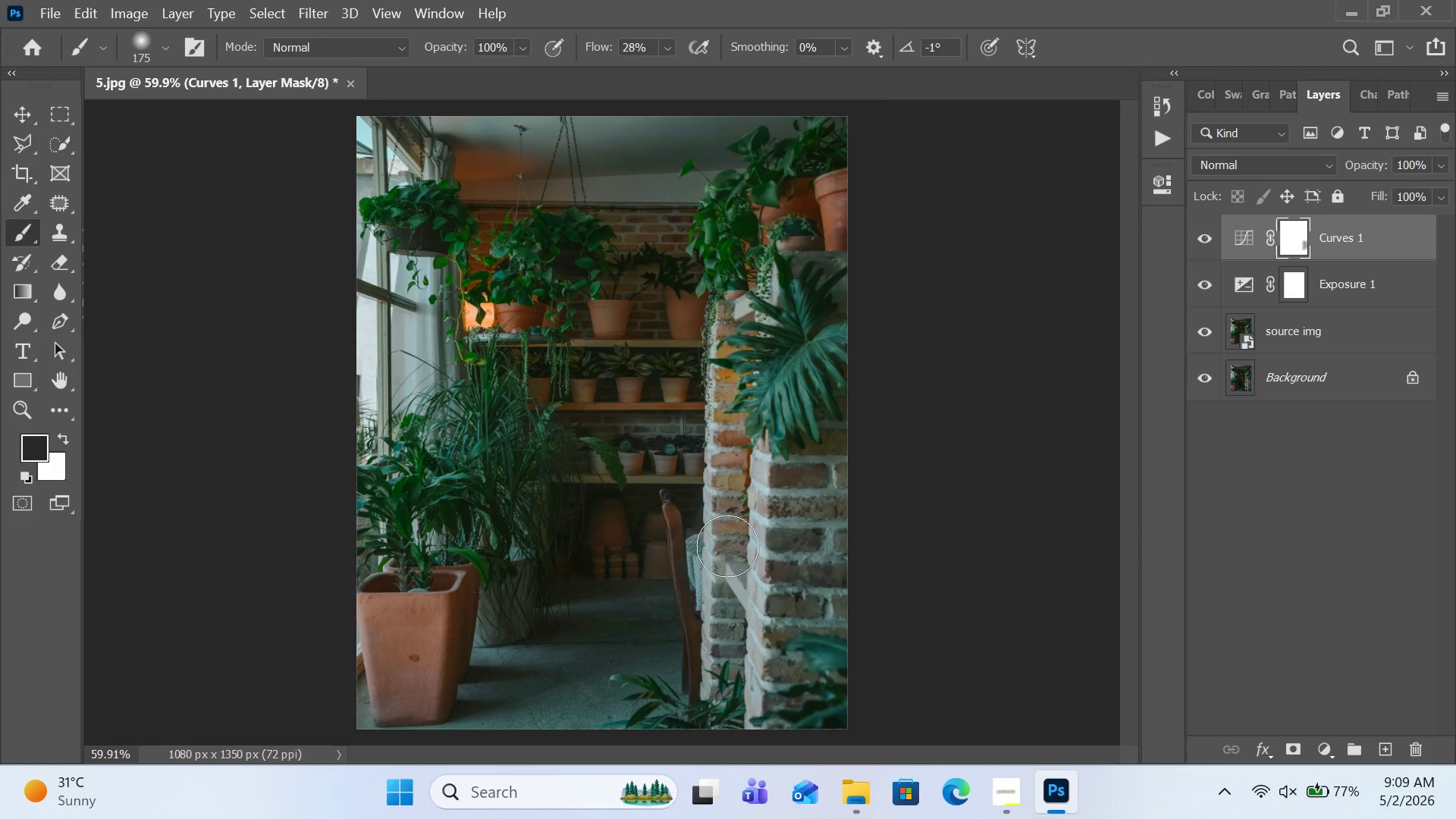 
left_click_drag(start_coordinate=[727, 546], to_coordinate=[740, 686])
 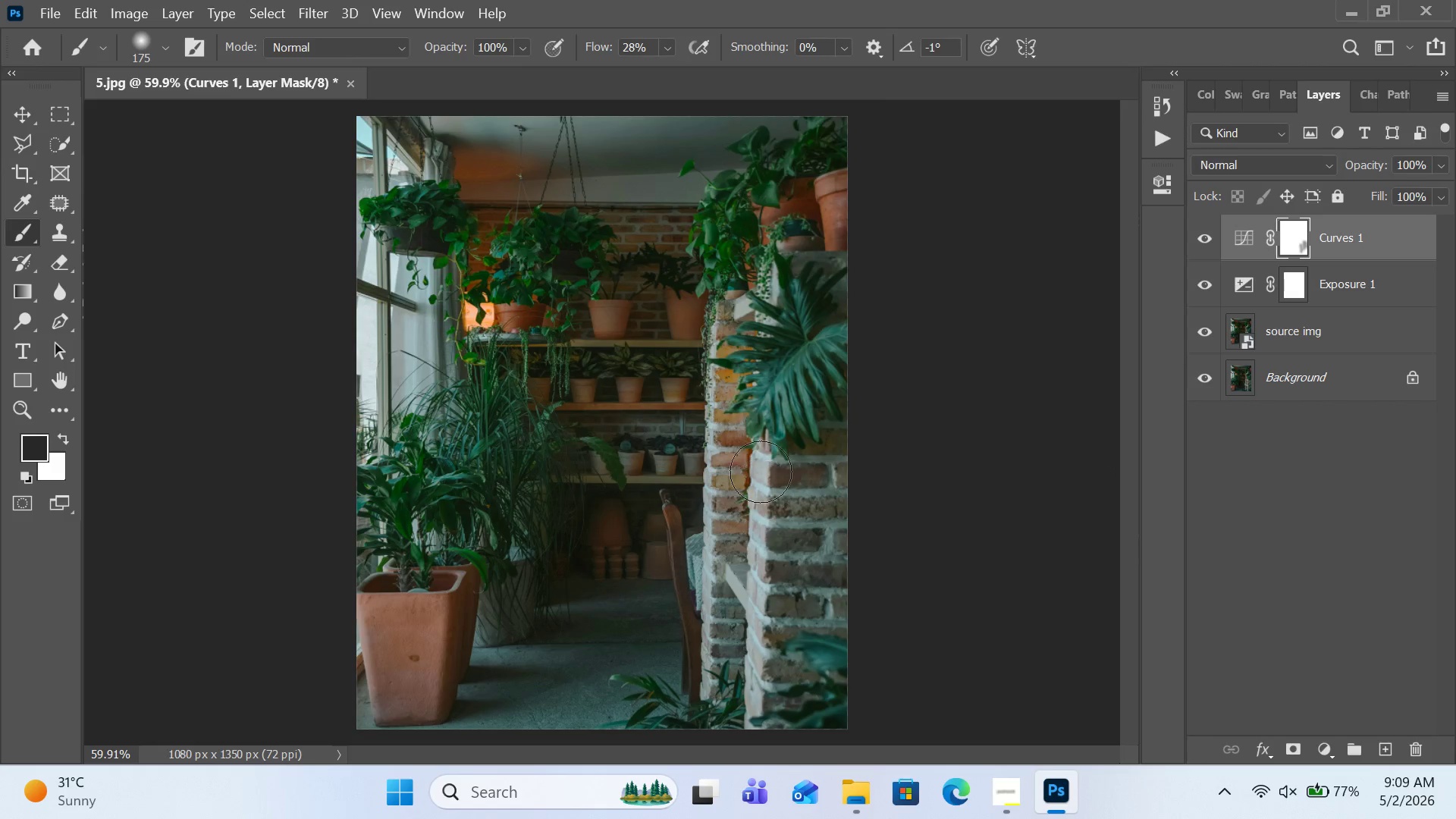 
left_click_drag(start_coordinate=[761, 473], to_coordinate=[761, 654])
 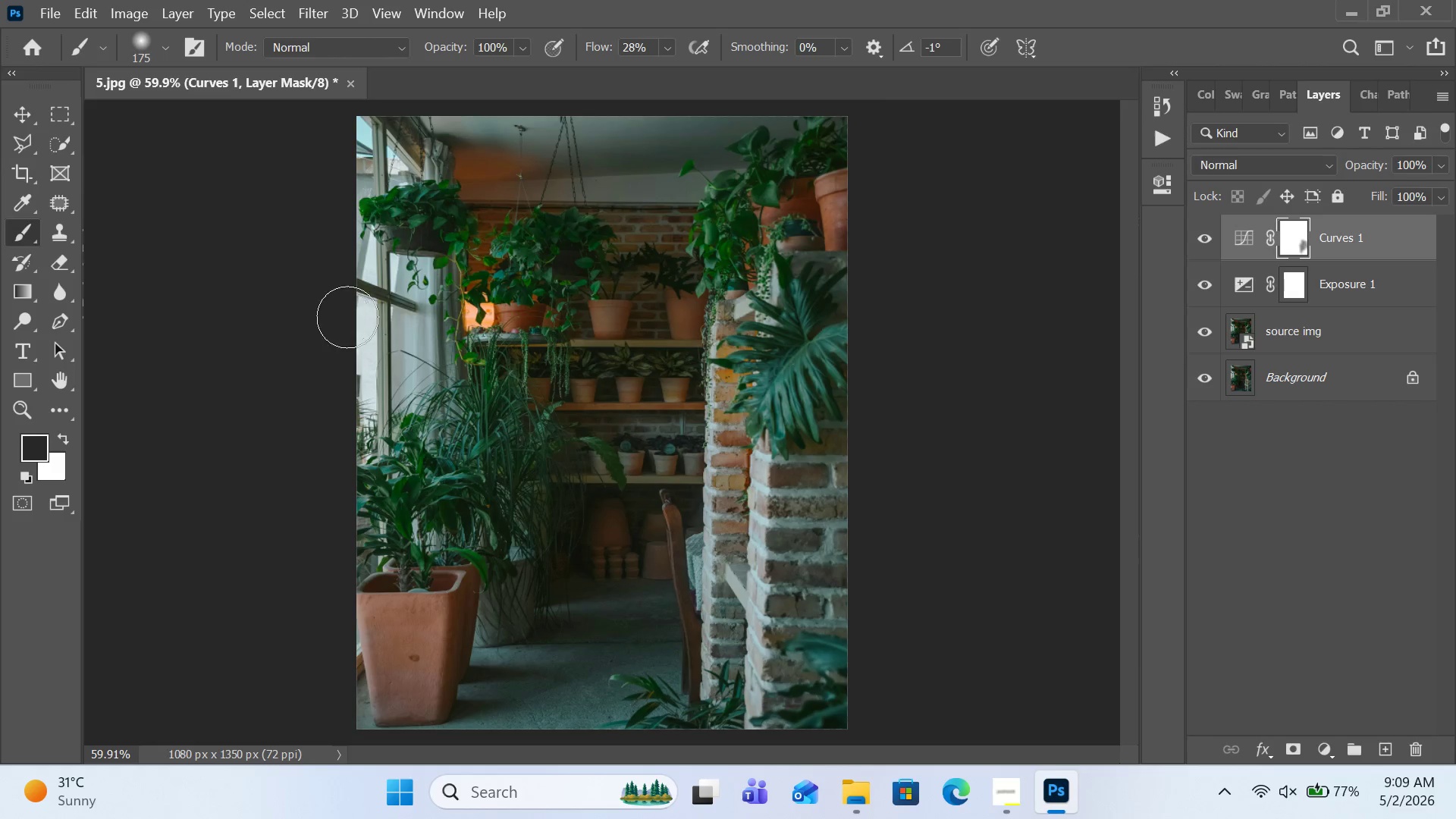 
left_click_drag(start_coordinate=[353, 311], to_coordinate=[352, 375])
 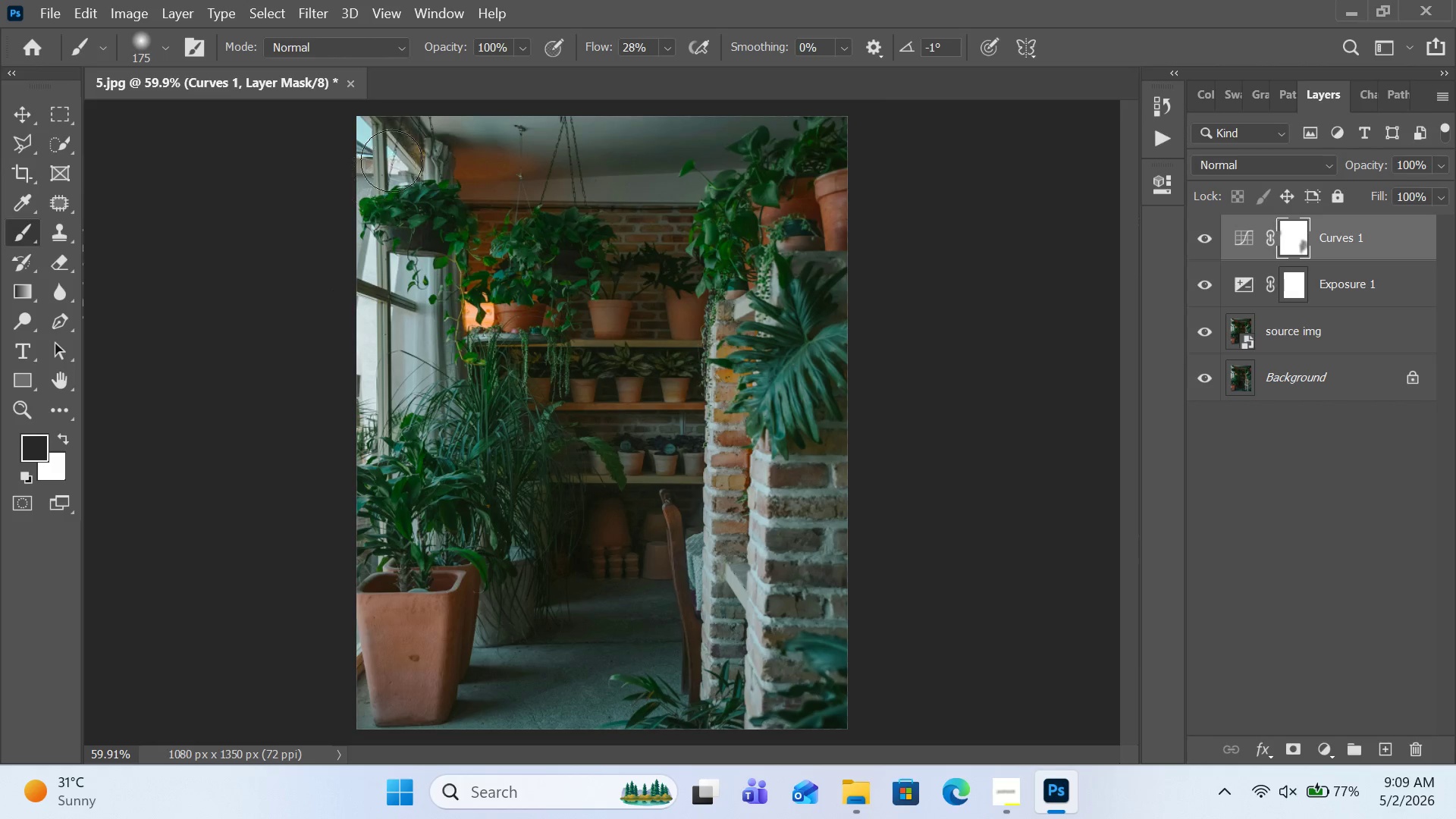 
left_click_drag(start_coordinate=[375, 146], to_coordinate=[259, 135])
 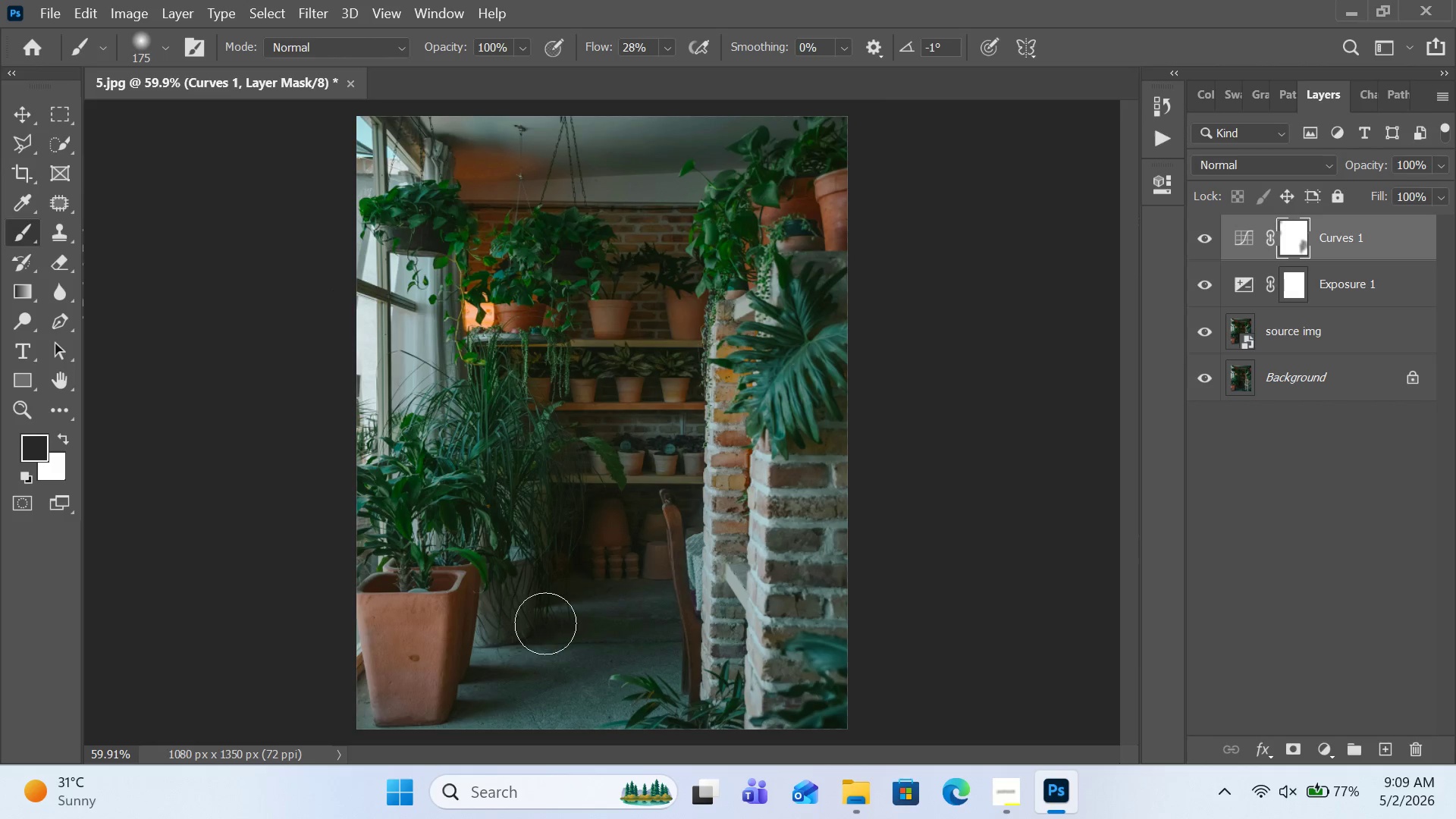 
wait(6.06)
 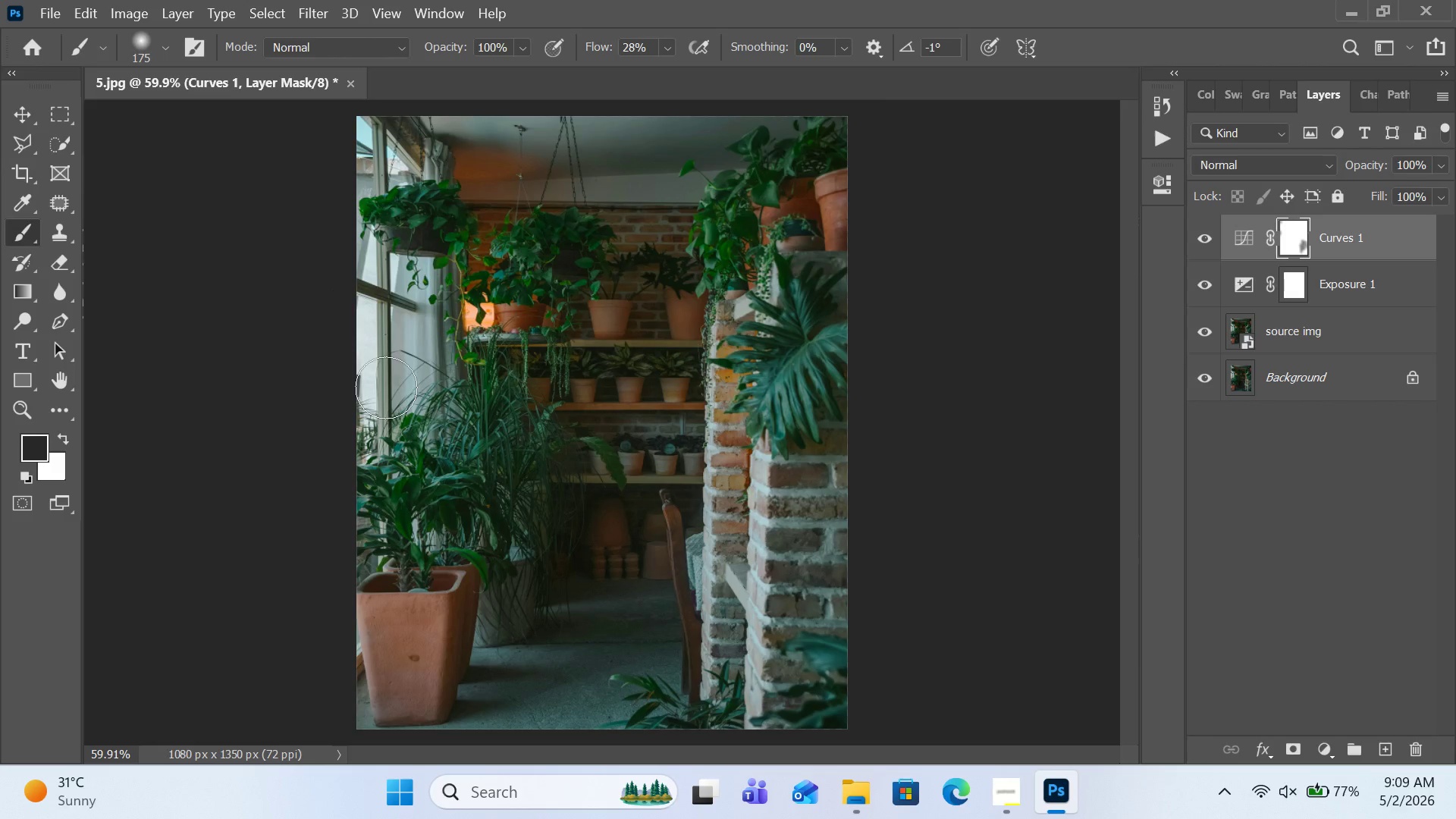 
left_click([1274, 509])
 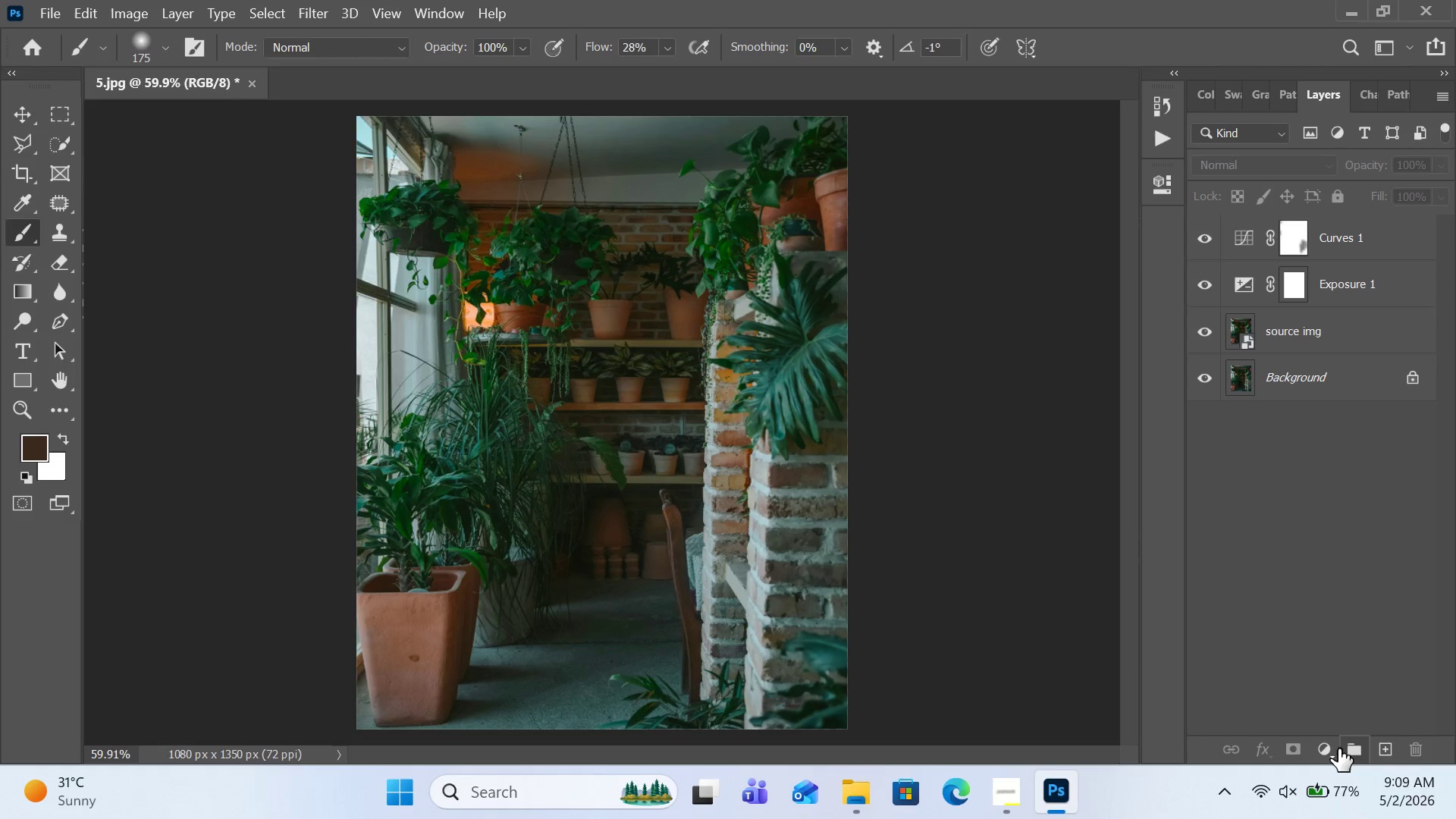 
left_click([1326, 748])
 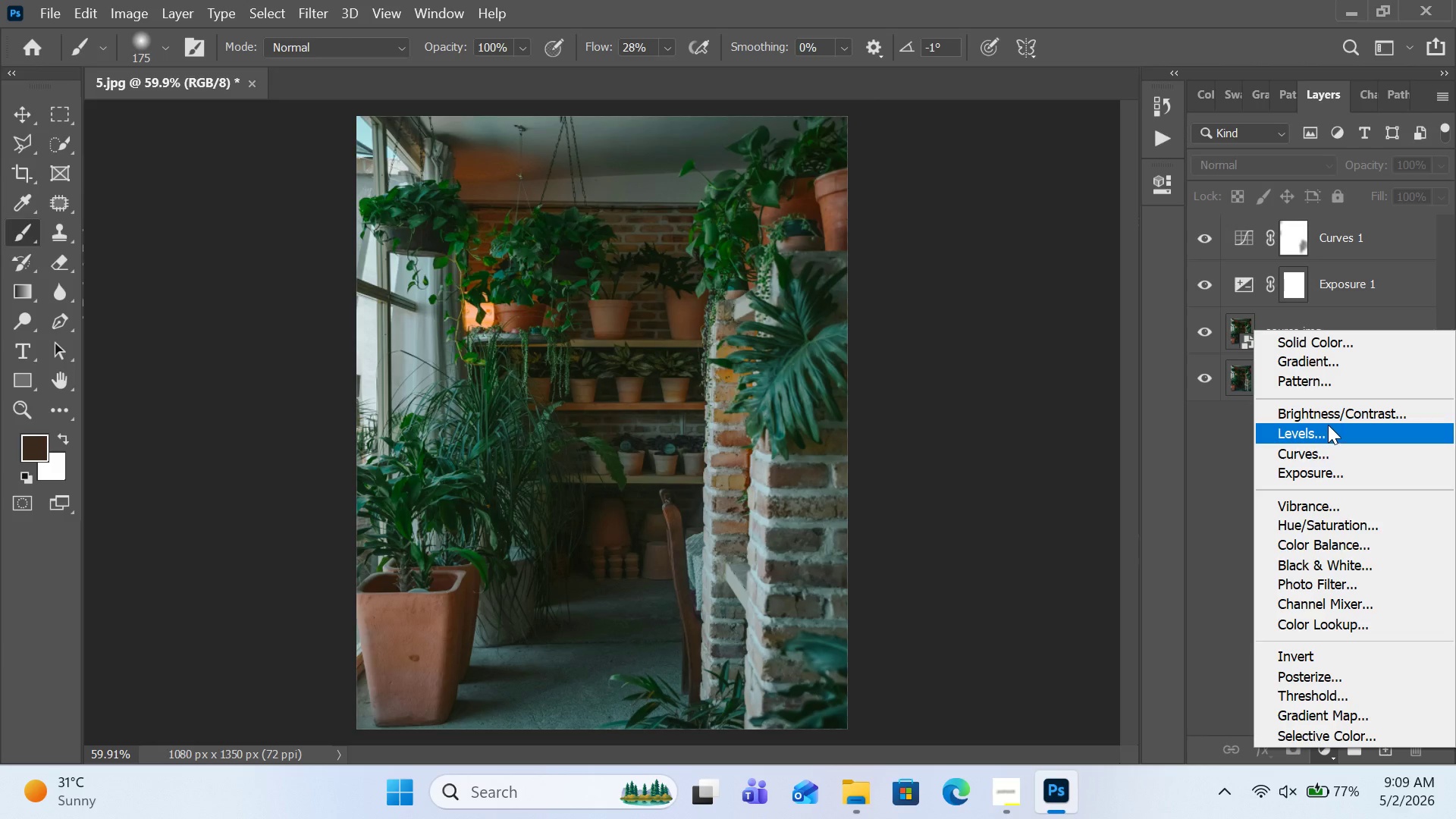 
left_click([1328, 425])
 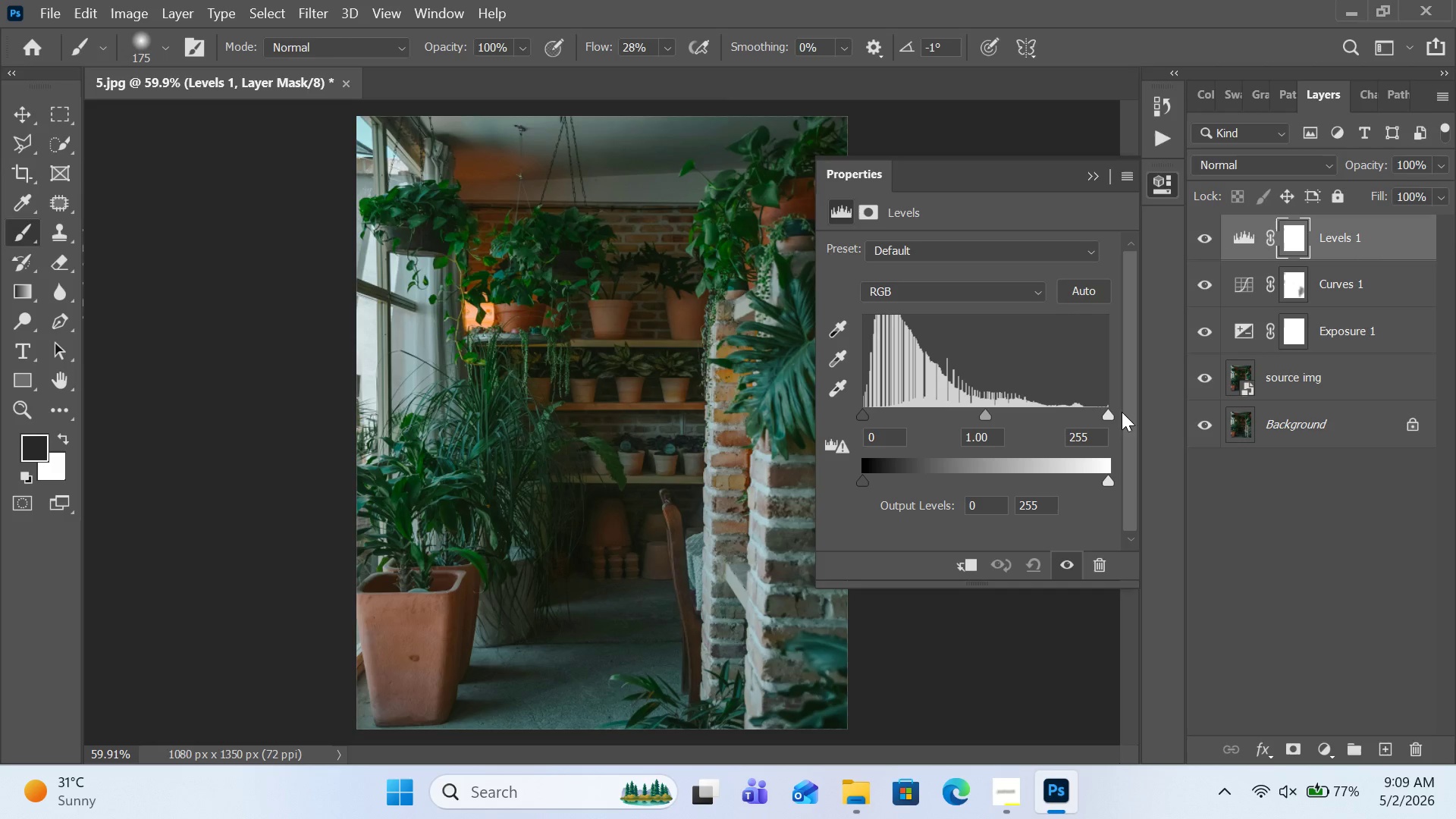 
left_click_drag(start_coordinate=[1107, 410], to_coordinate=[1089, 414])
 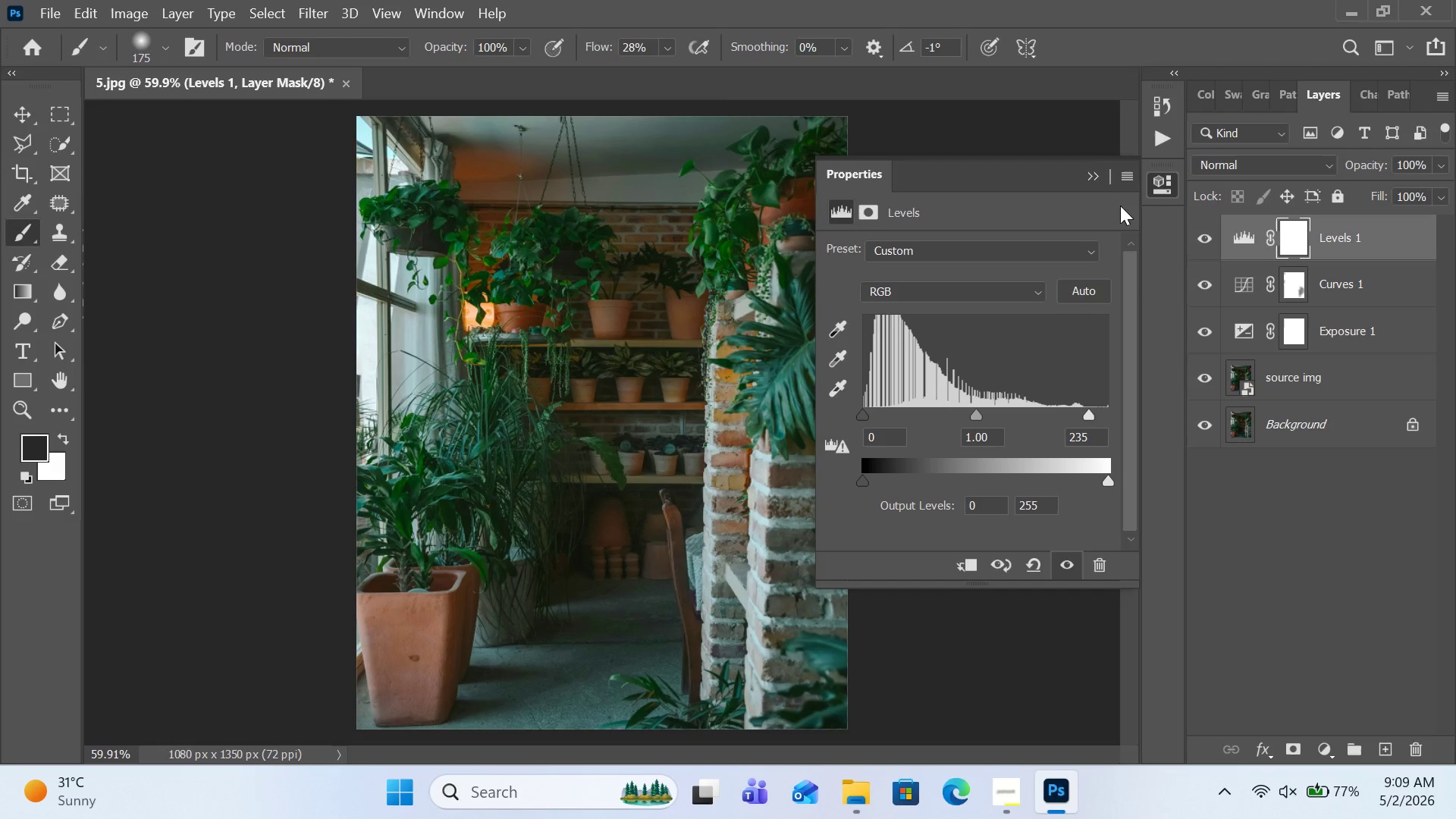 
left_click([1294, 535])
 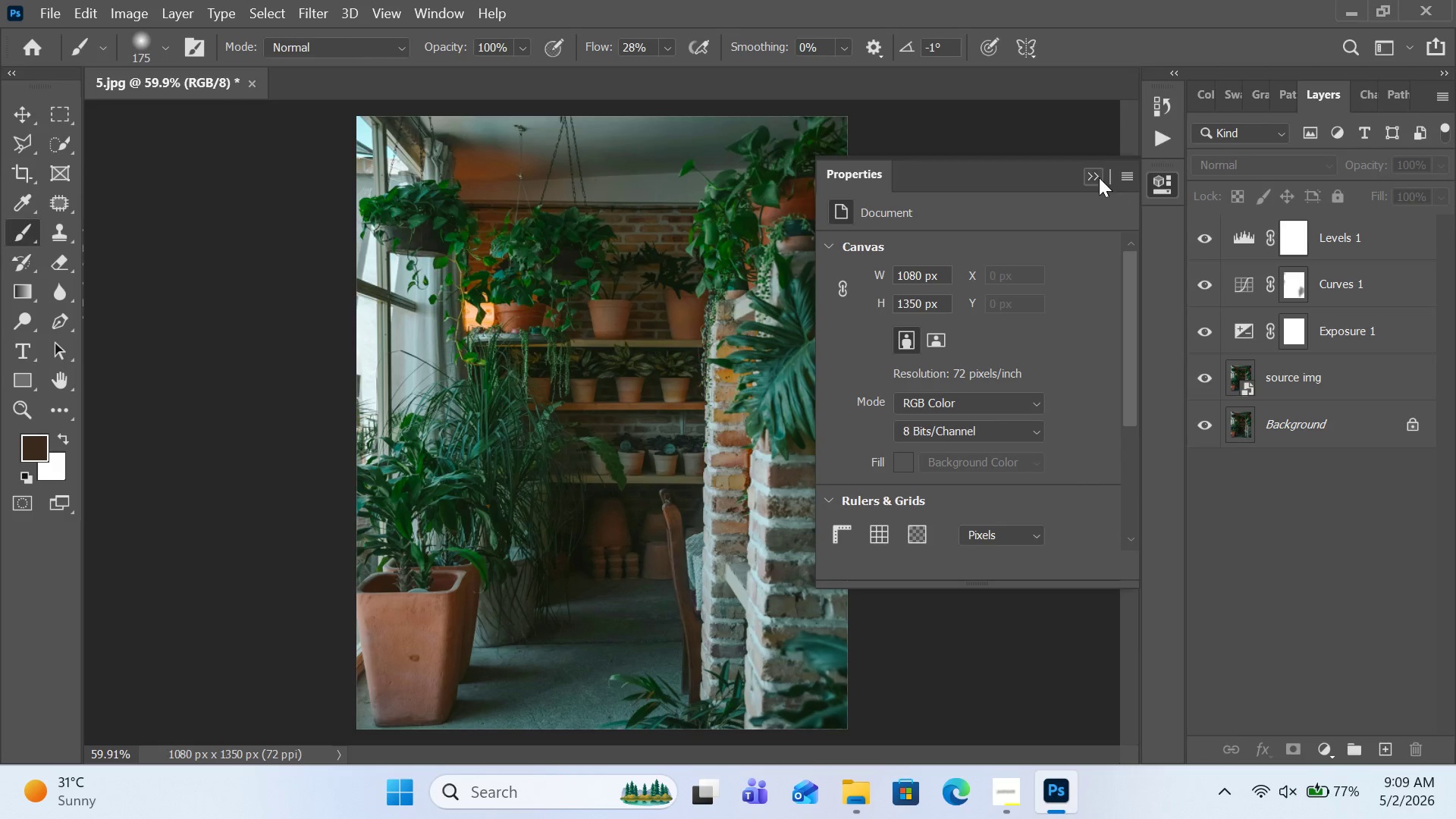 
left_click([1097, 175])
 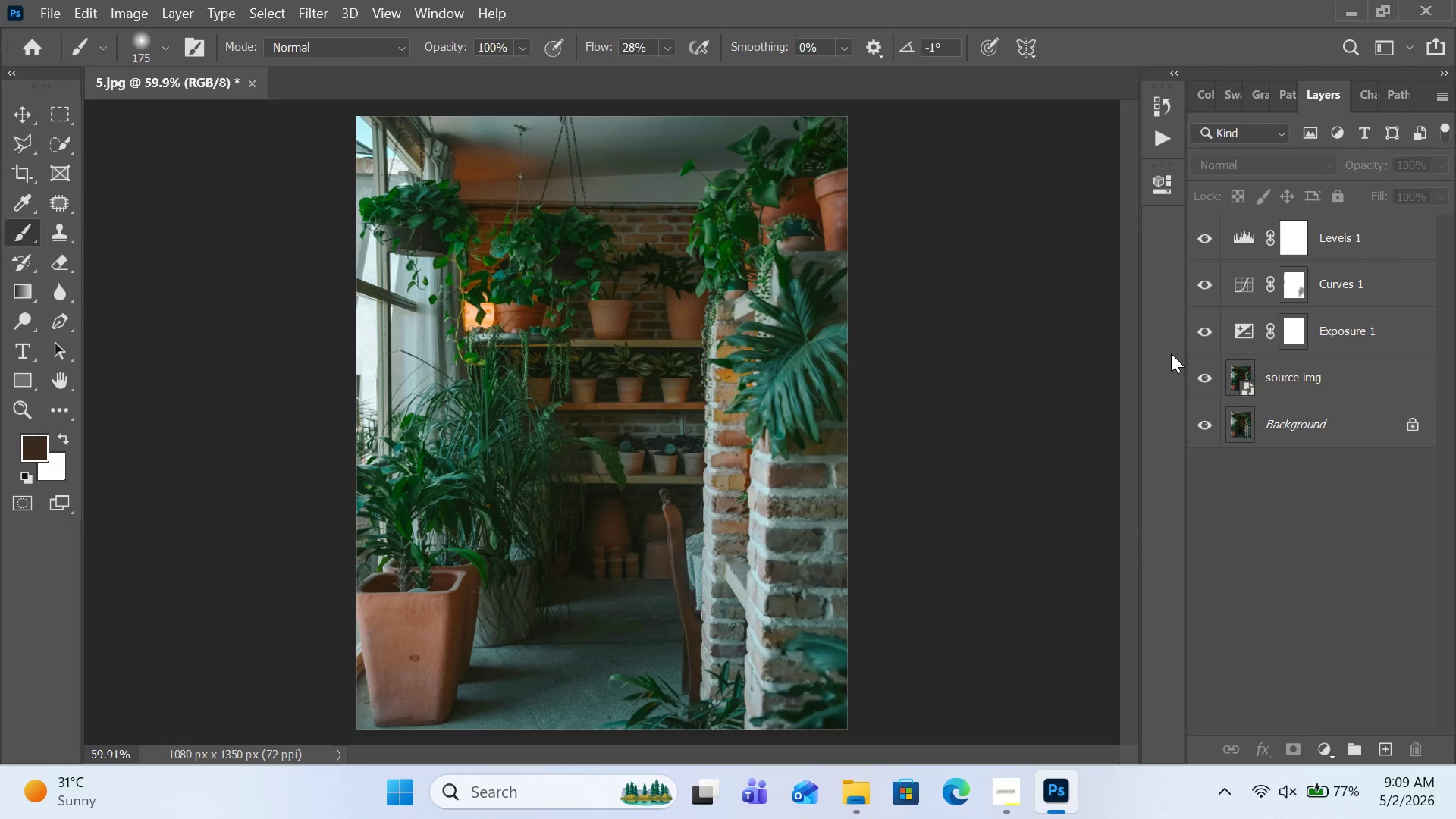 
wait(5.39)
 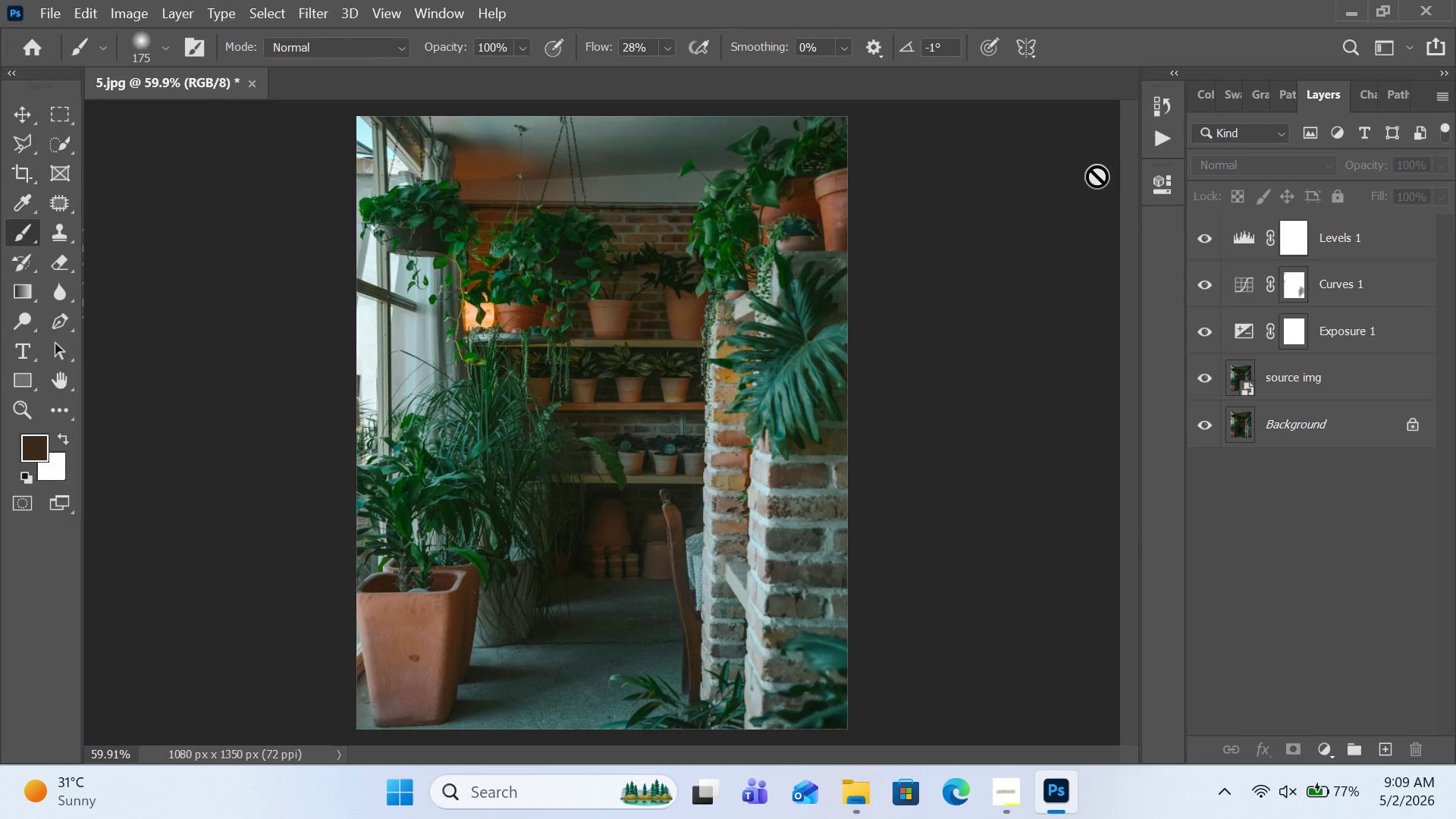 
left_click([1286, 231])
 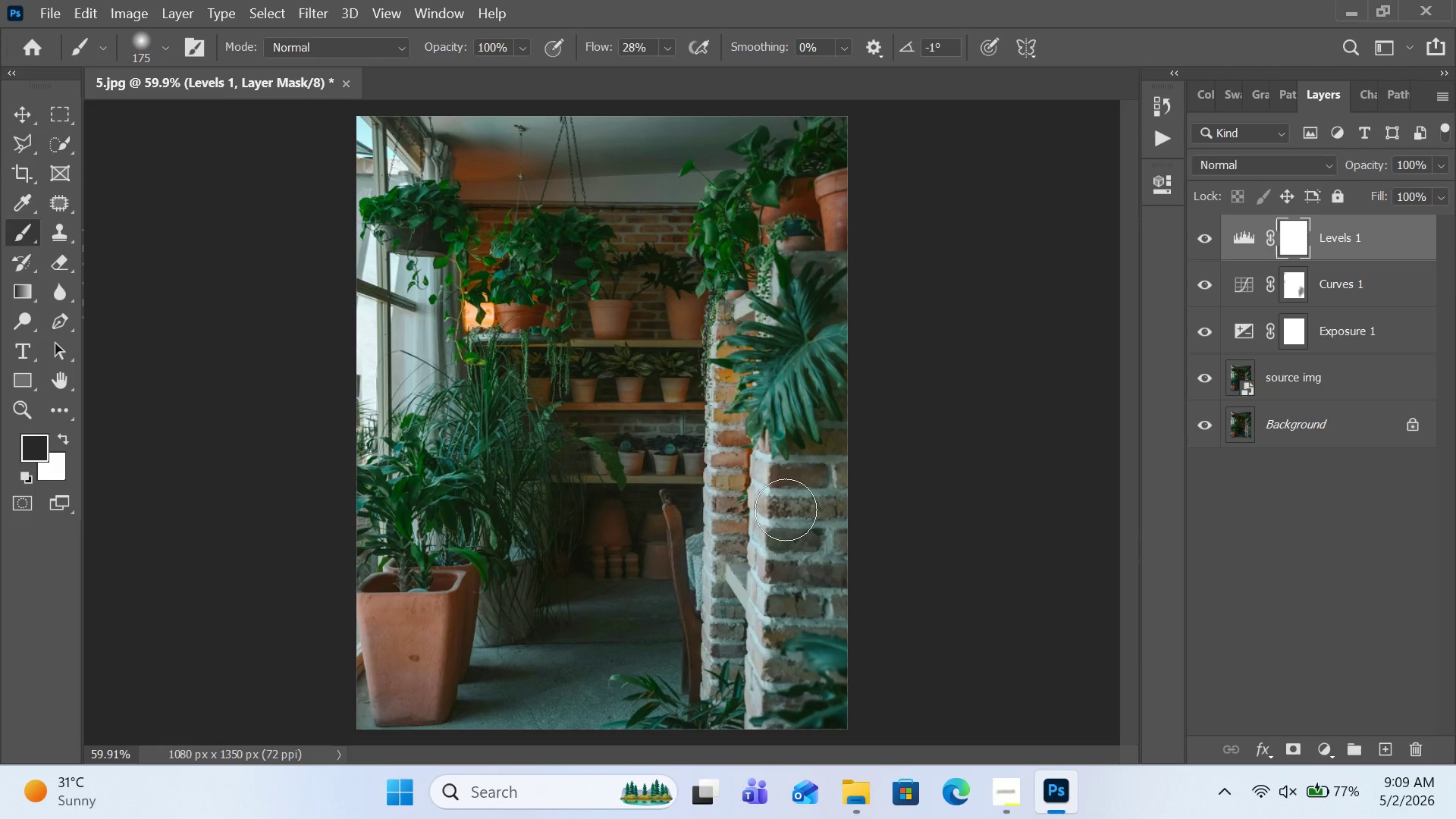 
left_click_drag(start_coordinate=[780, 491], to_coordinate=[765, 651])
 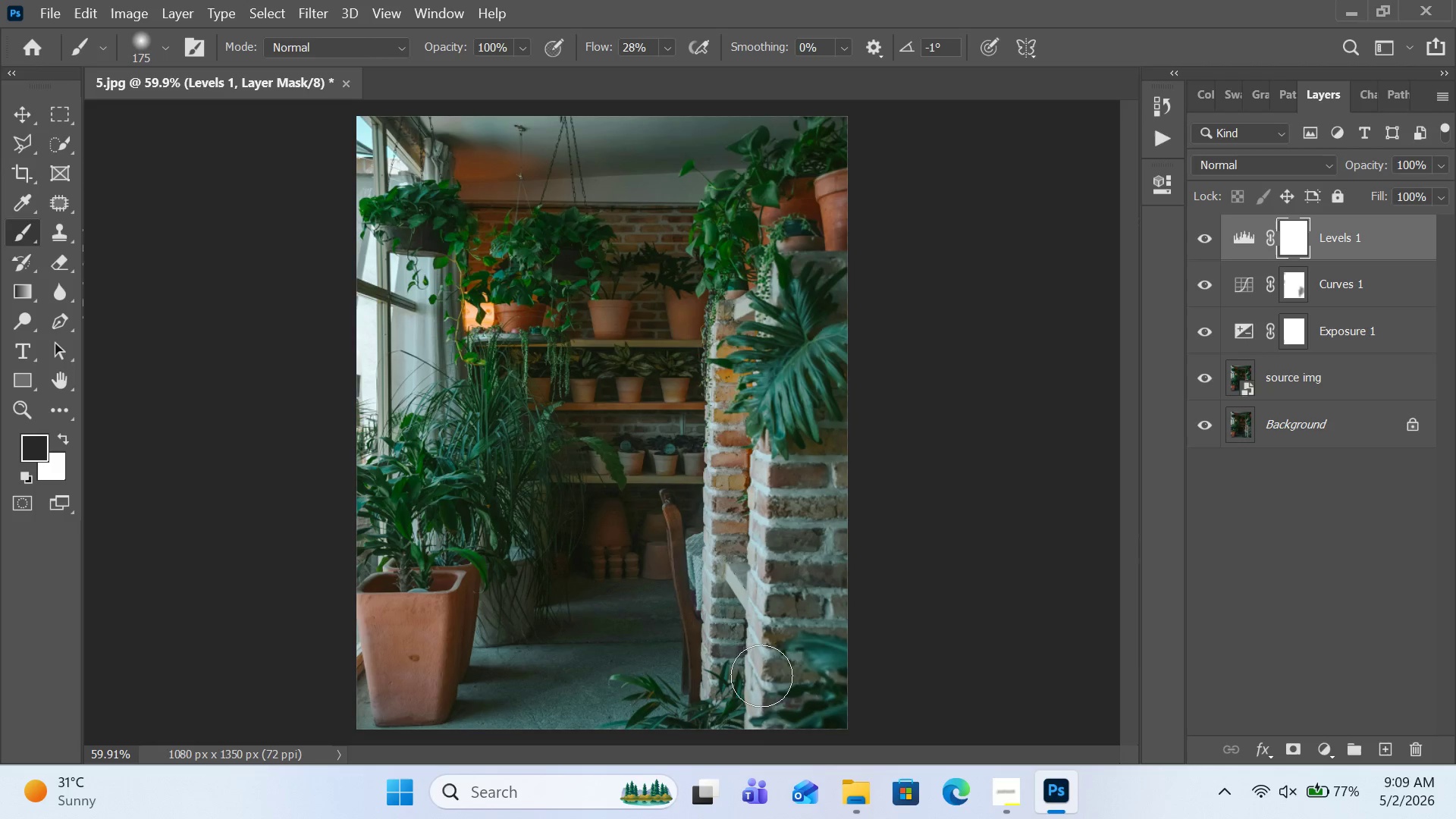 
left_click_drag(start_coordinate=[765, 652], to_coordinate=[764, 657])
 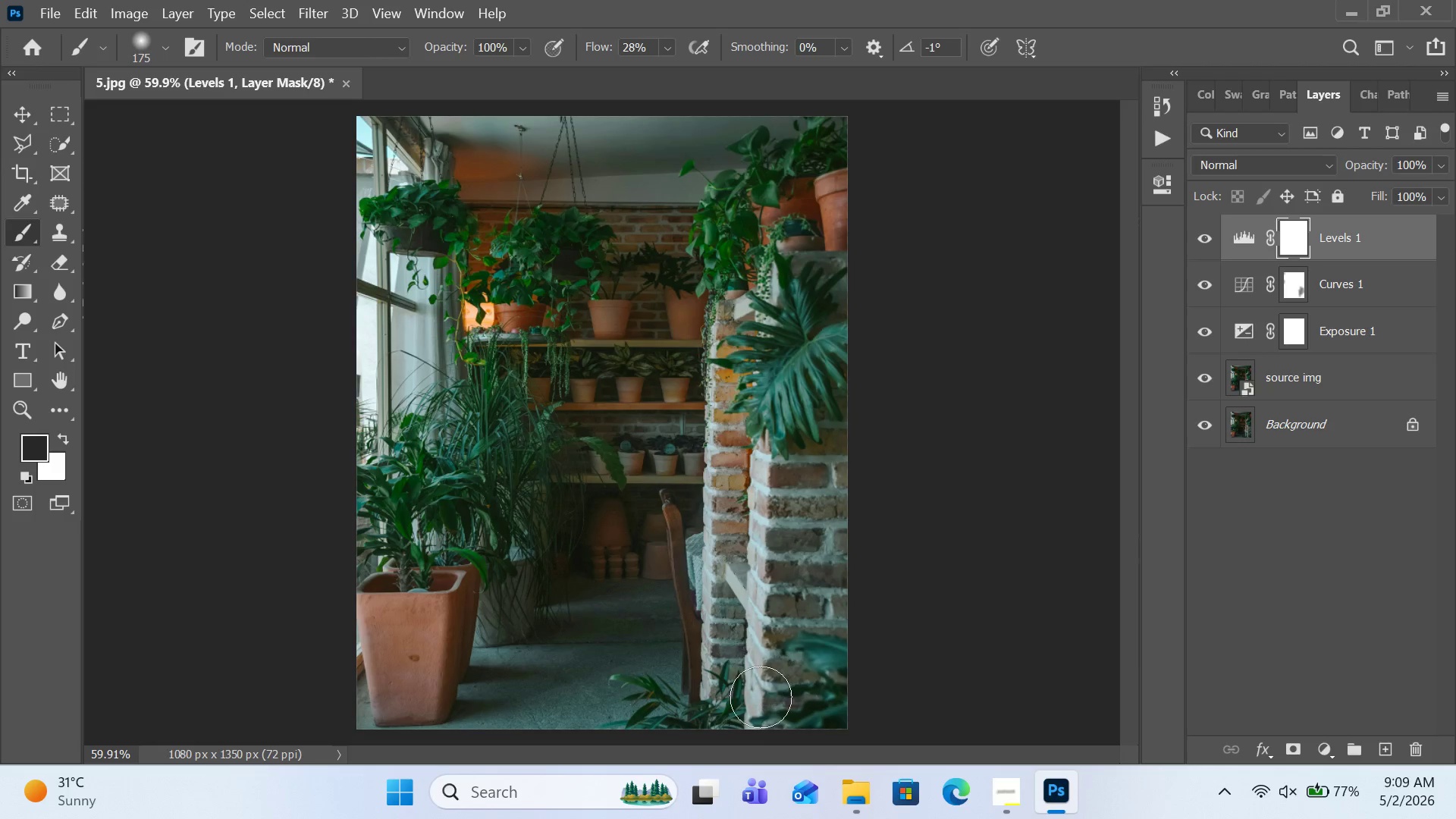 
left_click_drag(start_coordinate=[763, 661], to_coordinate=[759, 709])
 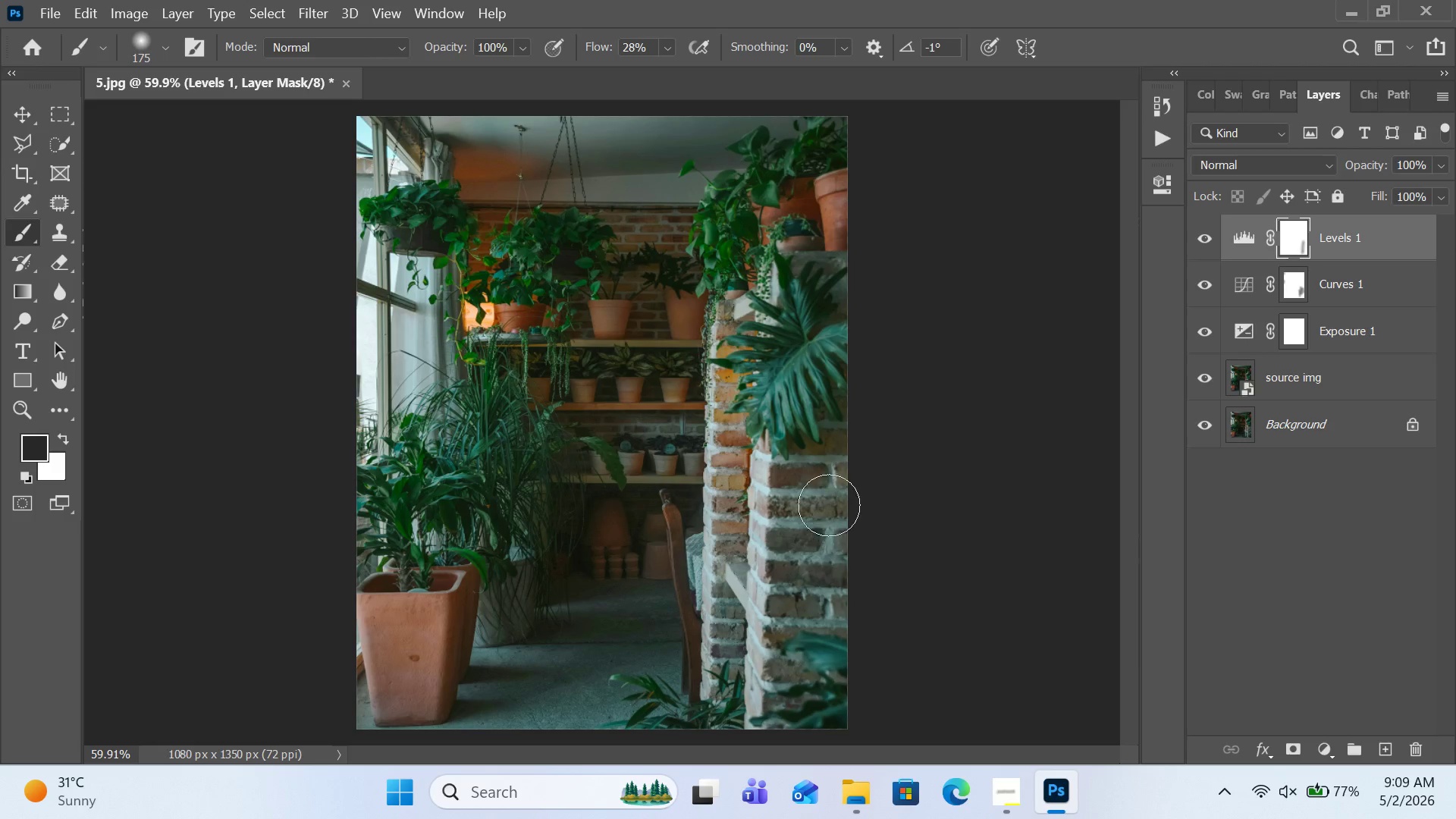 
left_click_drag(start_coordinate=[829, 505], to_coordinate=[826, 660])
 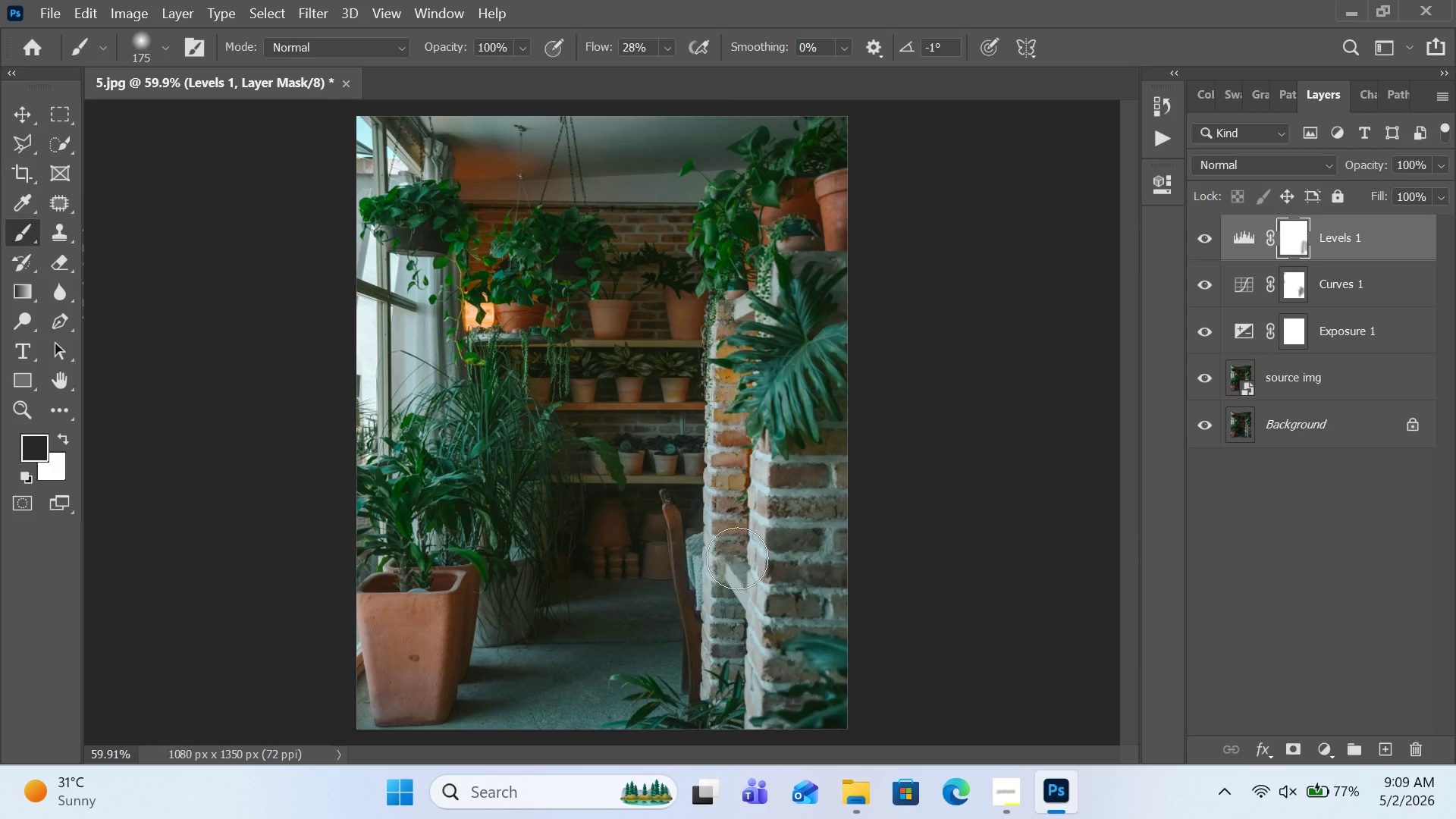 
left_click_drag(start_coordinate=[737, 554], to_coordinate=[736, 670])
 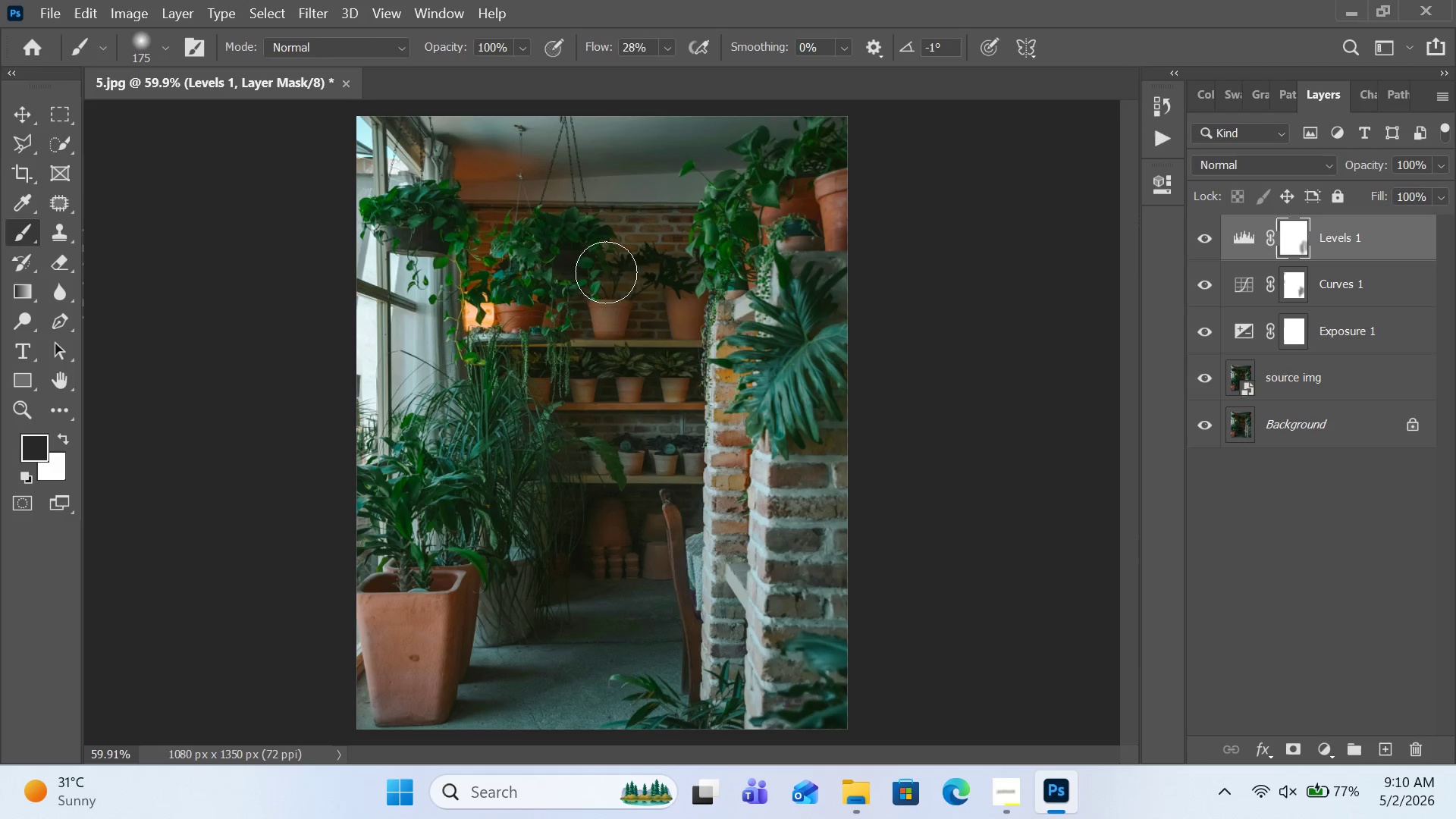 
wait(7.42)
 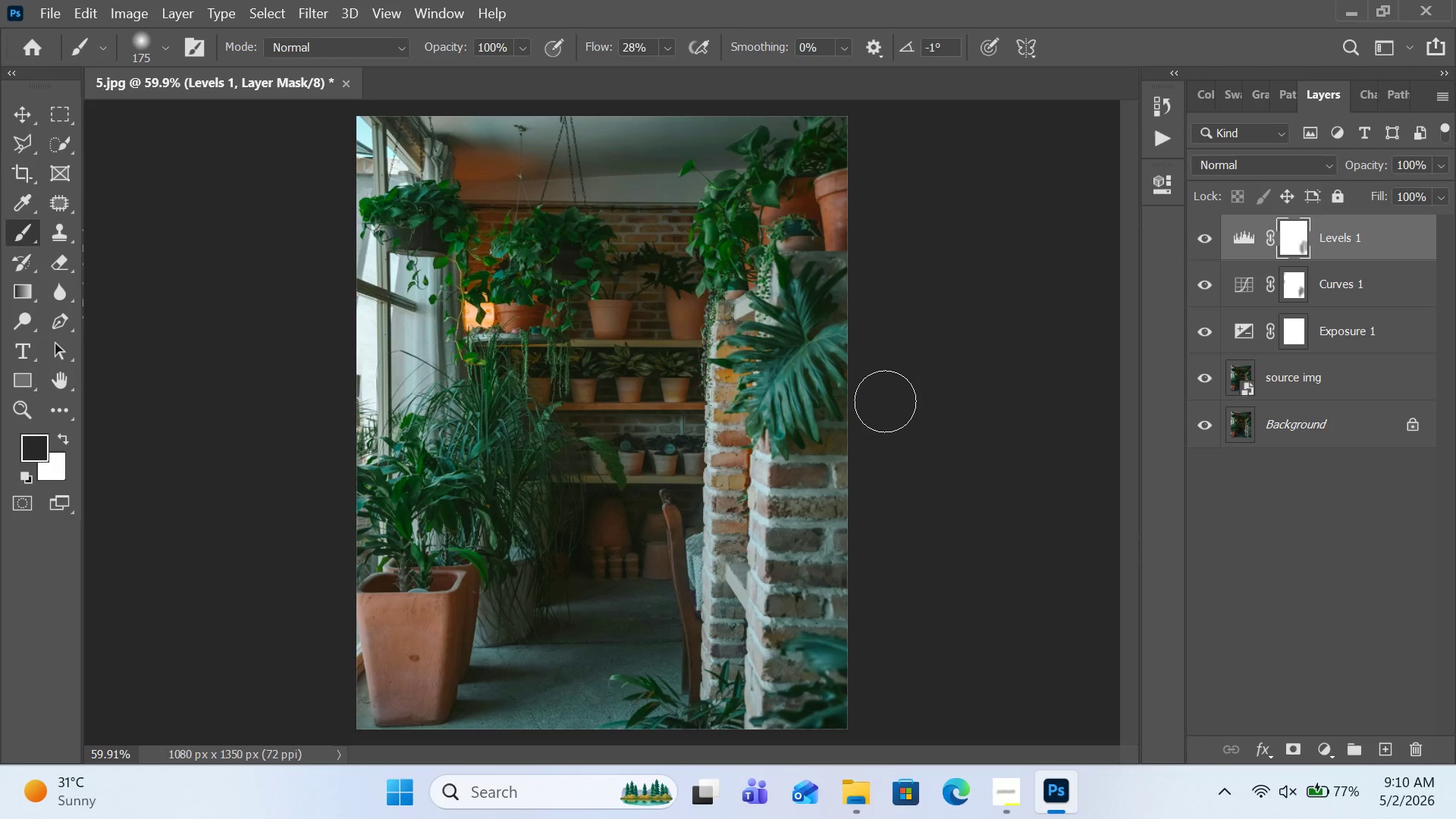 
double_click([62, 434])
 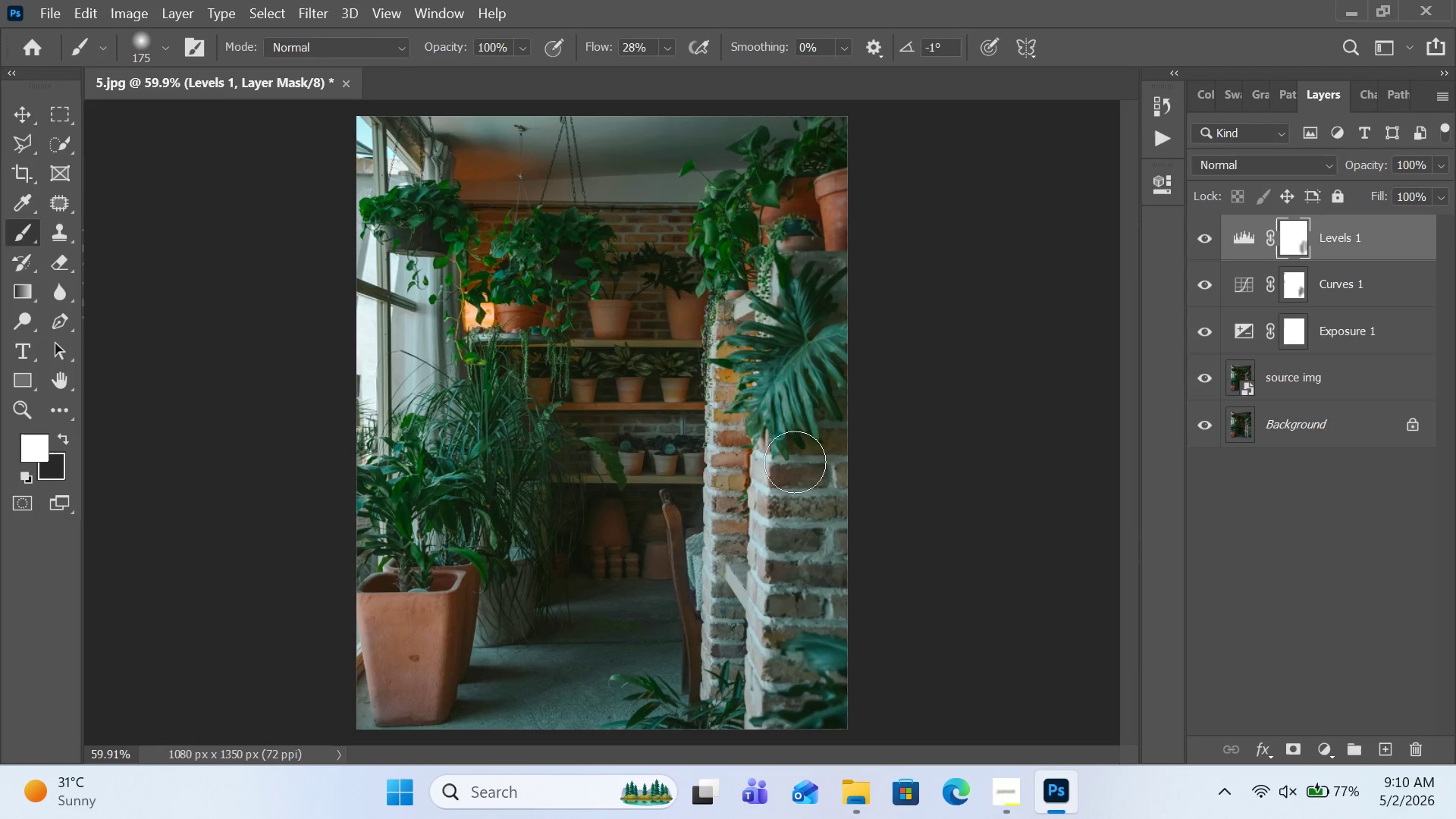 
left_click_drag(start_coordinate=[795, 460], to_coordinate=[757, 598])
 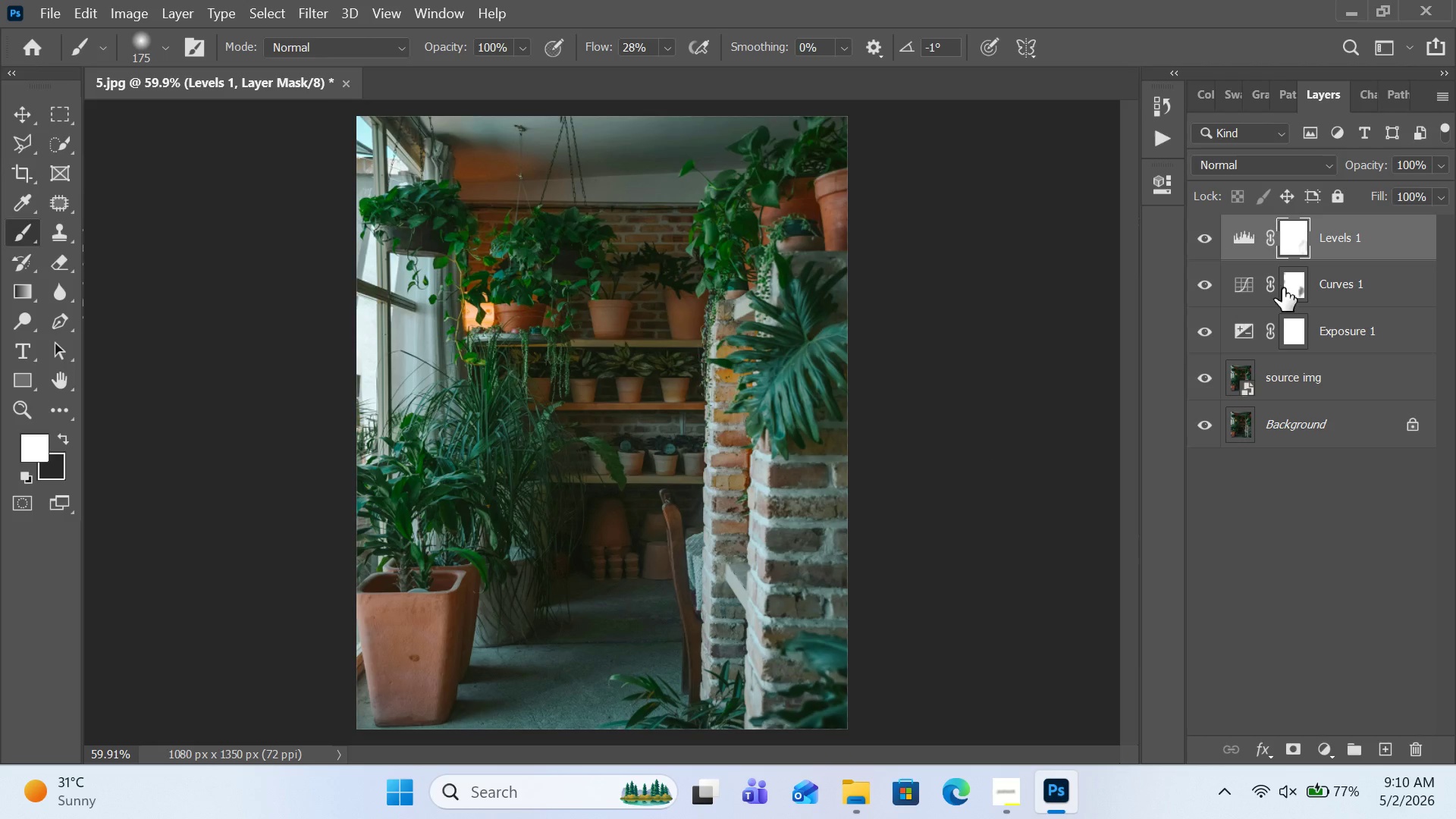 
left_click([1292, 284])
 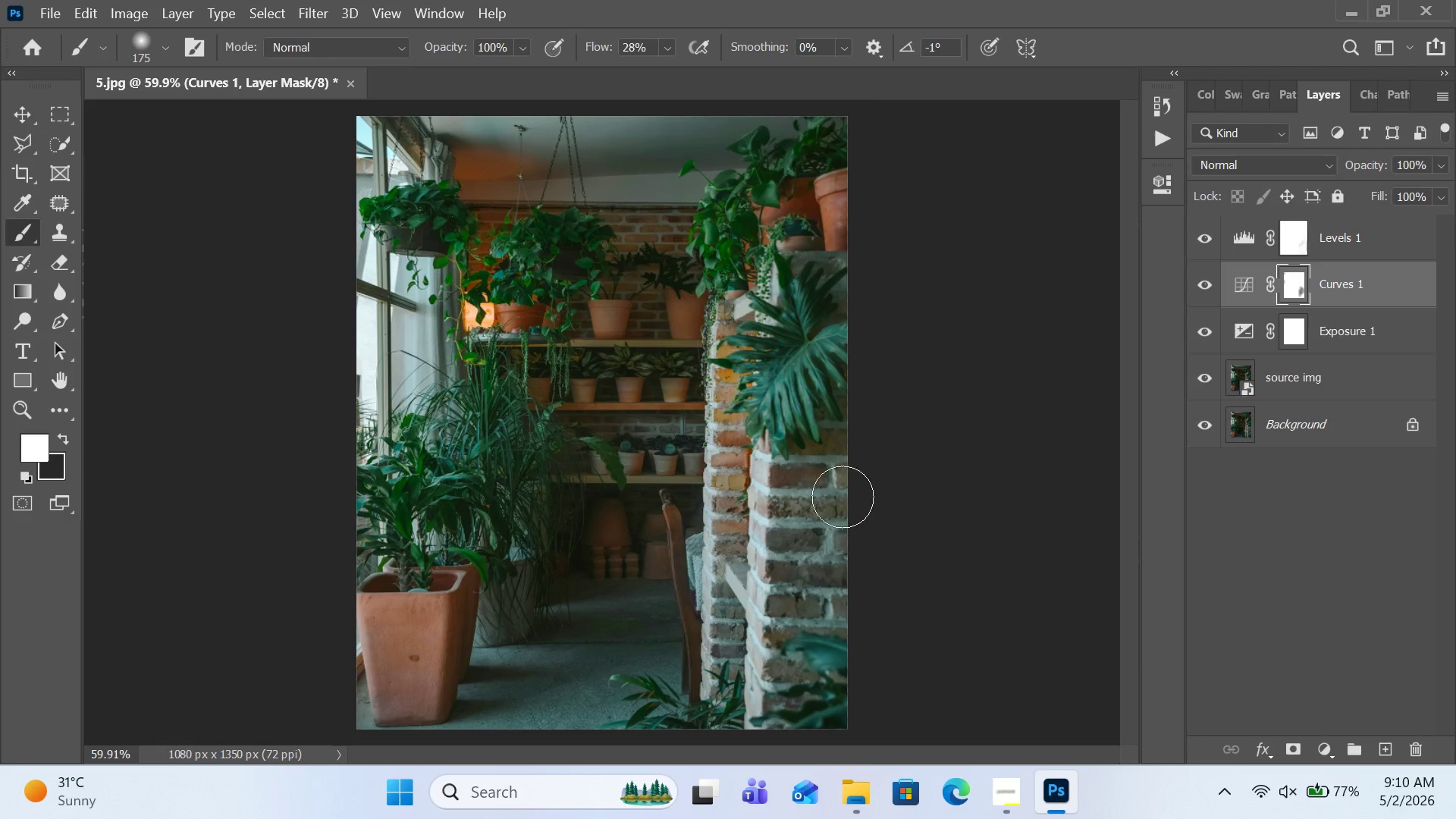 
left_click_drag(start_coordinate=[842, 496], to_coordinate=[776, 607])
 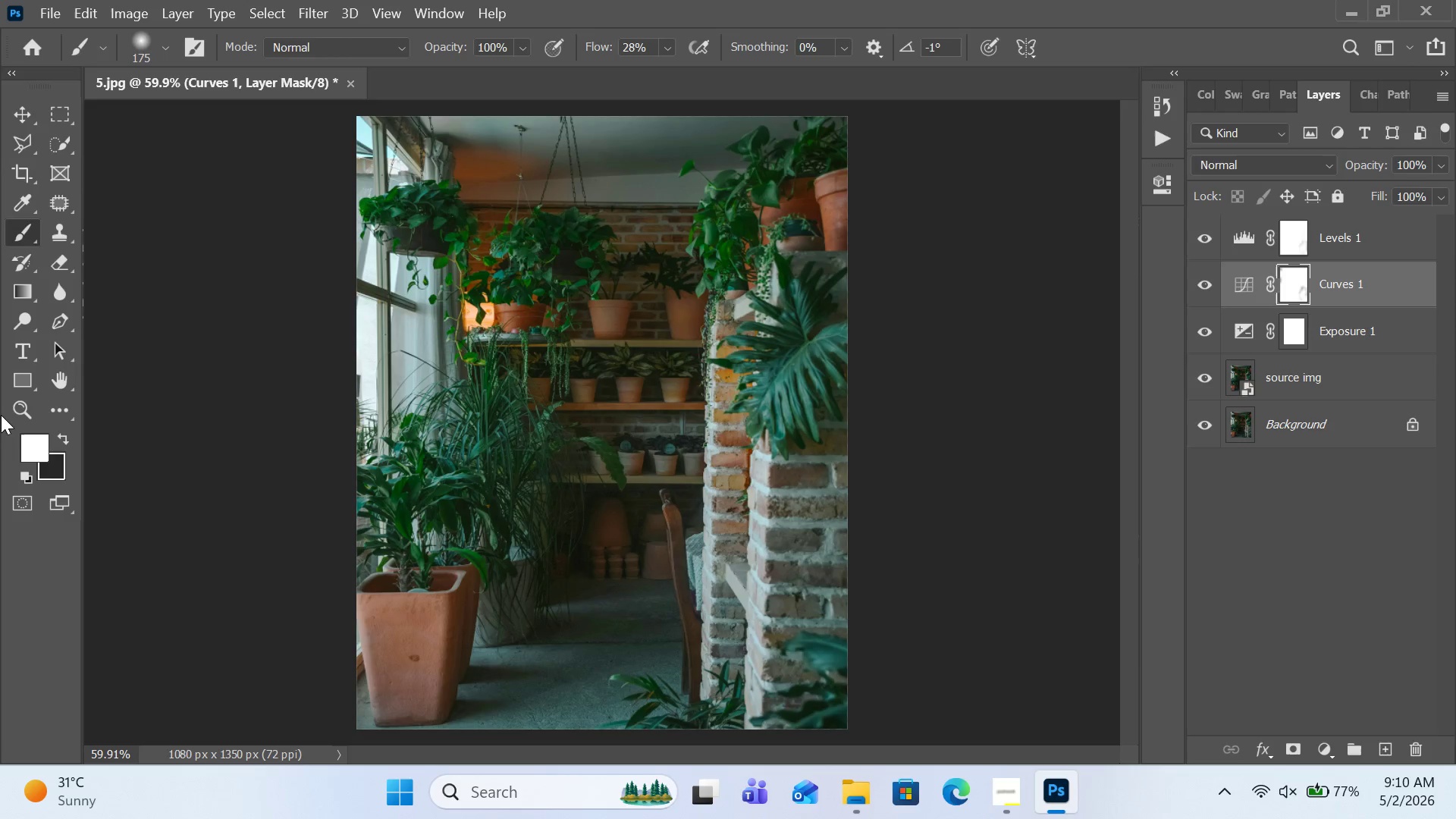 
left_click([61, 444])
 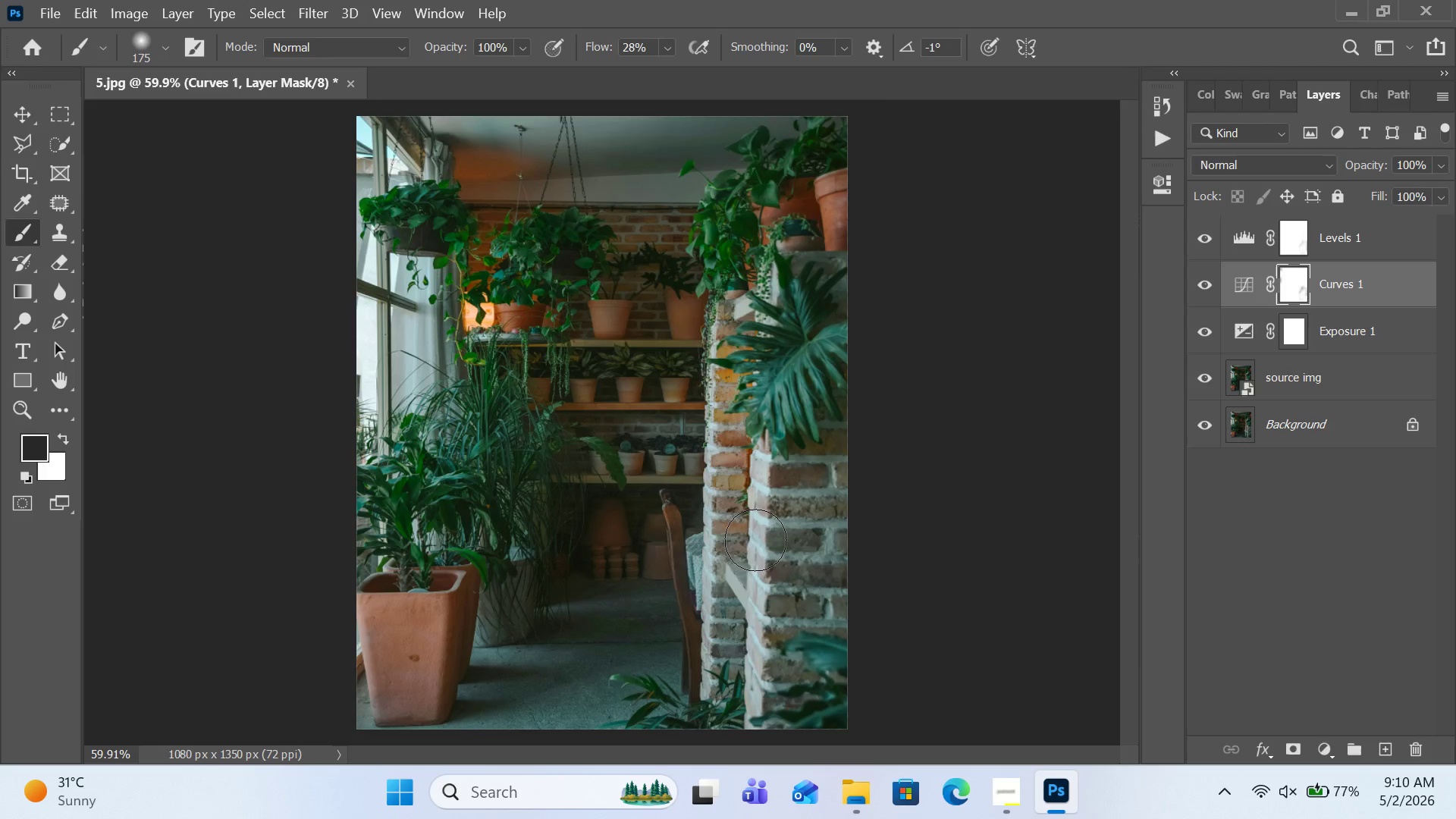 
left_click_drag(start_coordinate=[755, 533], to_coordinate=[742, 726])
 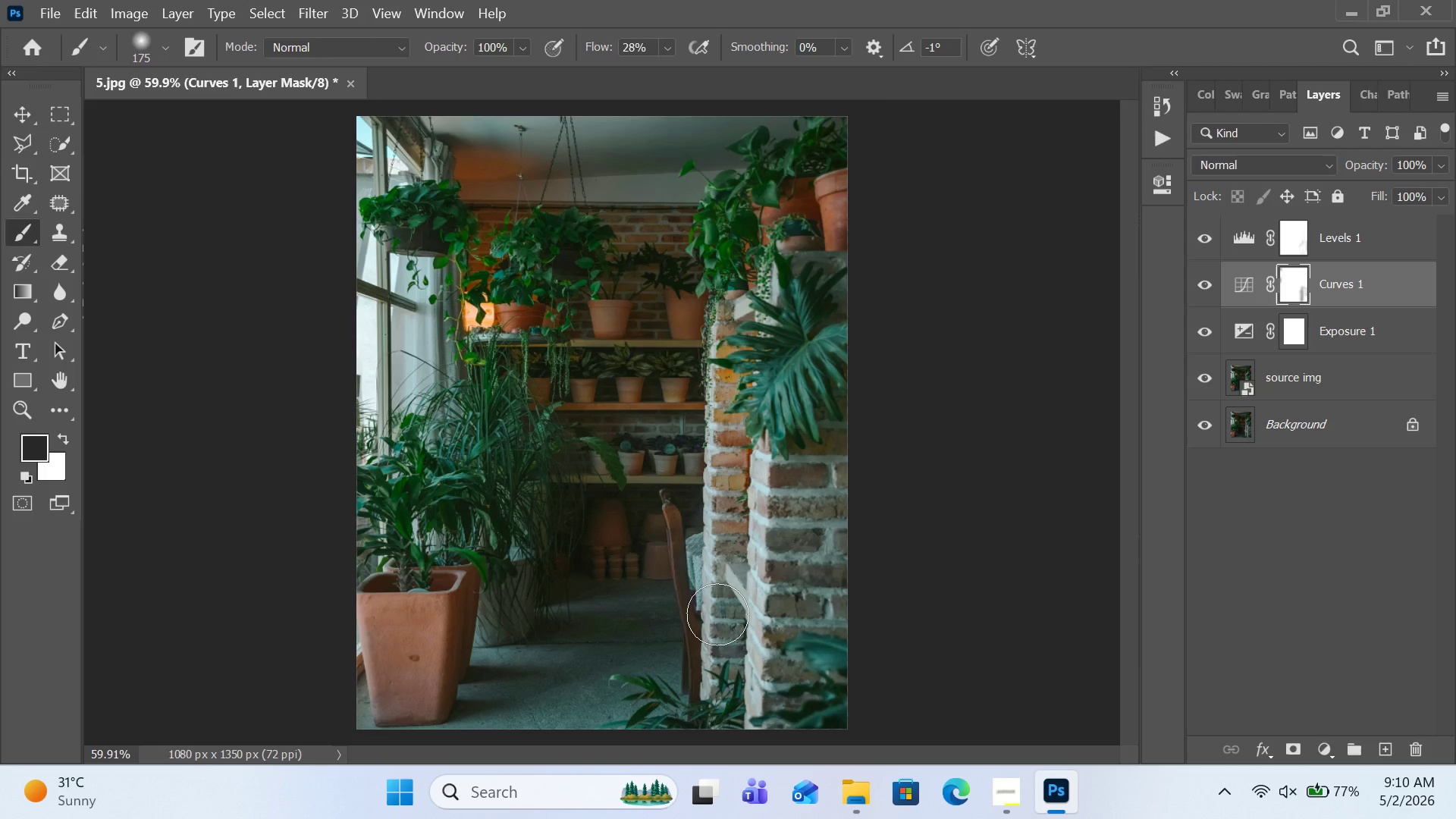 
left_click_drag(start_coordinate=[717, 573], to_coordinate=[717, 655])
 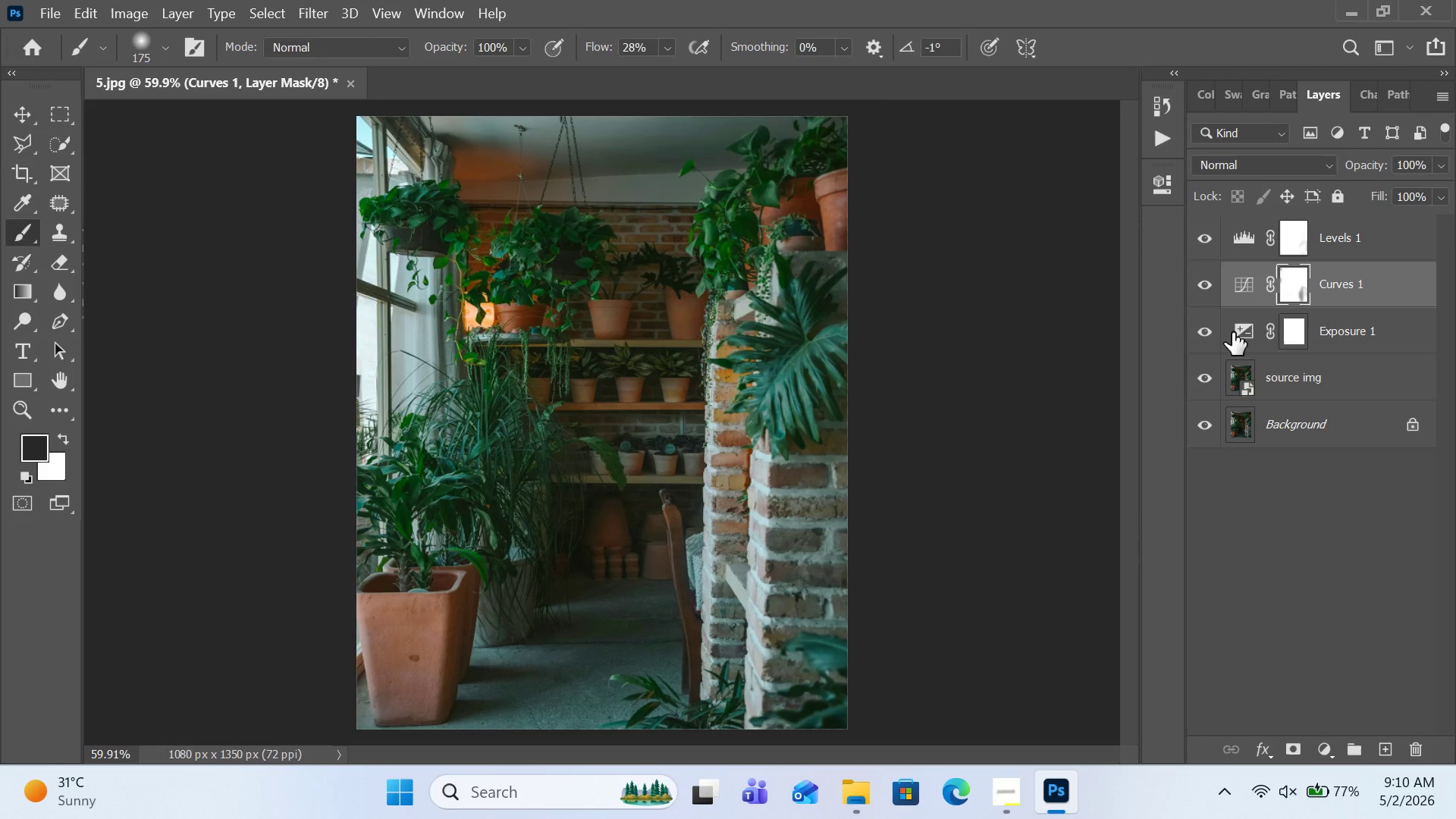 
left_click([1301, 330])
 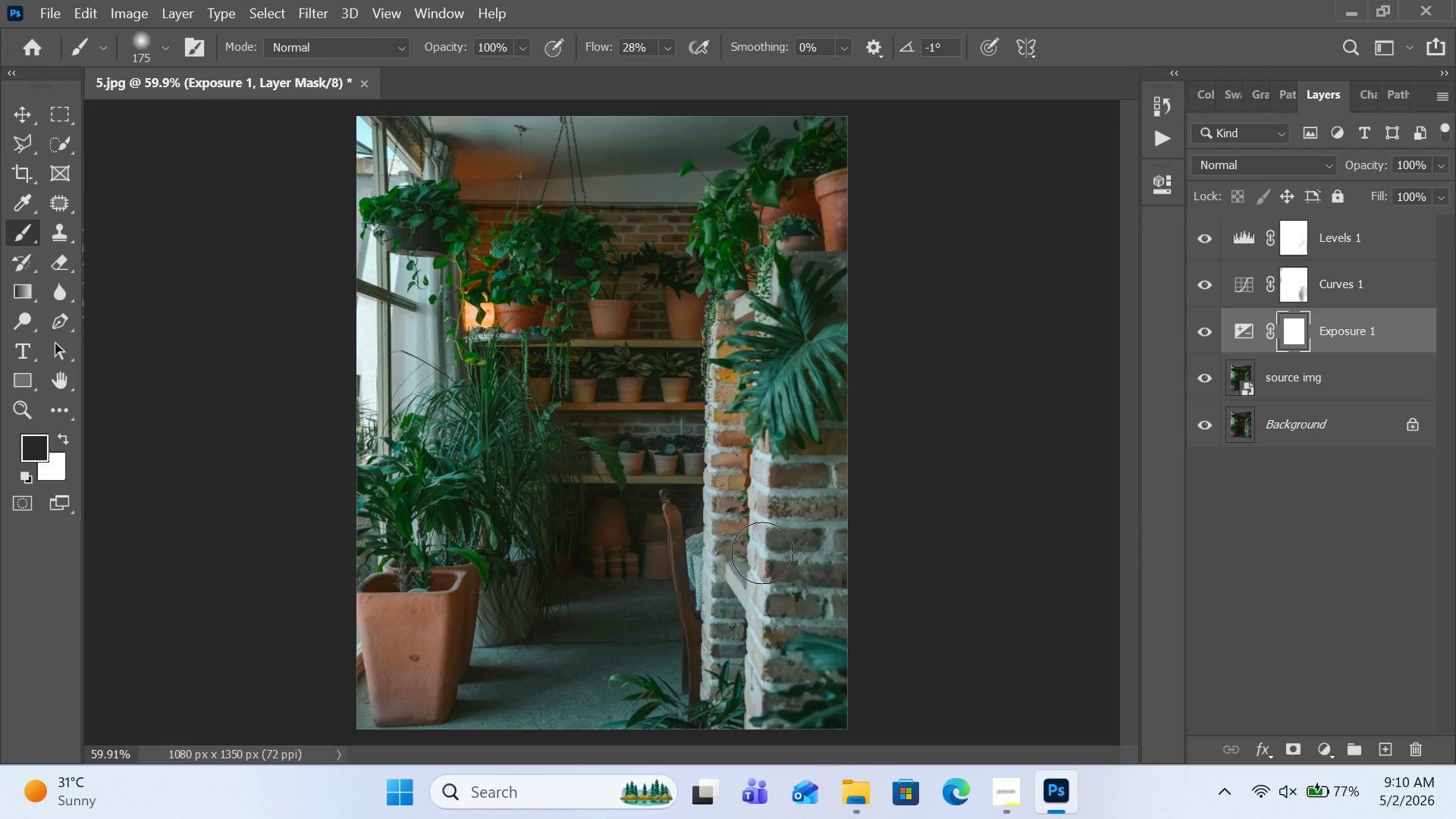 
left_click_drag(start_coordinate=[763, 553], to_coordinate=[767, 645])
 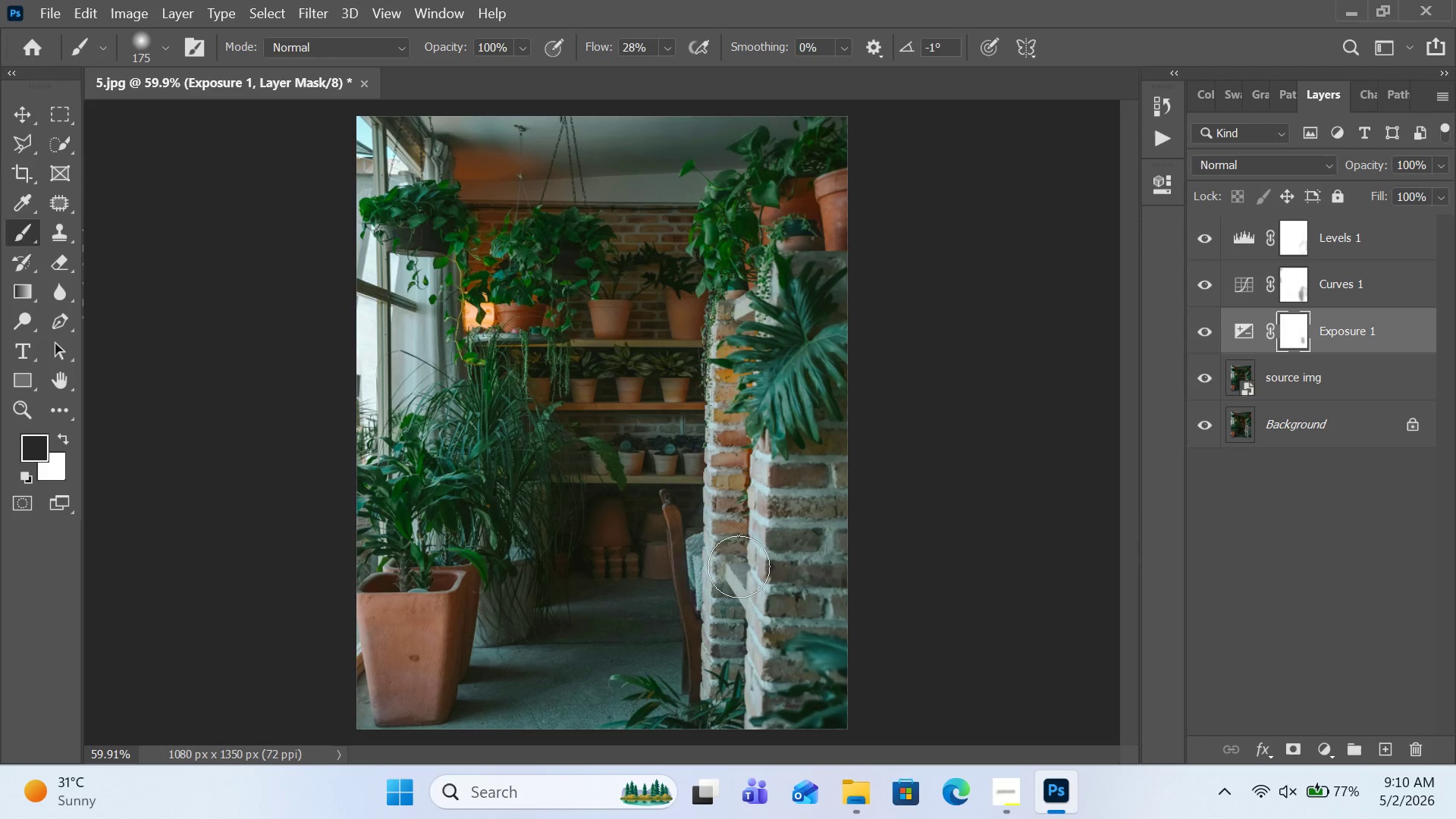 
left_click_drag(start_coordinate=[739, 566], to_coordinate=[740, 595])
 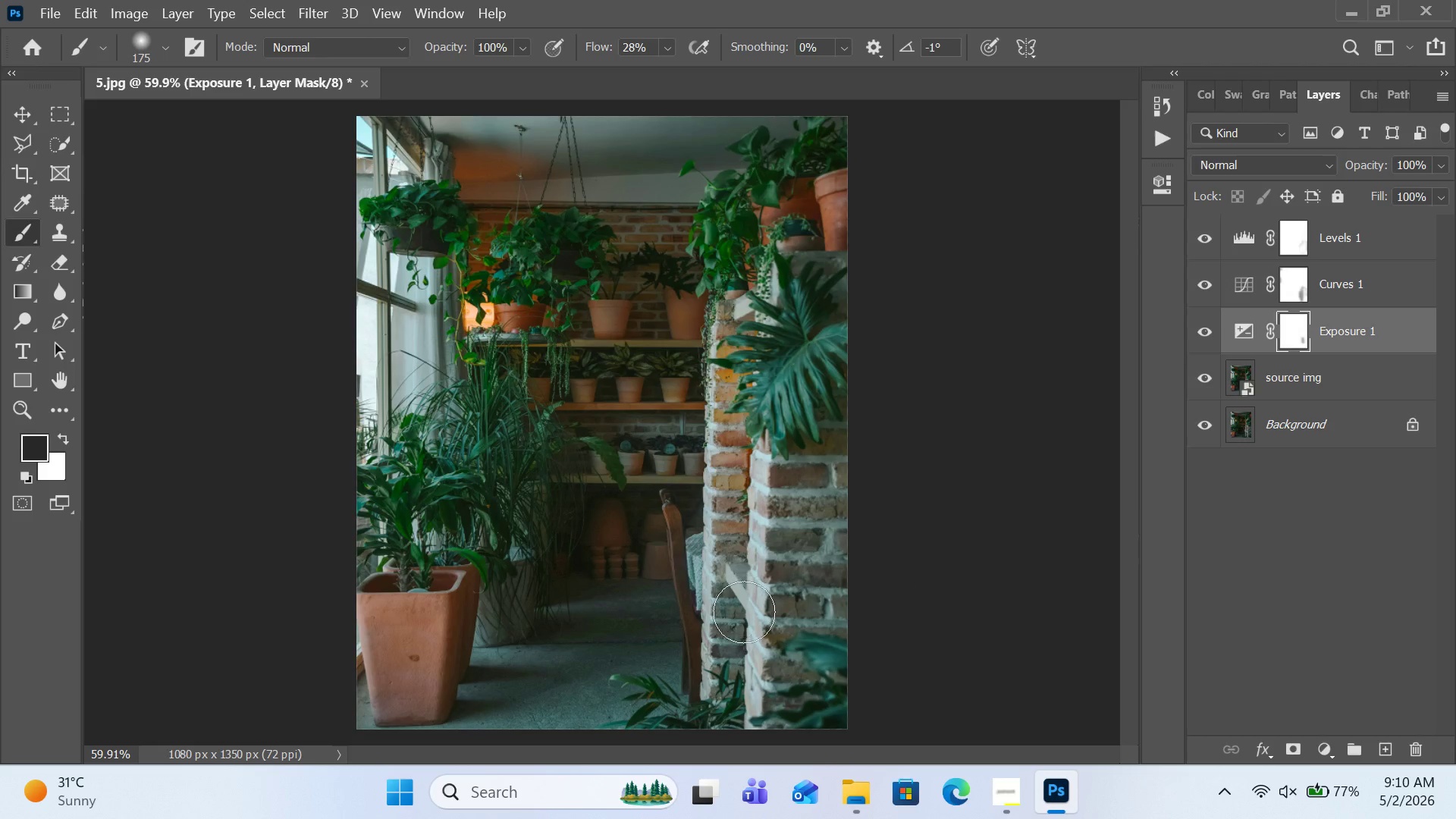 
left_click_drag(start_coordinate=[740, 597], to_coordinate=[744, 612])
 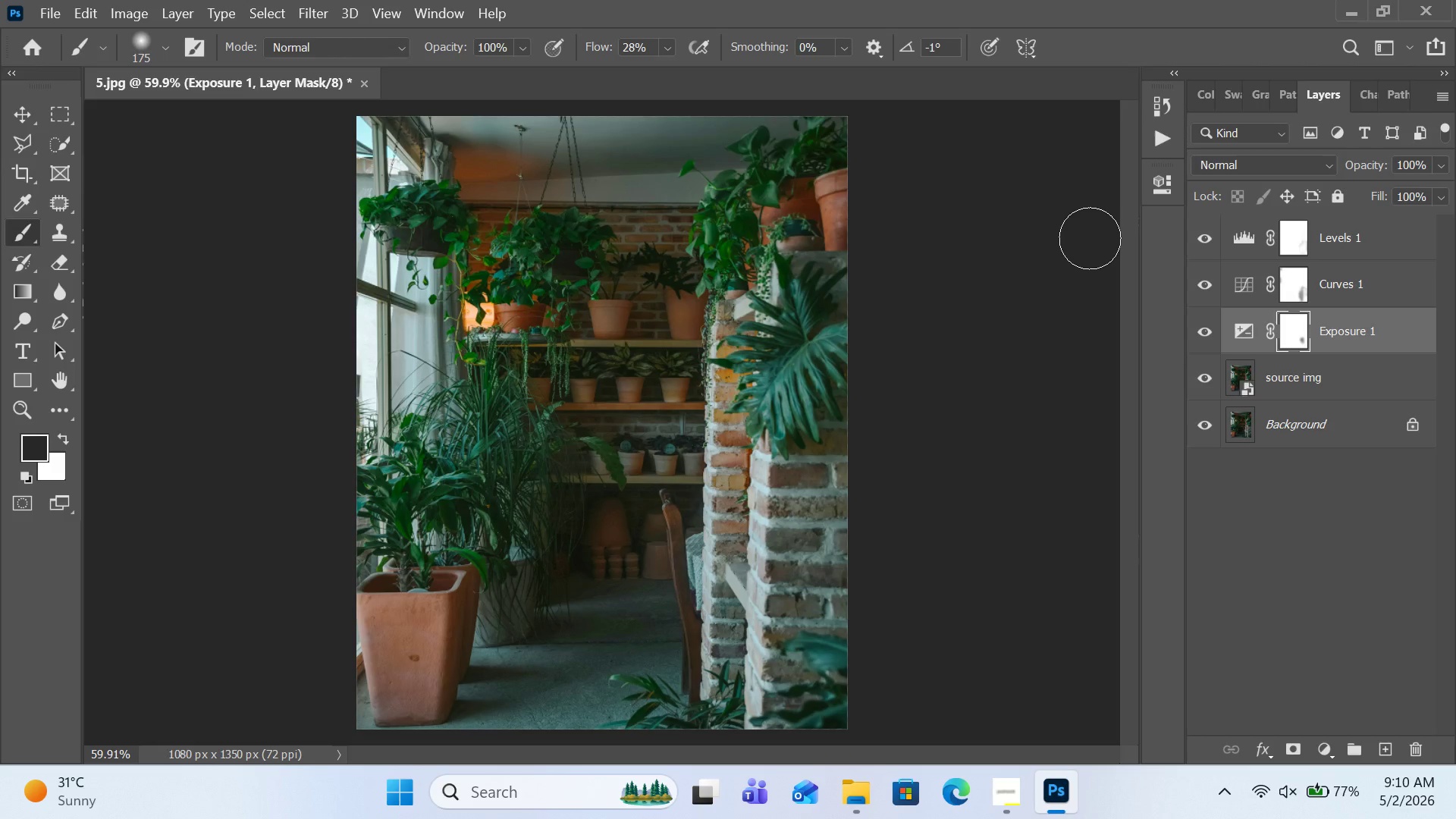 
wait(15.06)
 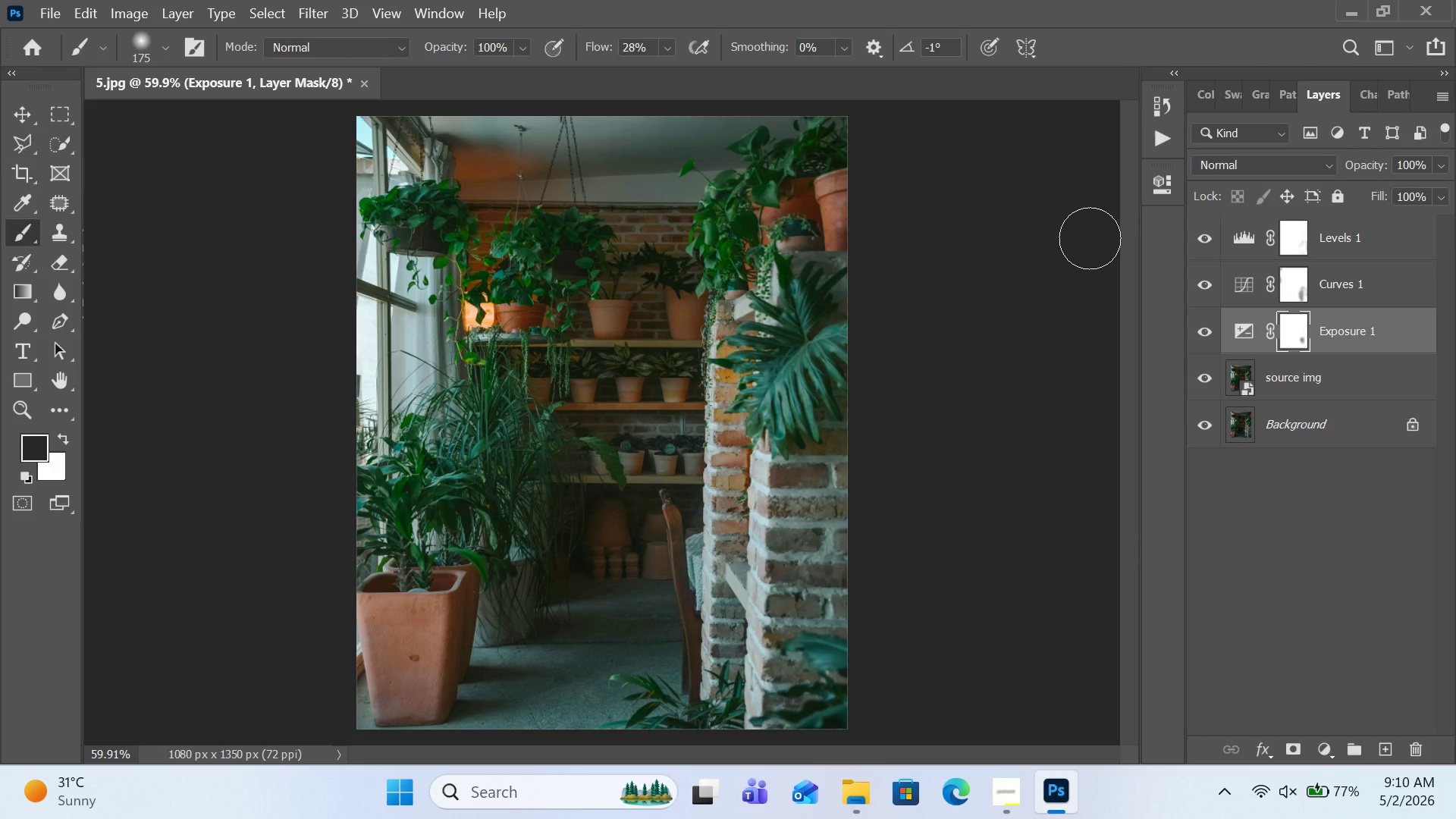 
left_click([1343, 554])
 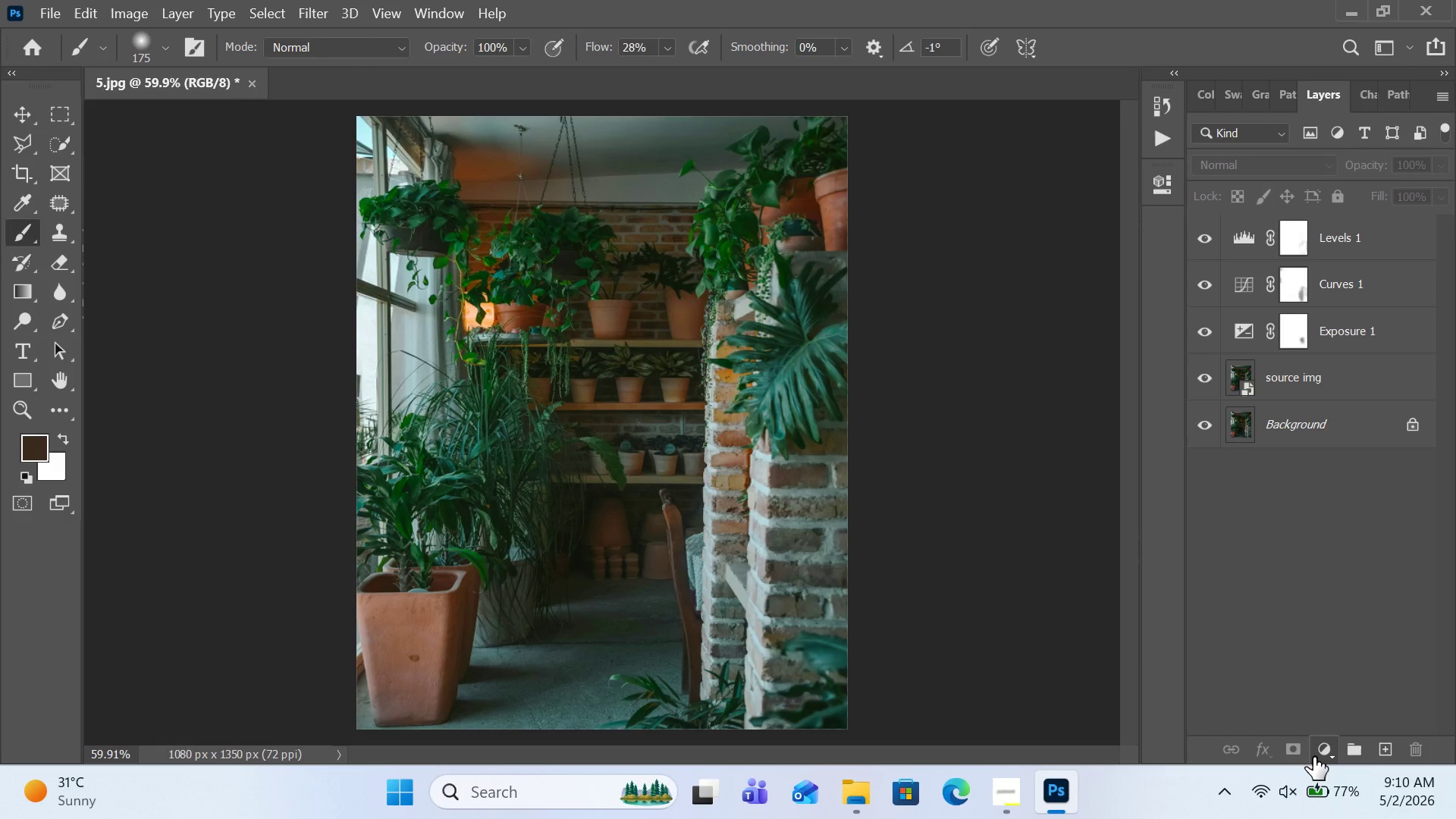 
left_click([1316, 755])
 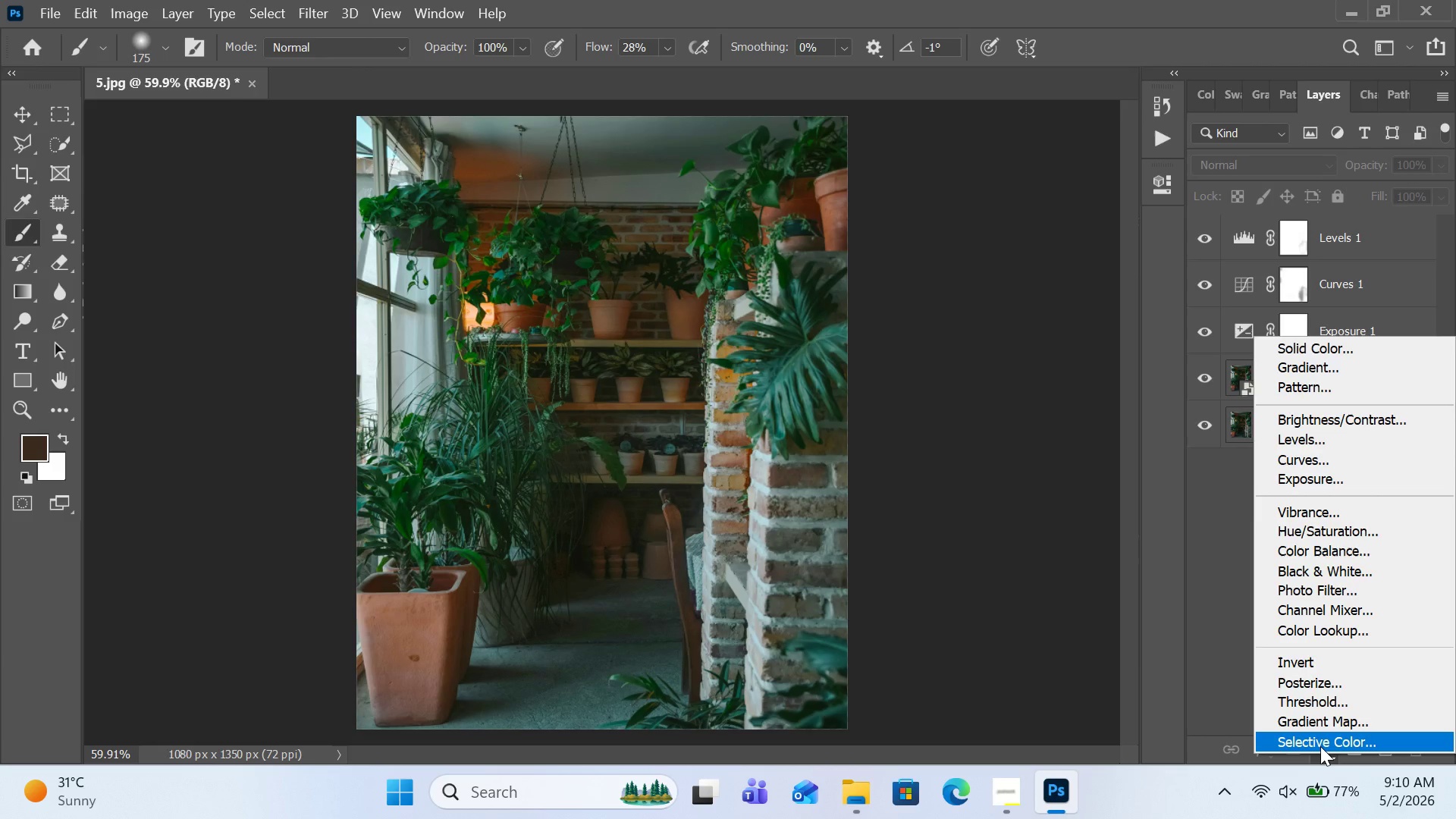 
left_click([1320, 746])
 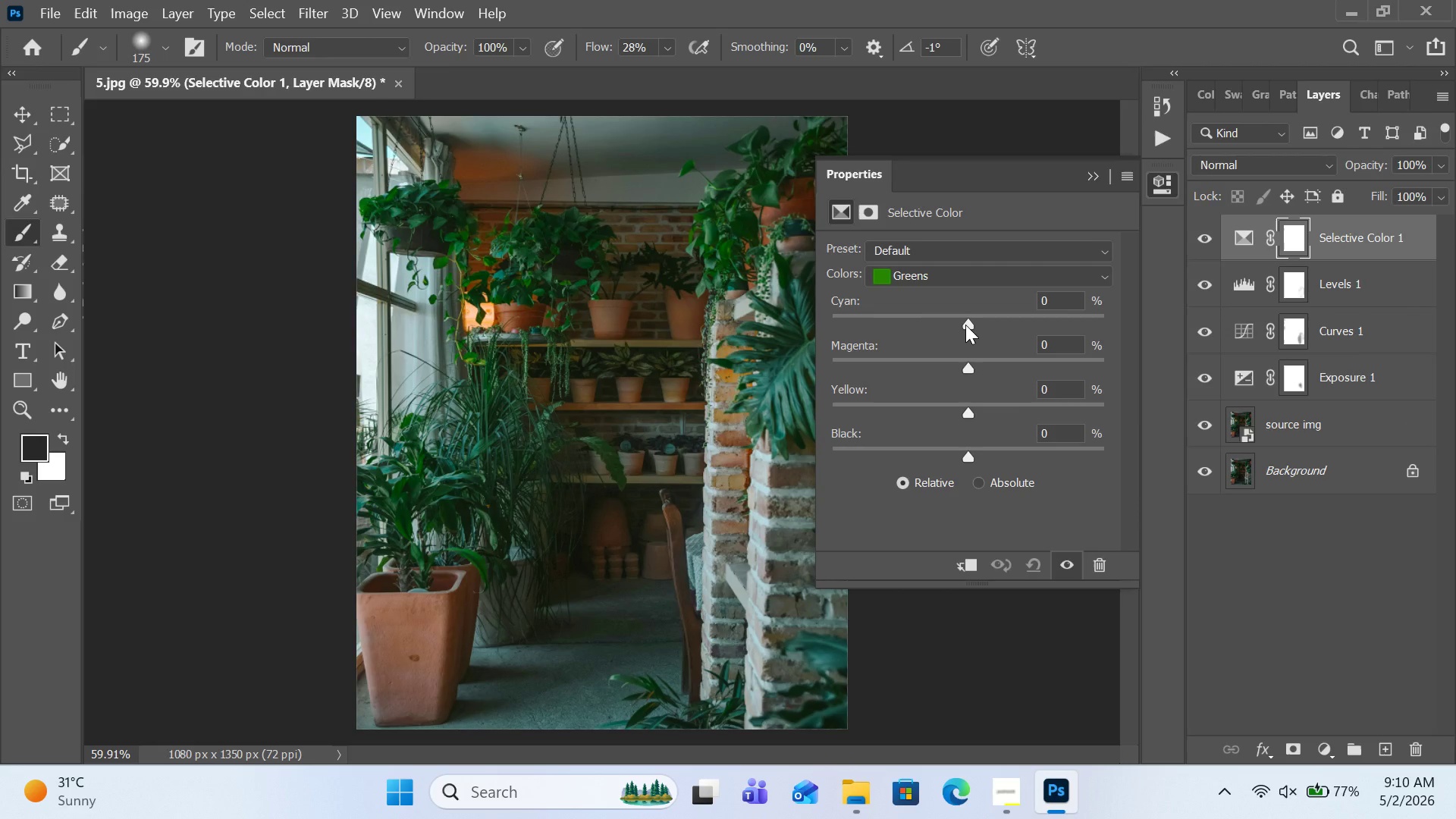 
left_click([968, 325])
 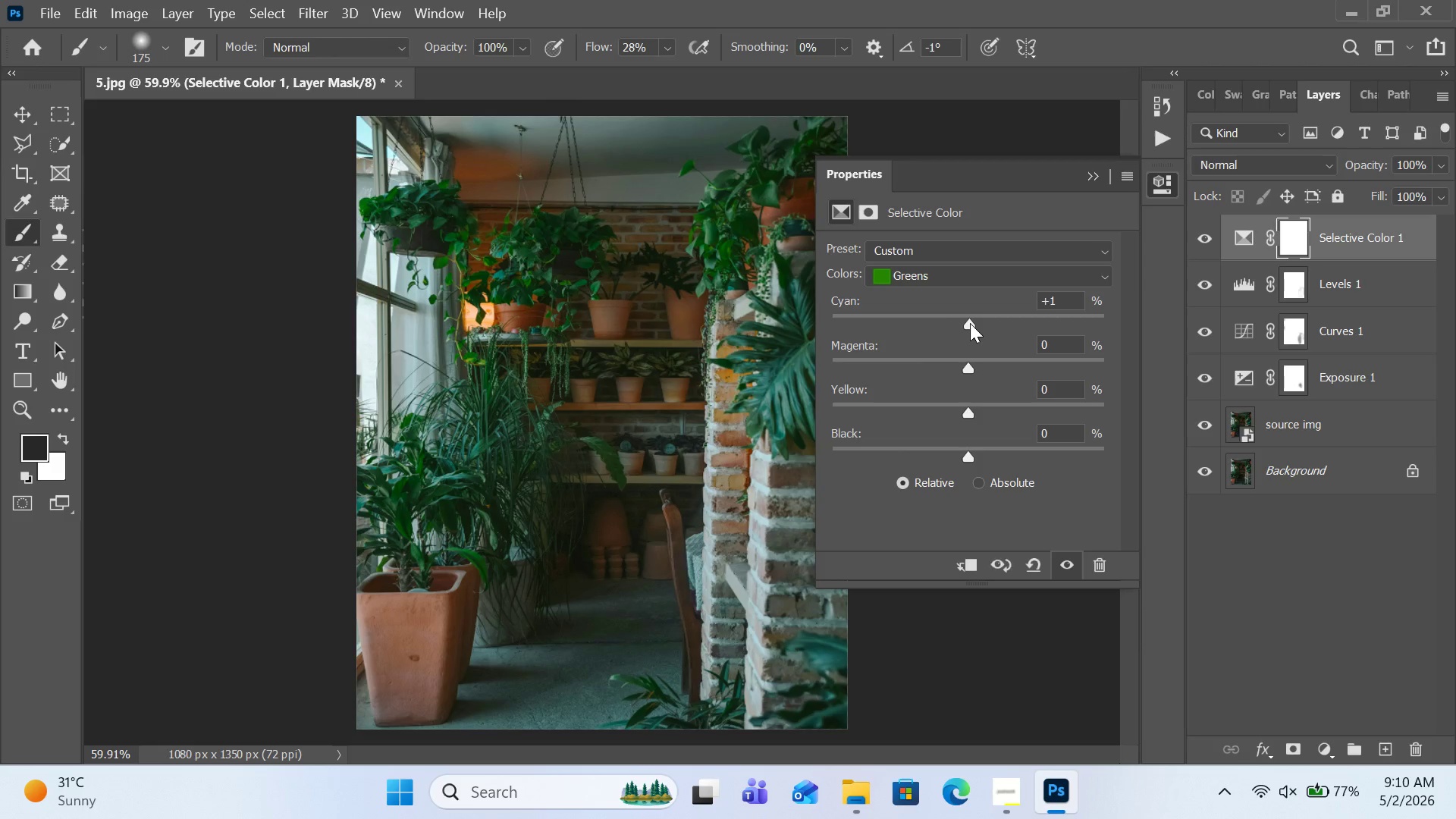 
left_click_drag(start_coordinate=[968, 325], to_coordinate=[973, 325])
 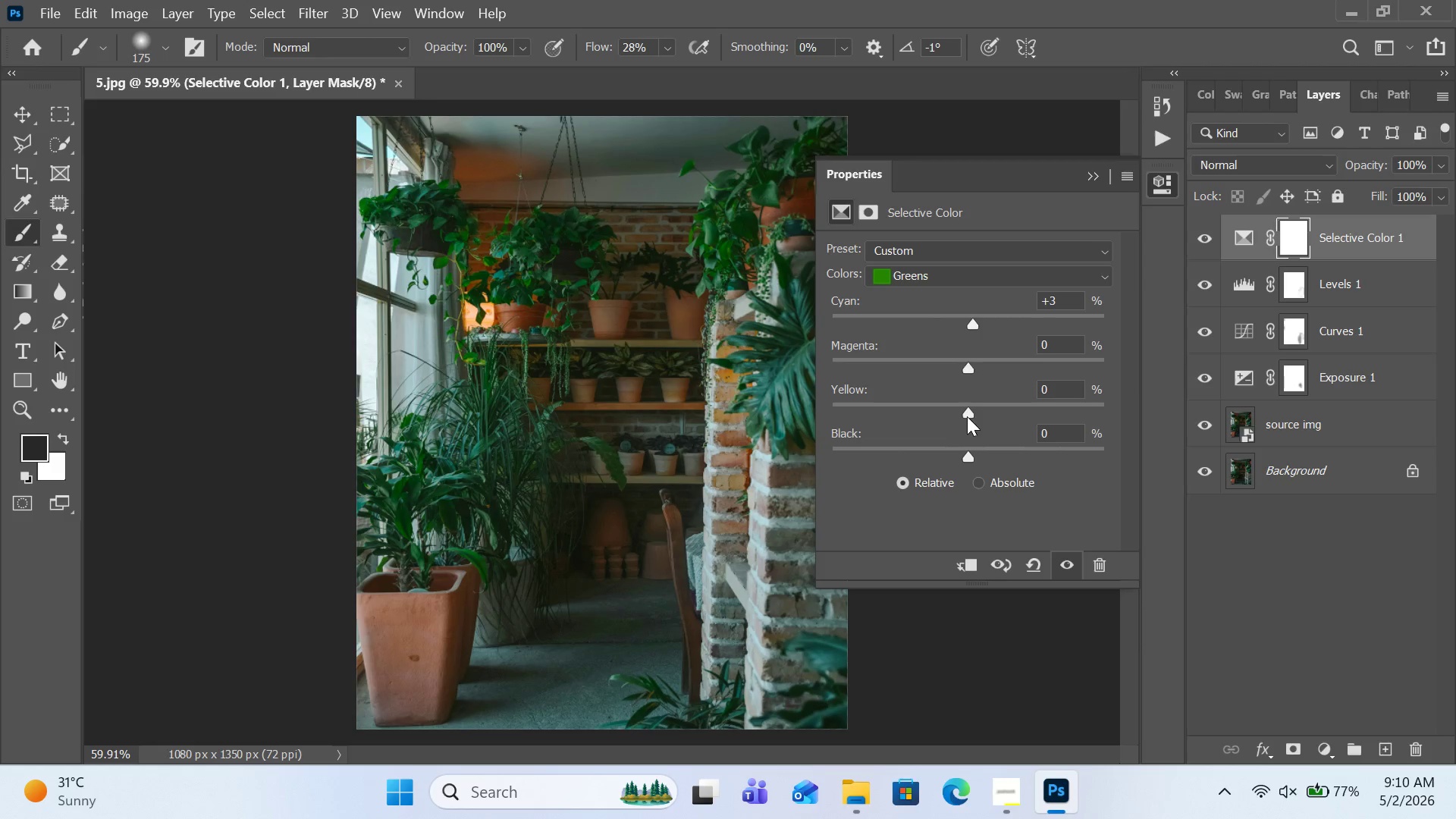 
left_click_drag(start_coordinate=[967, 413], to_coordinate=[971, 417])
 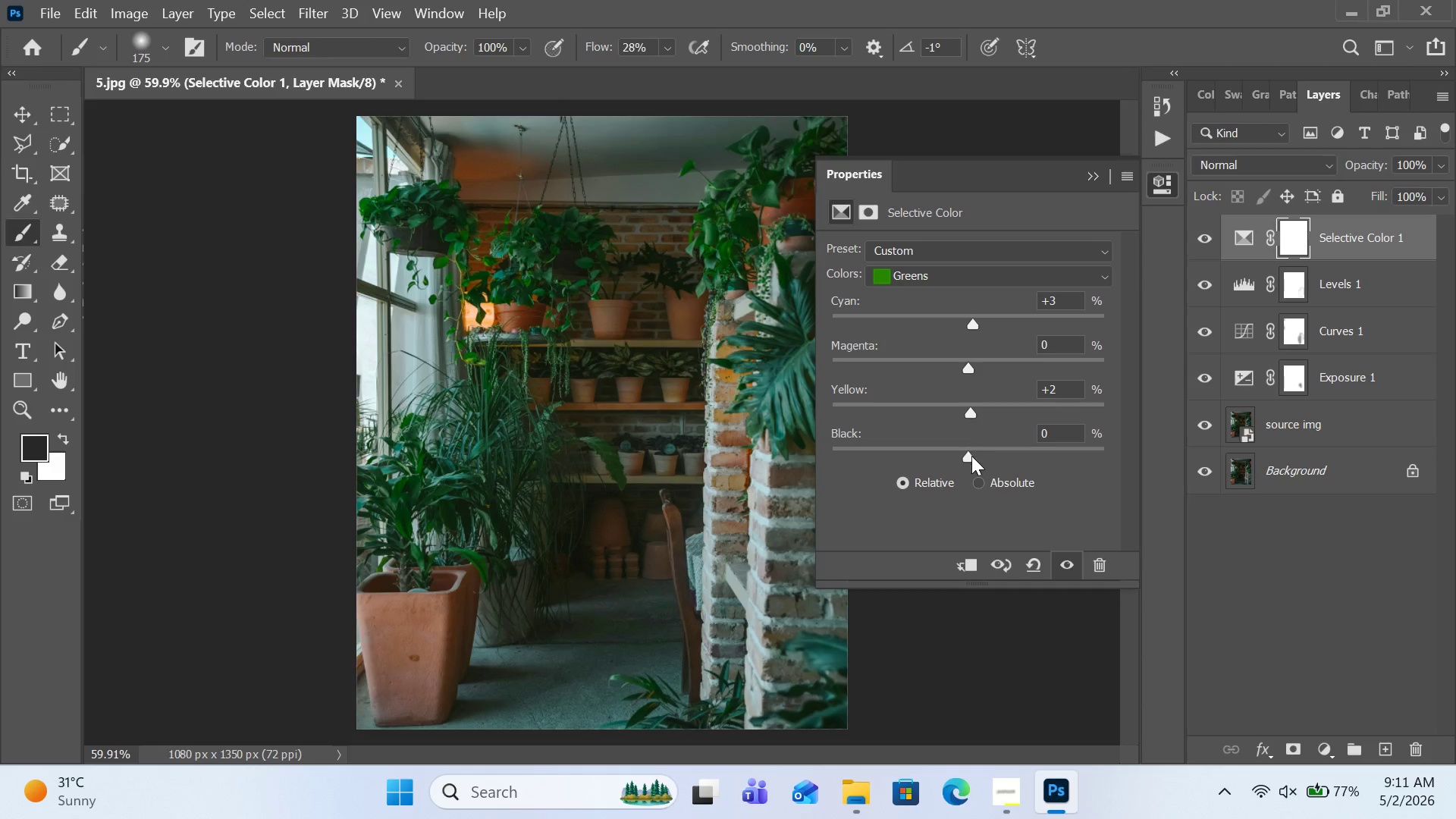 
left_click_drag(start_coordinate=[971, 457], to_coordinate=[971, 463])
 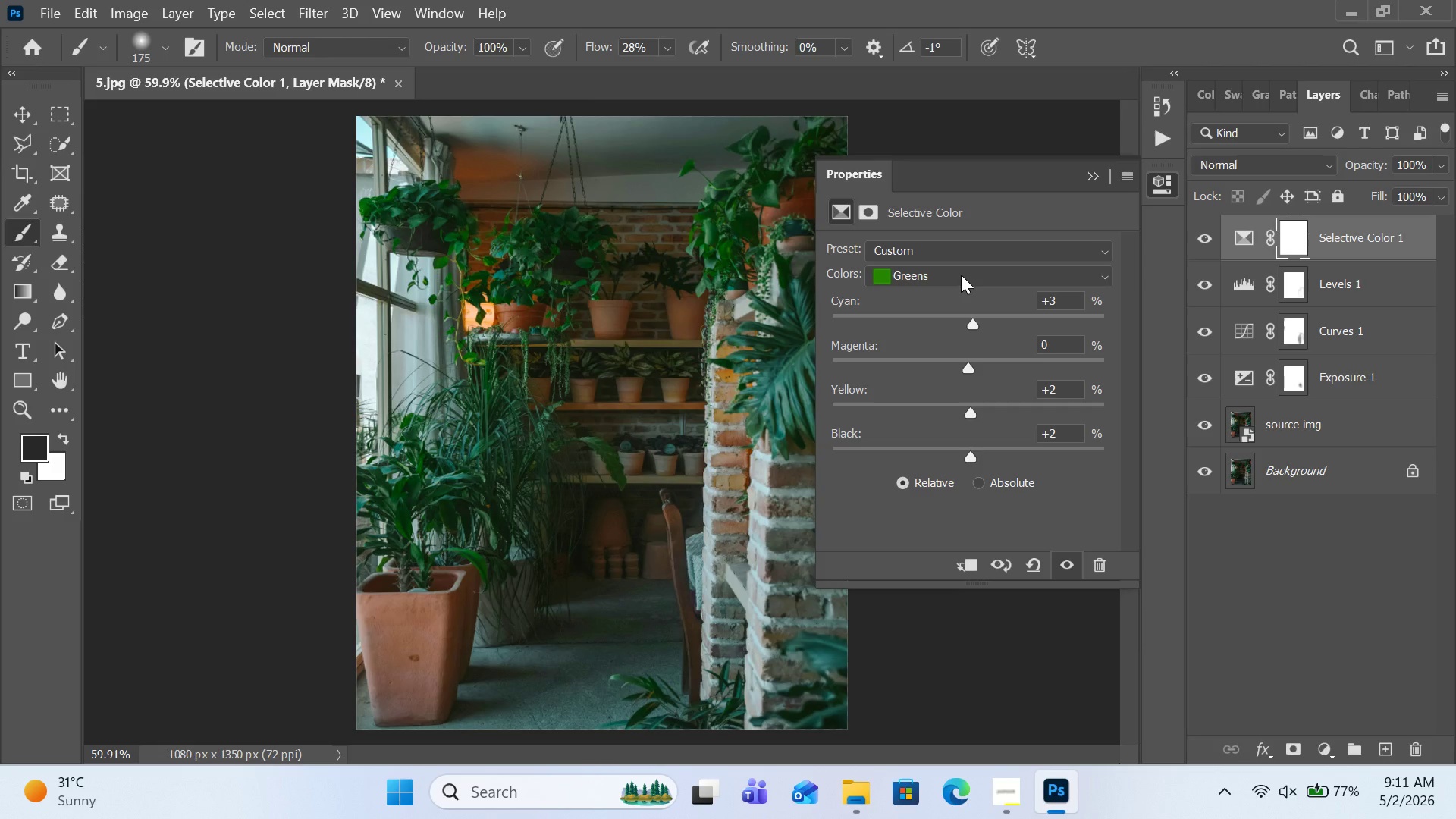 
left_click([1096, 179])
 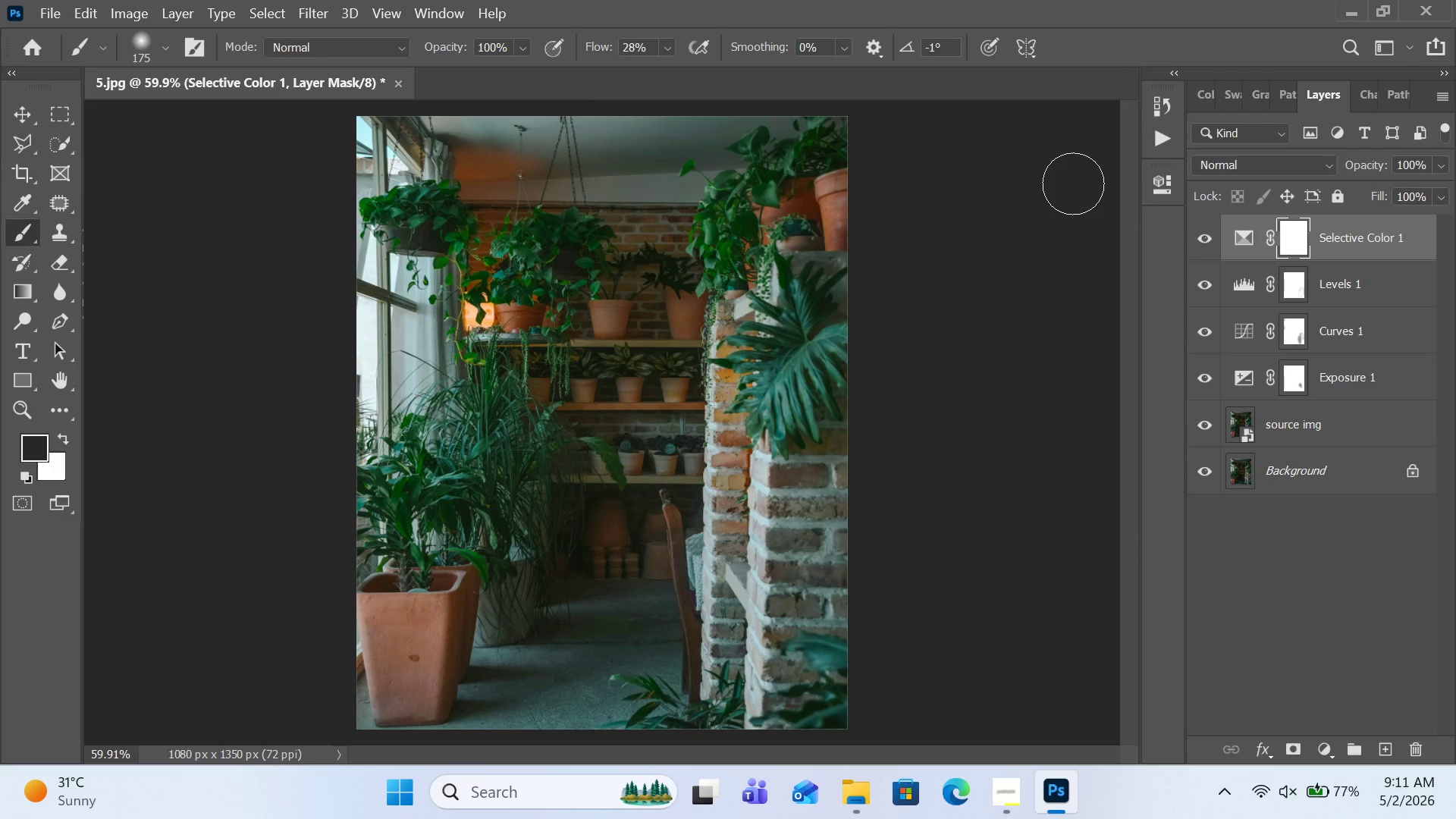 
key(Control+Equal)
 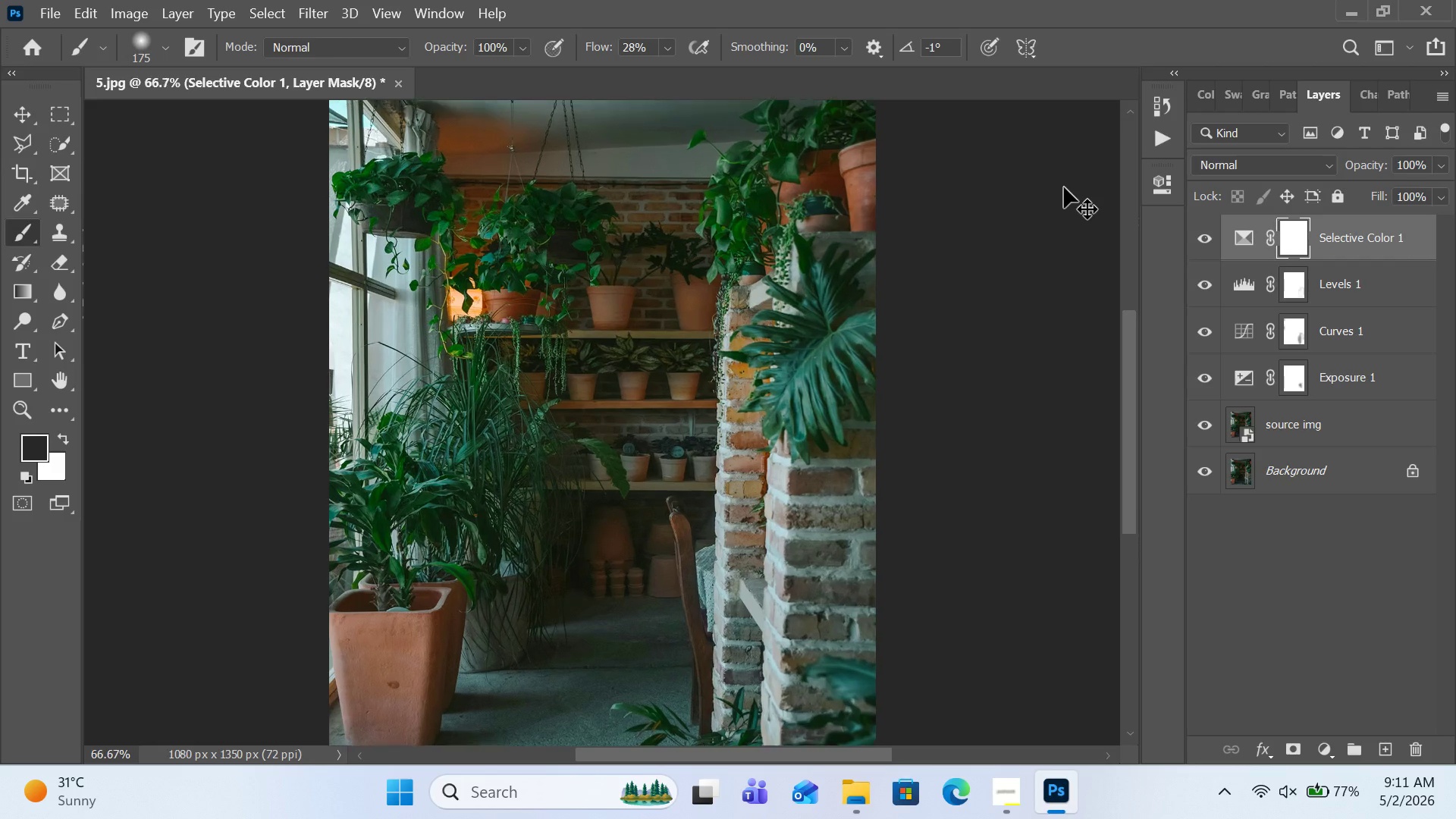 
key(Control+Equal)
 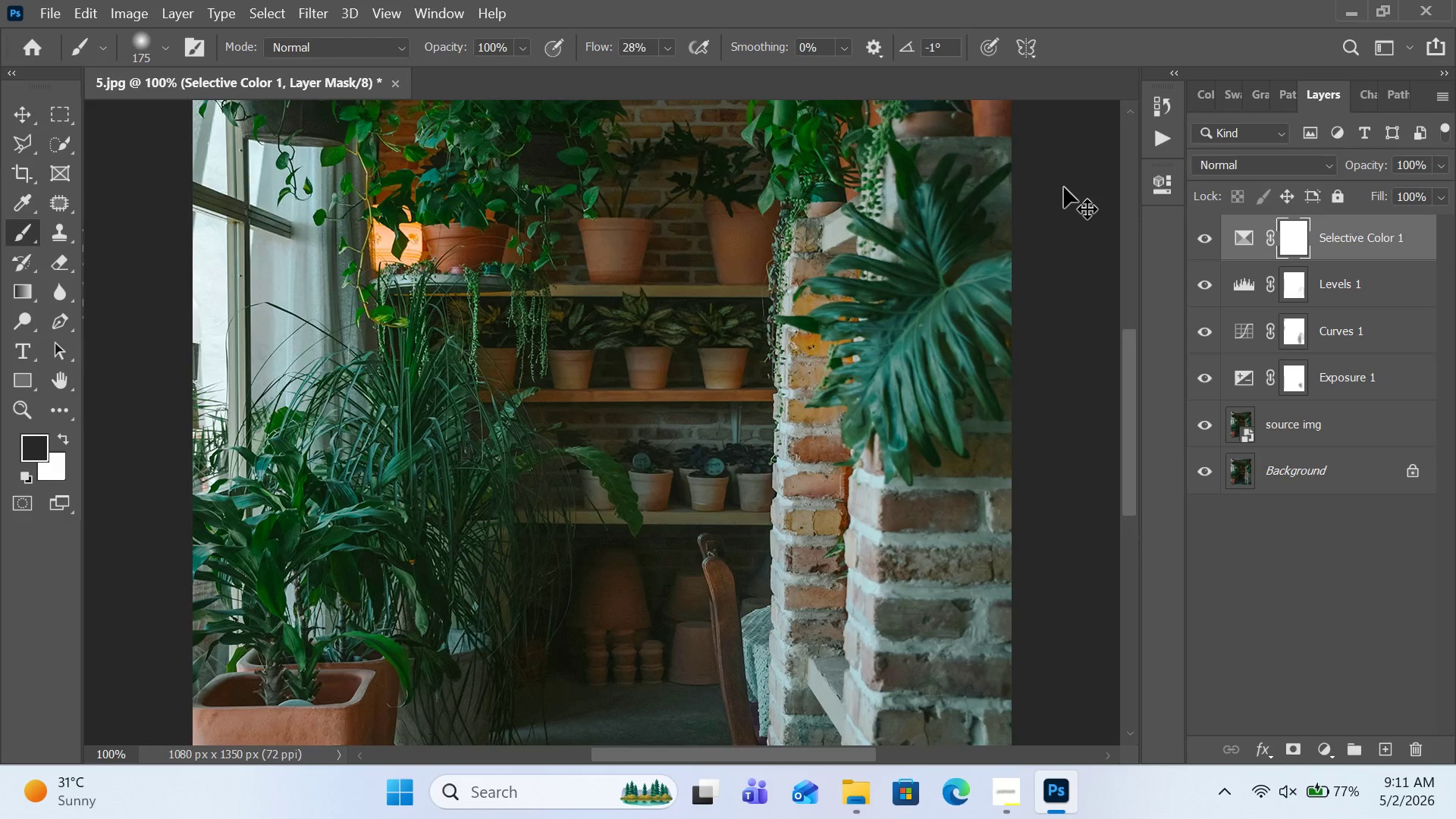 
key(Control+Equal)
 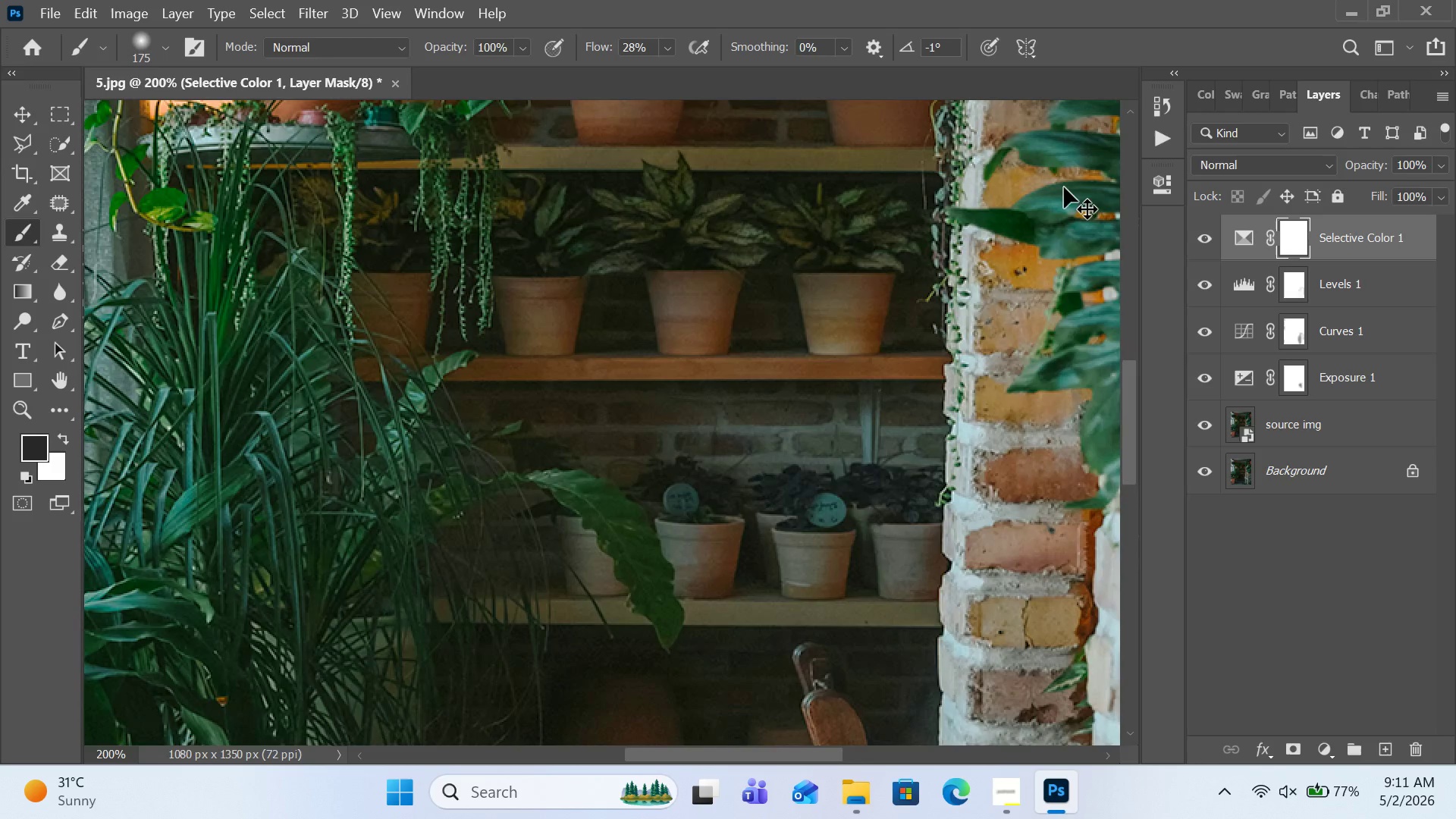 
key(Control+Backspace)
 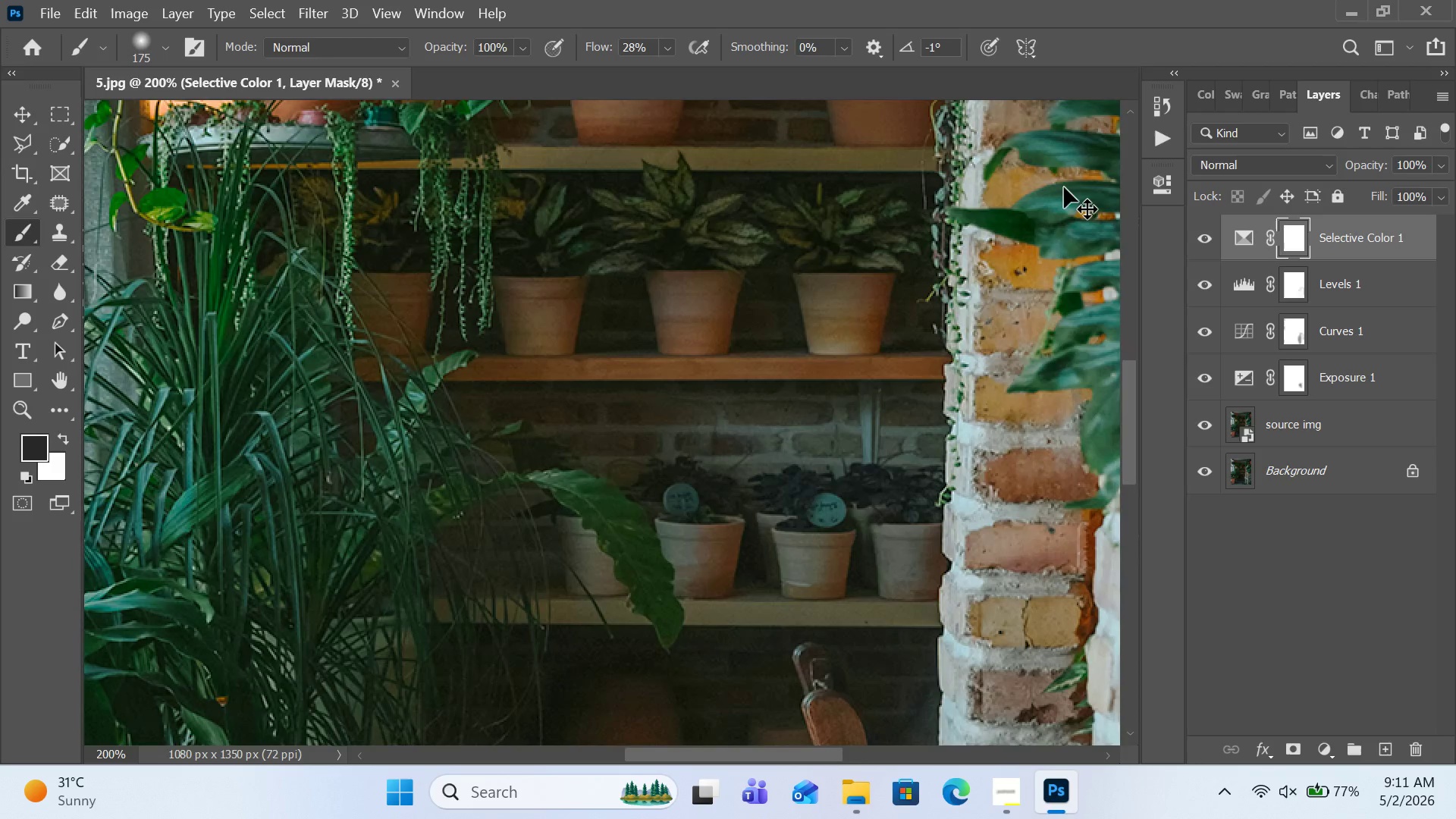 
key(Control+Backspace)
 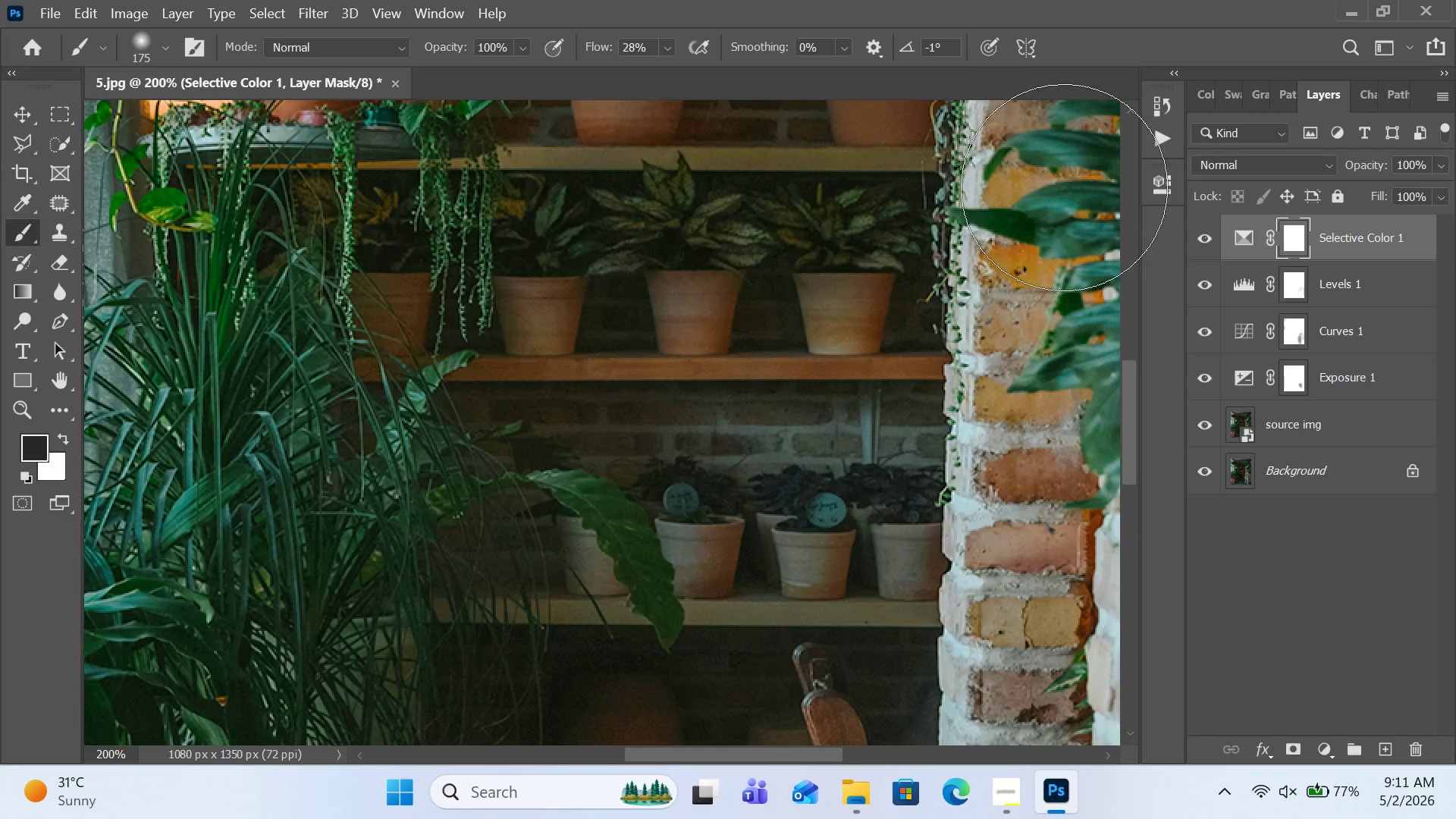 
key(Control+0)
 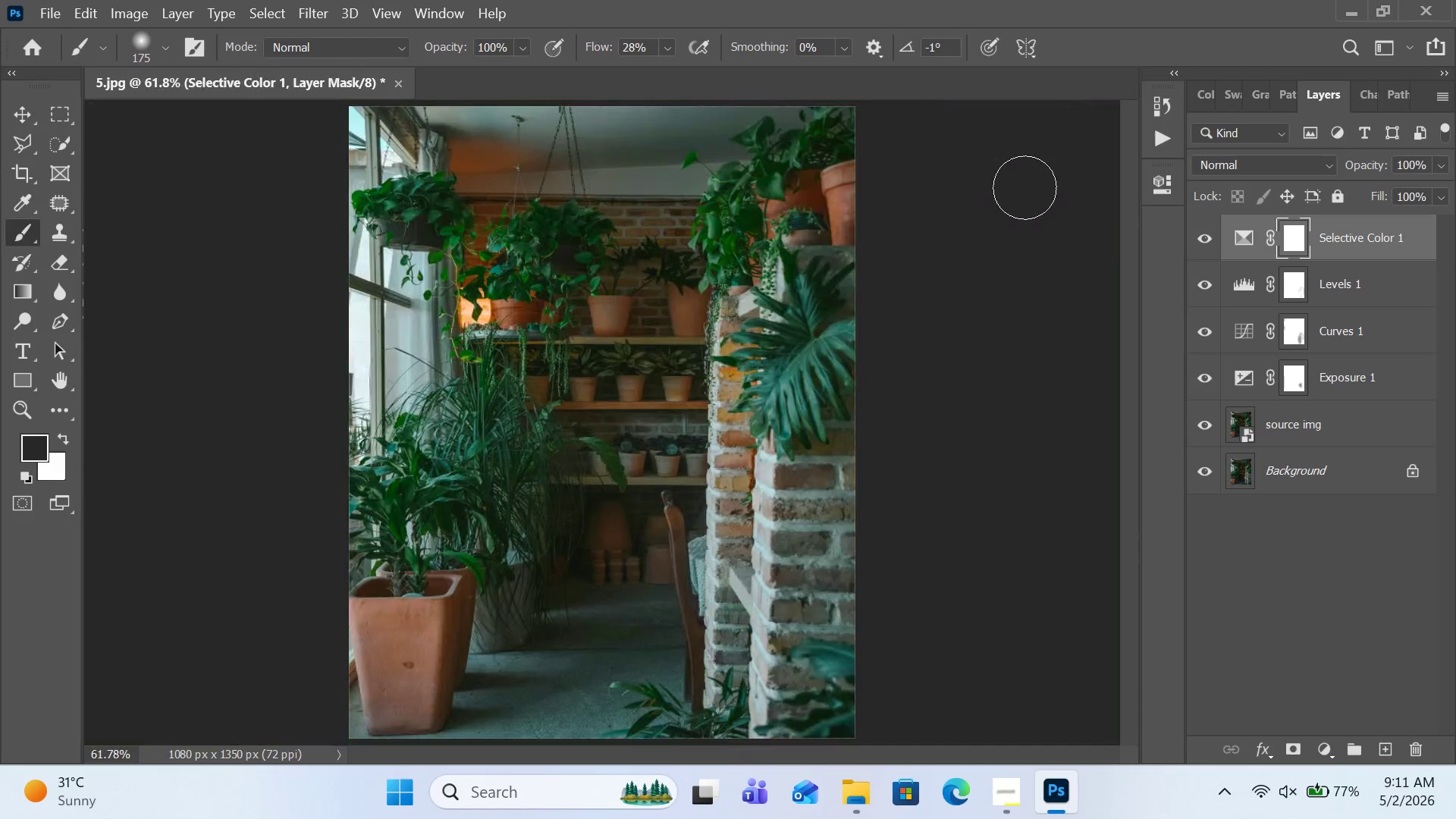 
key(Control+Minus)
 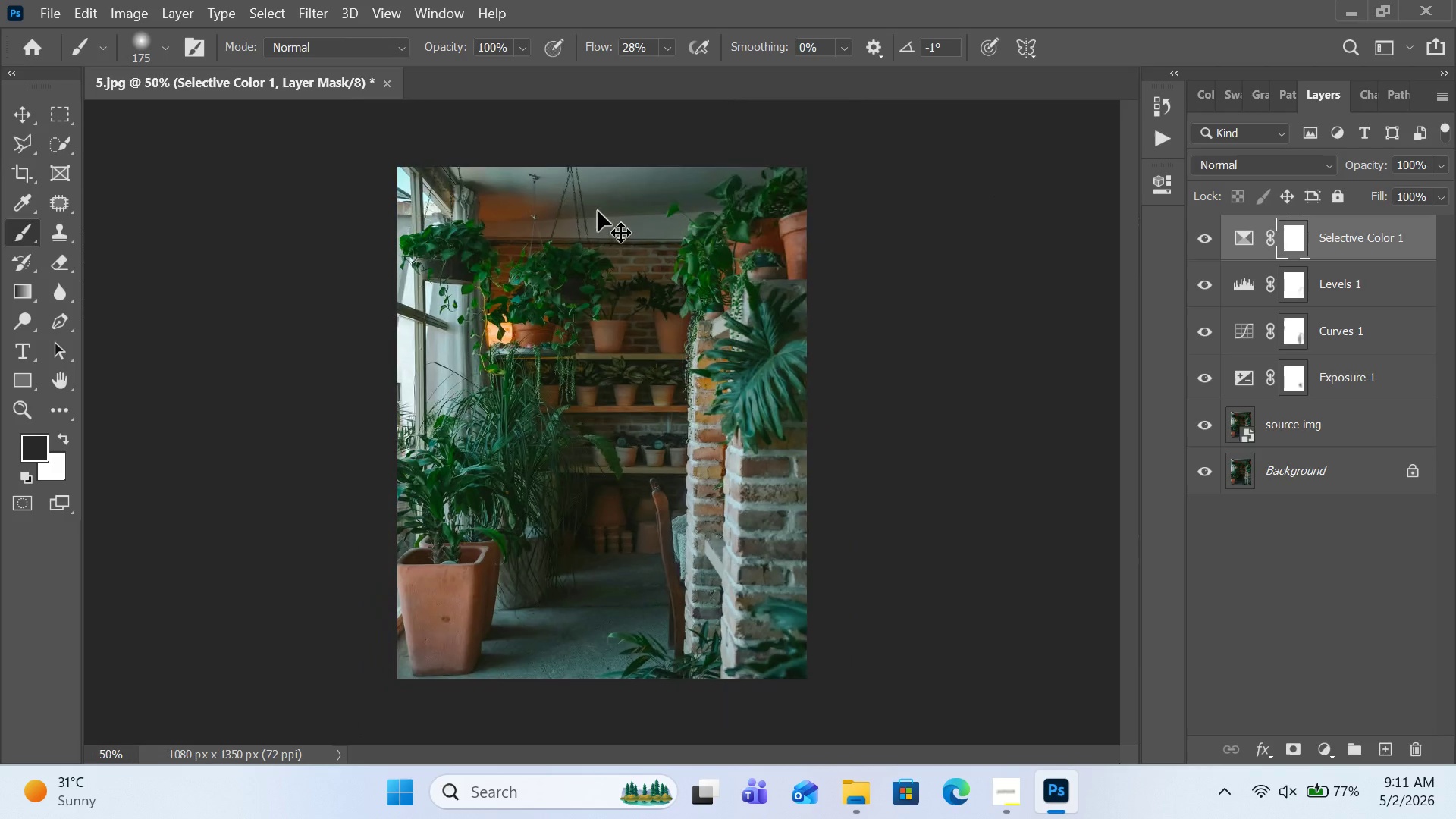 
key(Control+Minus)
 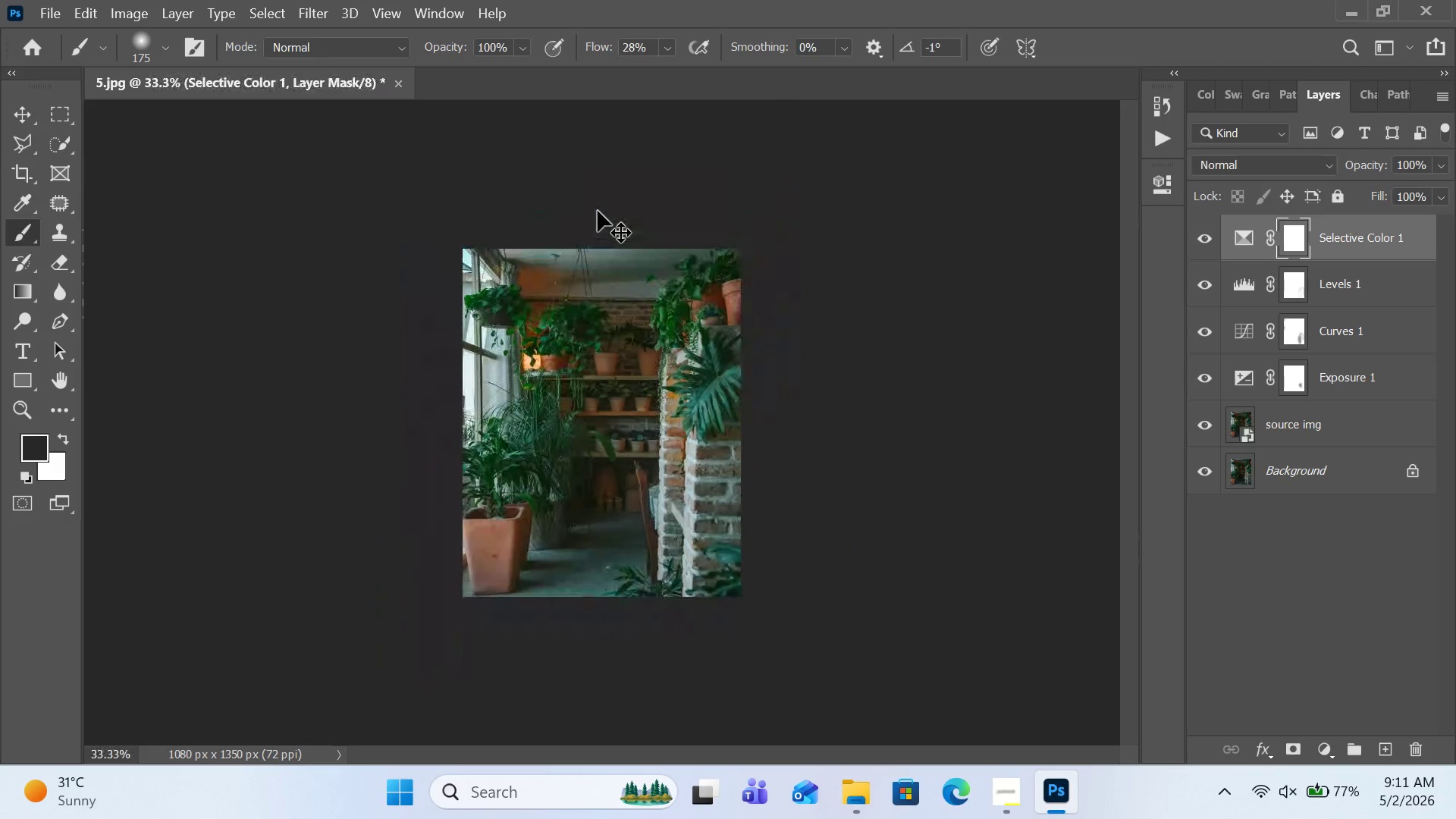 
key(Control+Equal)
 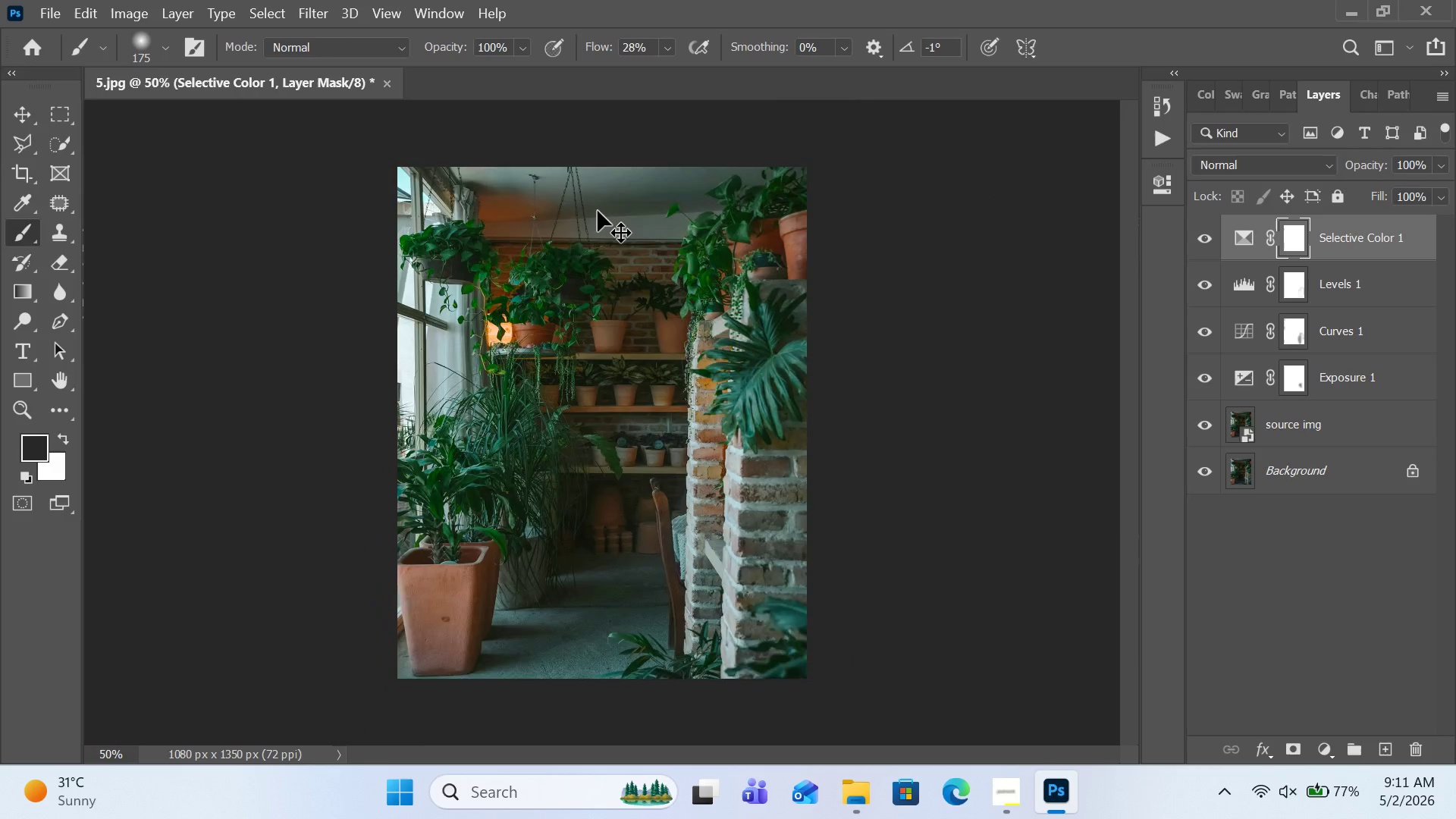 
key(Control+Equal)
 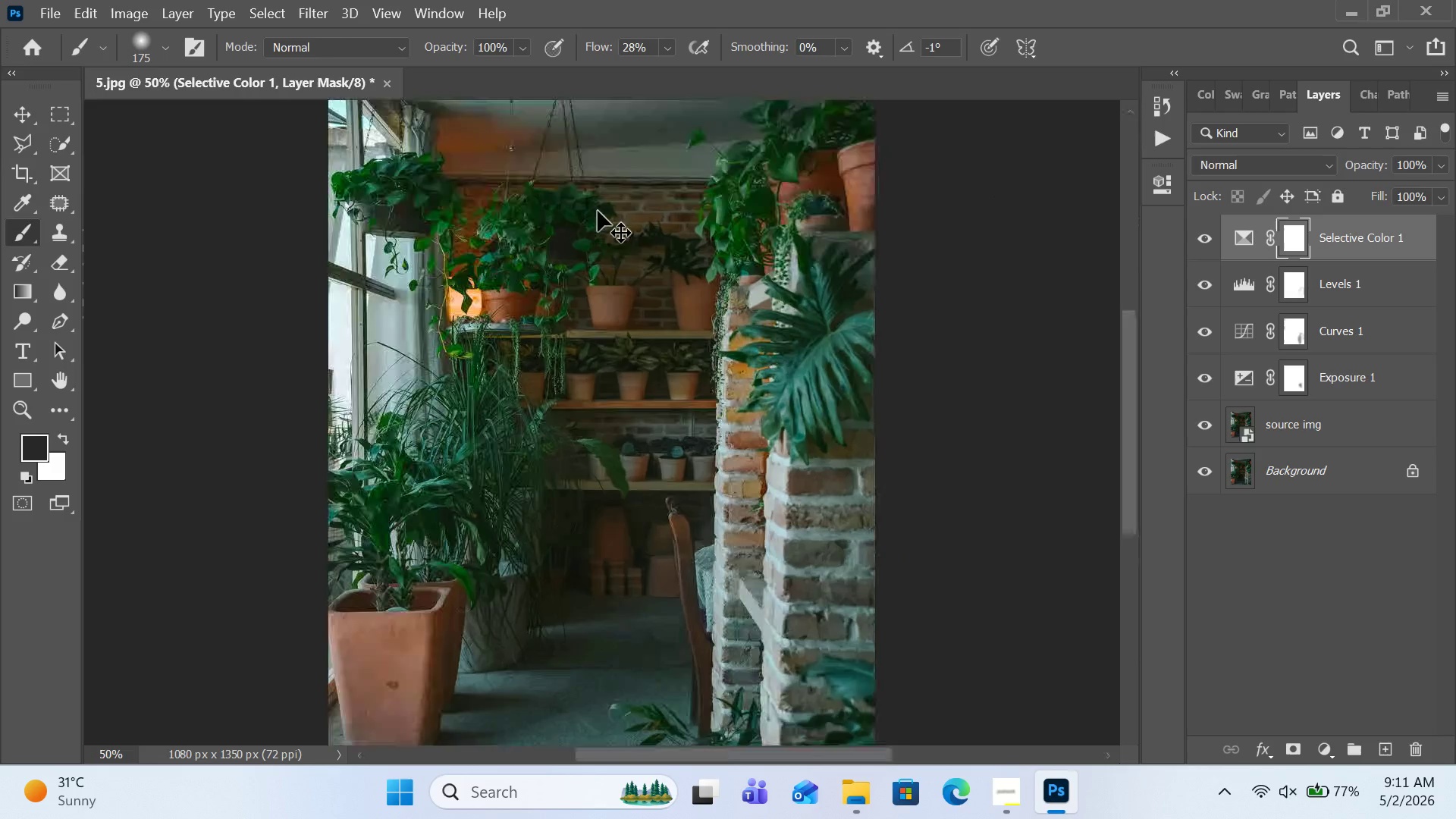 
key(Control+Equal)
 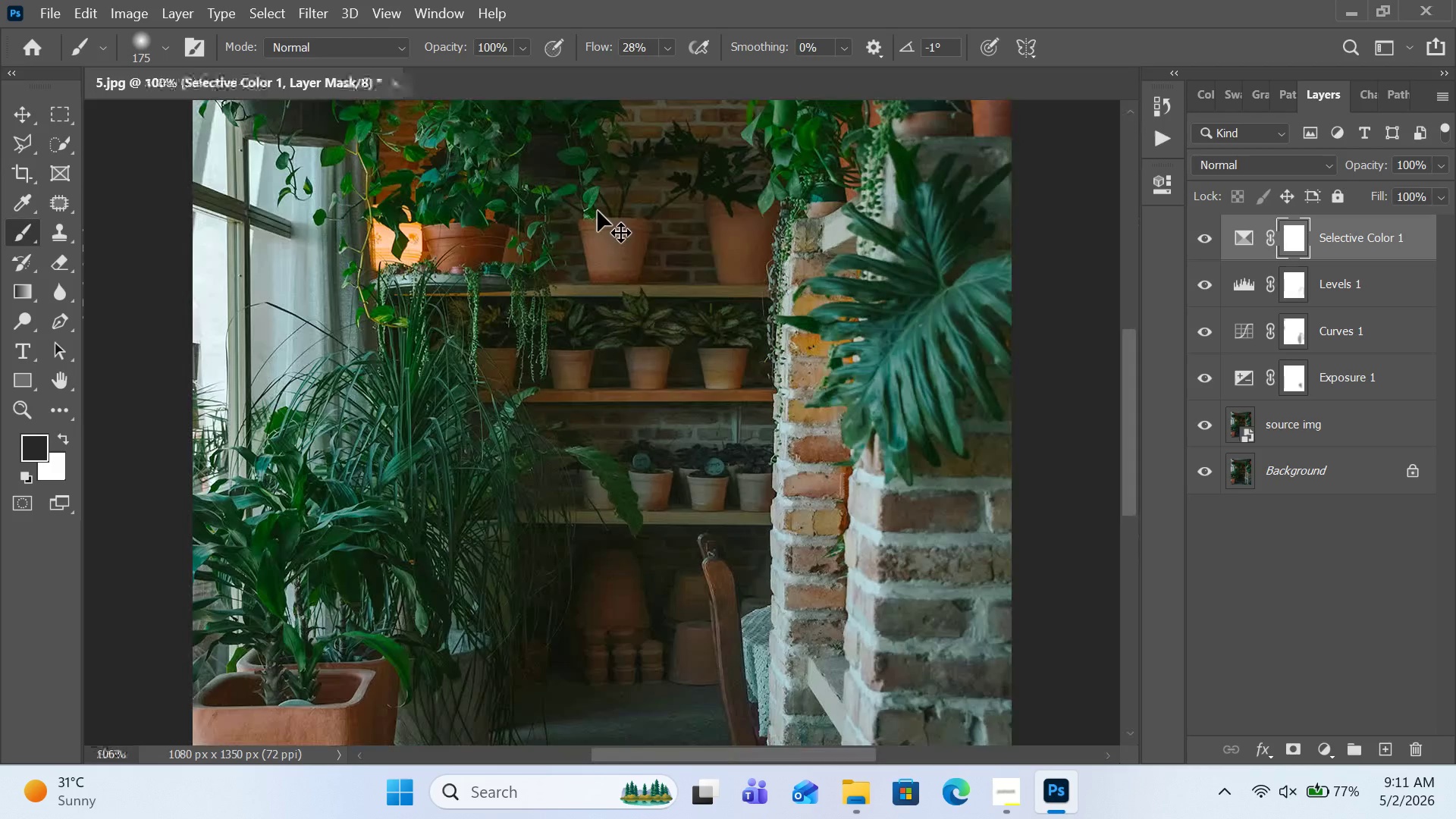 
hold_key(key=Equal, duration=0.61)
 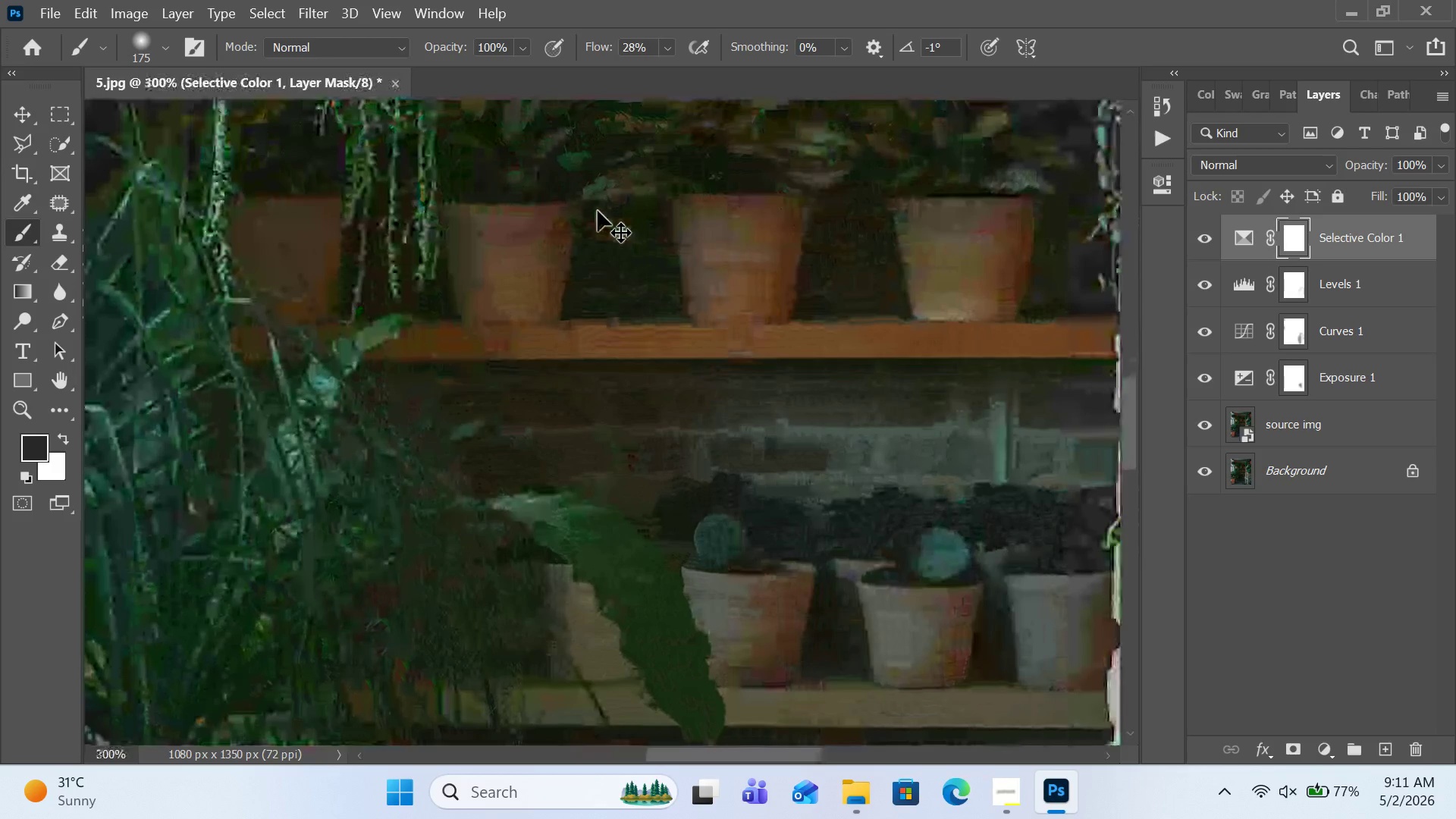 
hold_key(key=Equal, duration=0.44)
 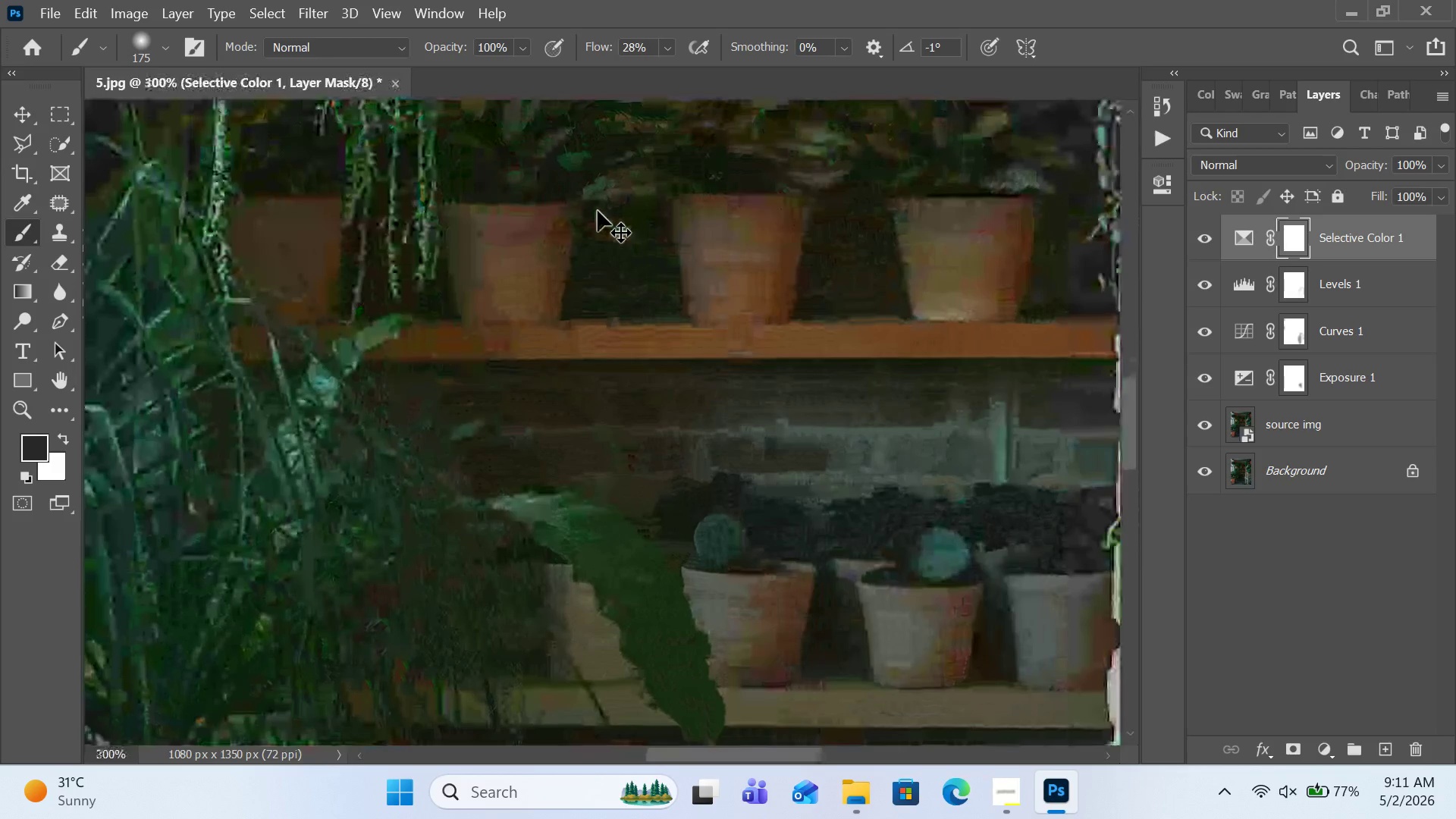 
key(Control+0)
 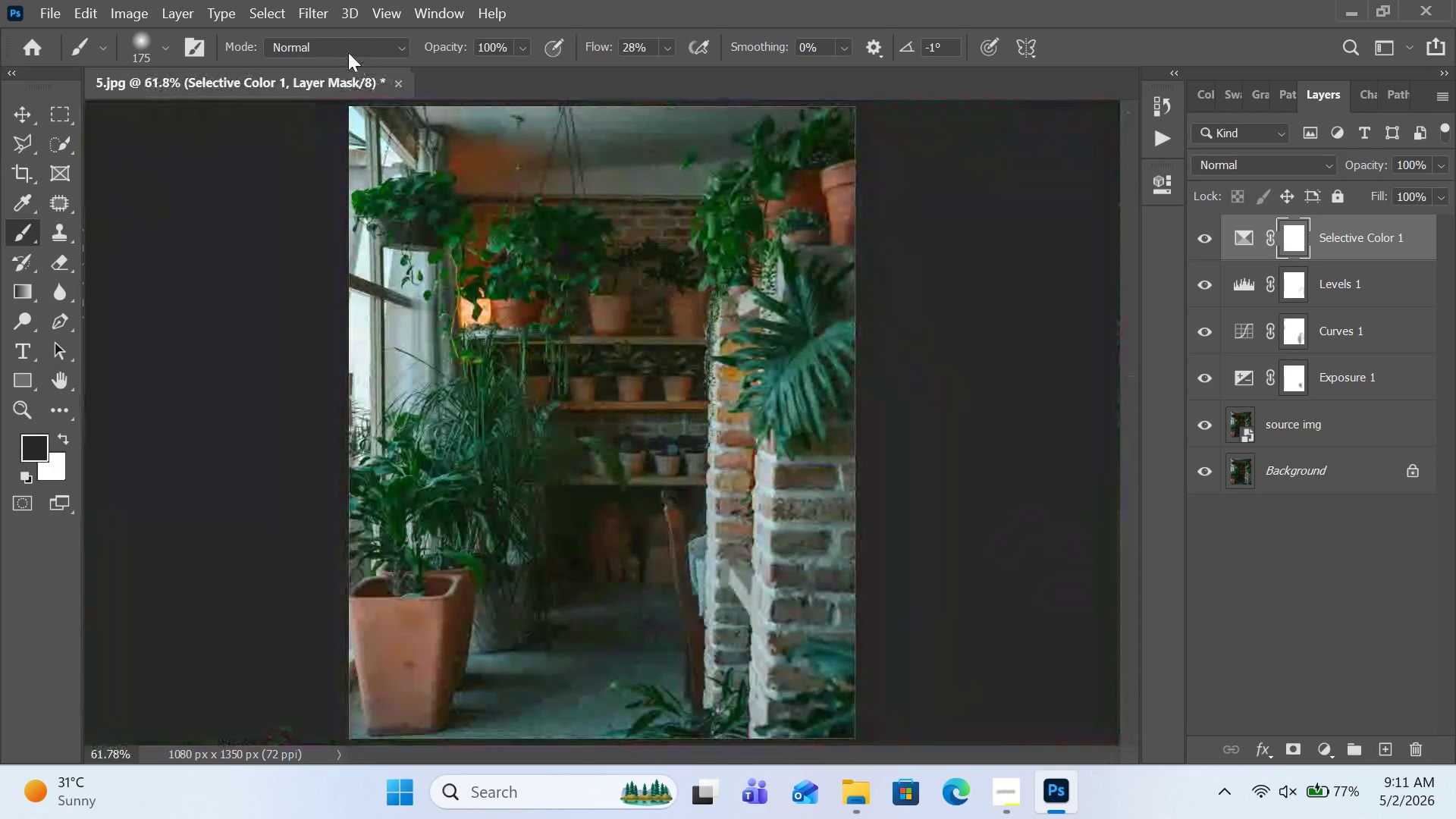 
left_click([295, 17])
 